 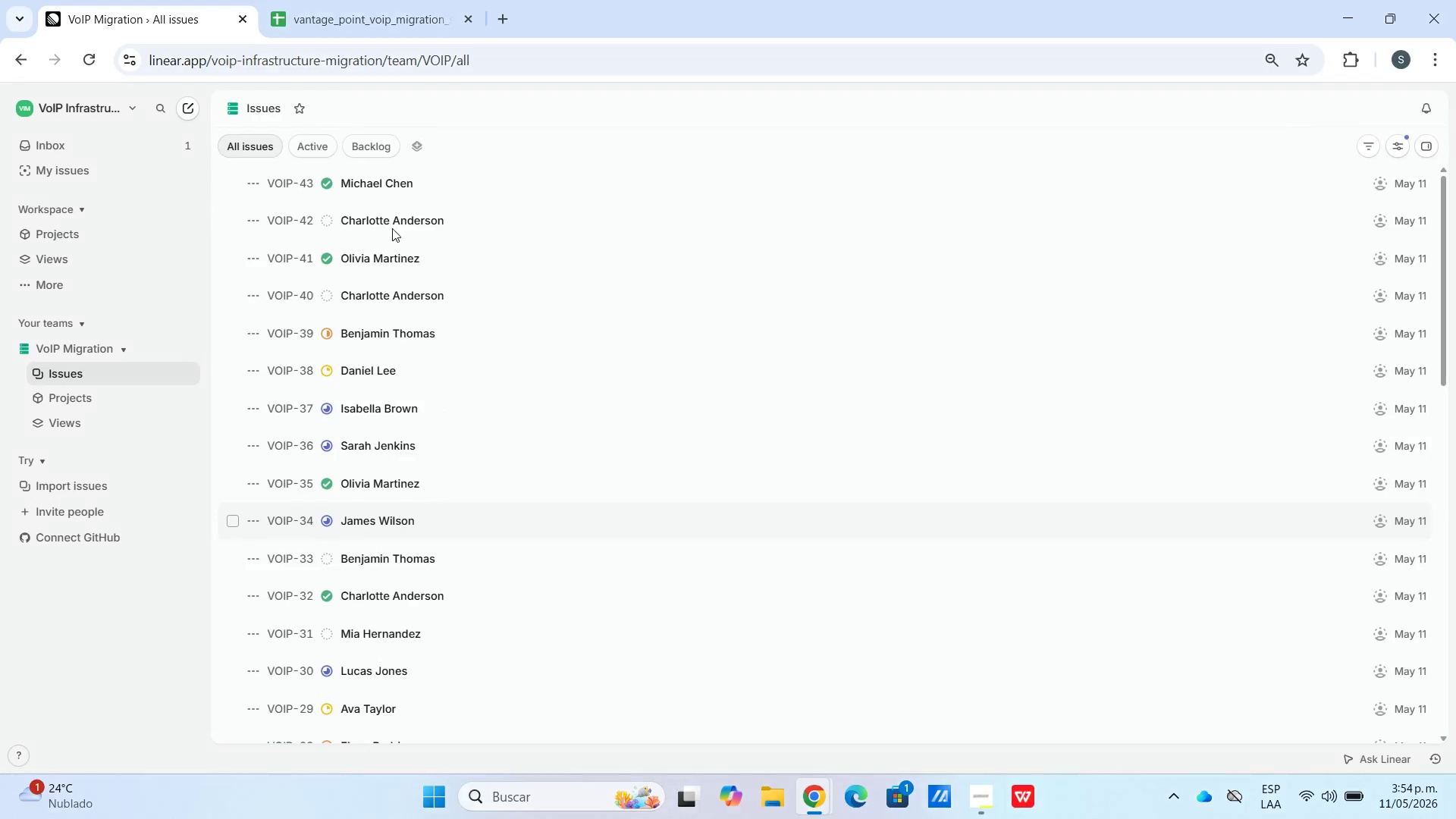 
scroll: coordinate [500, 356], scroll_direction: up, amount: 8.0
 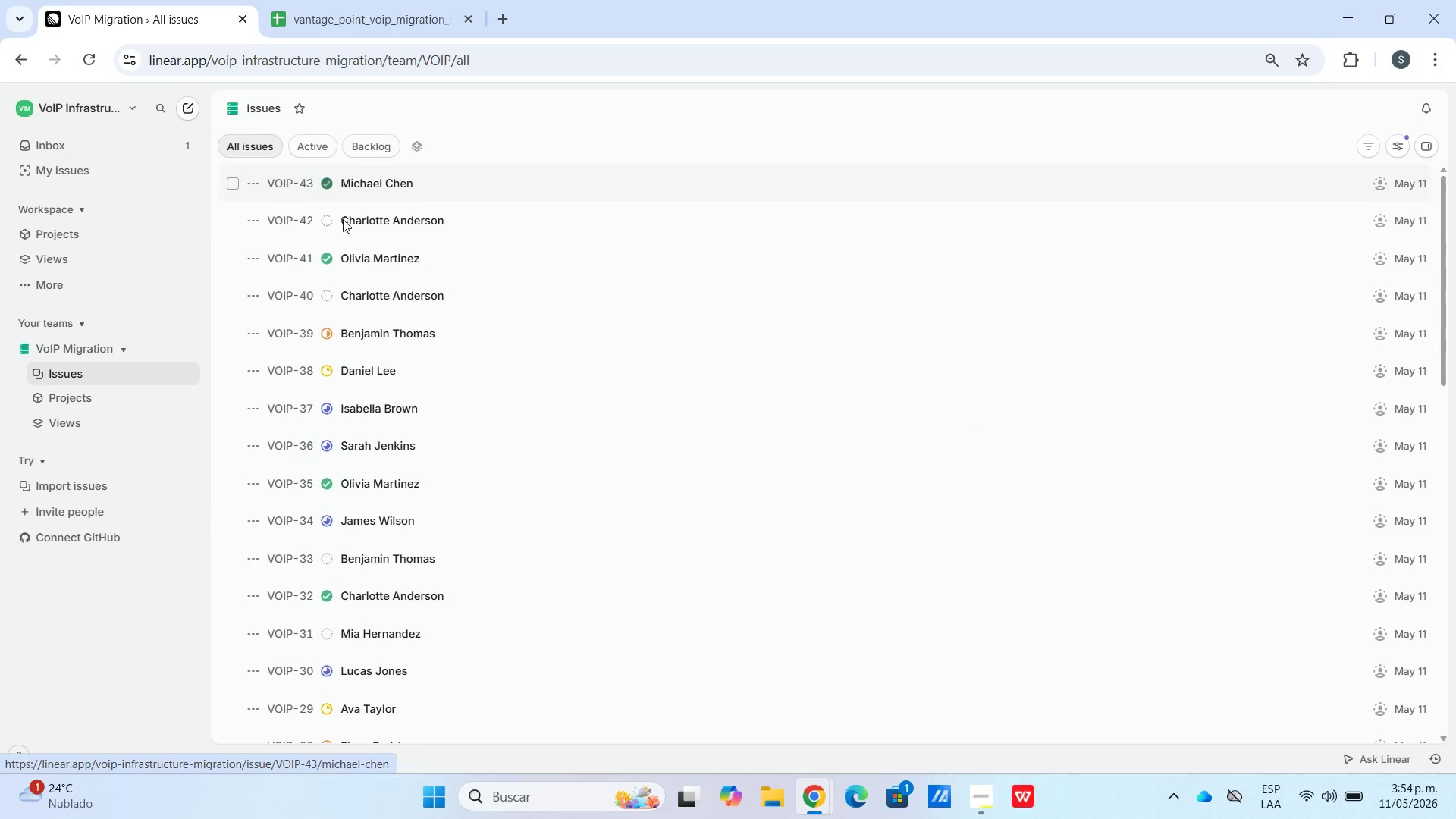 
key(C)
 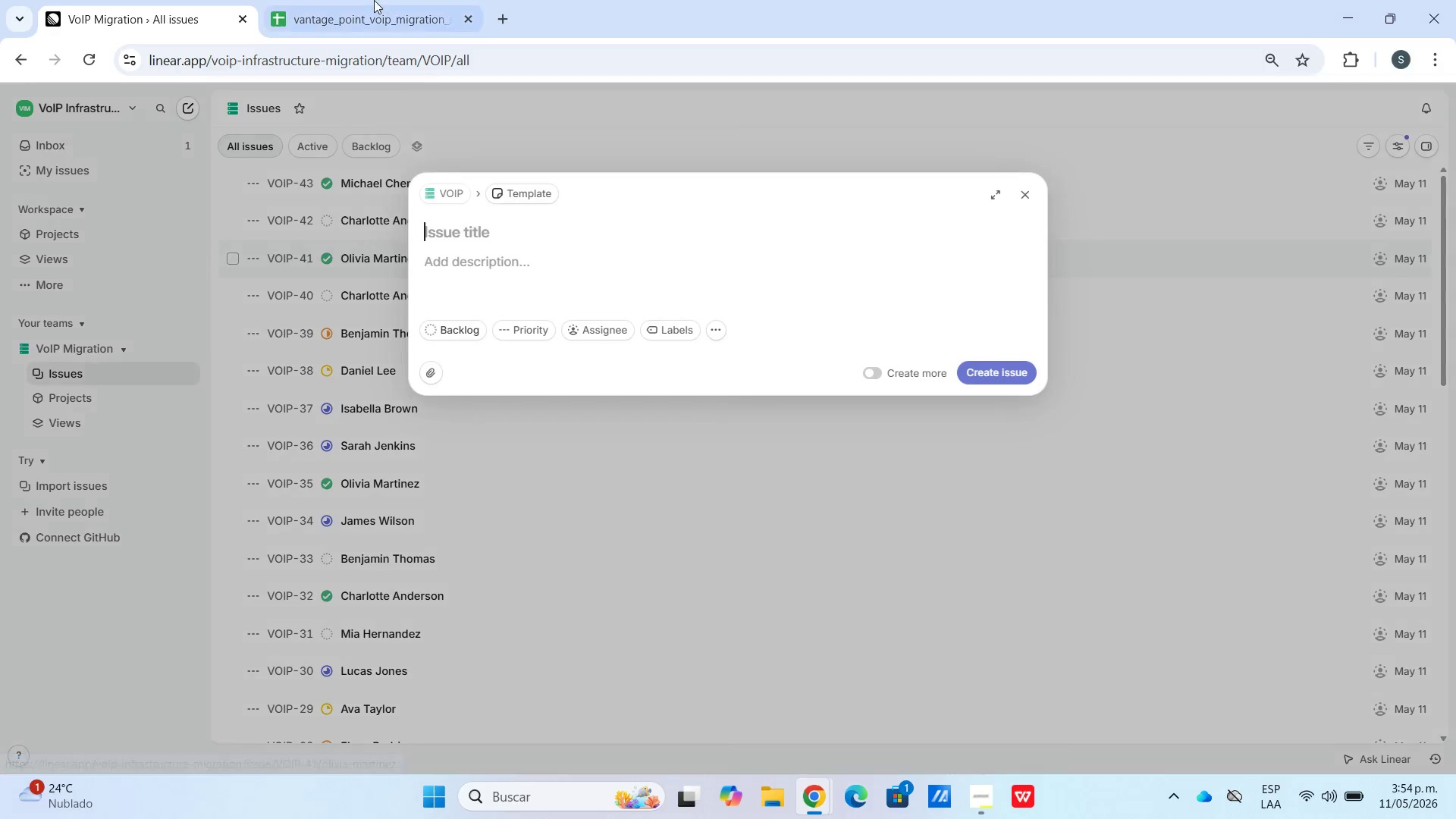 
left_click([351, 0])
 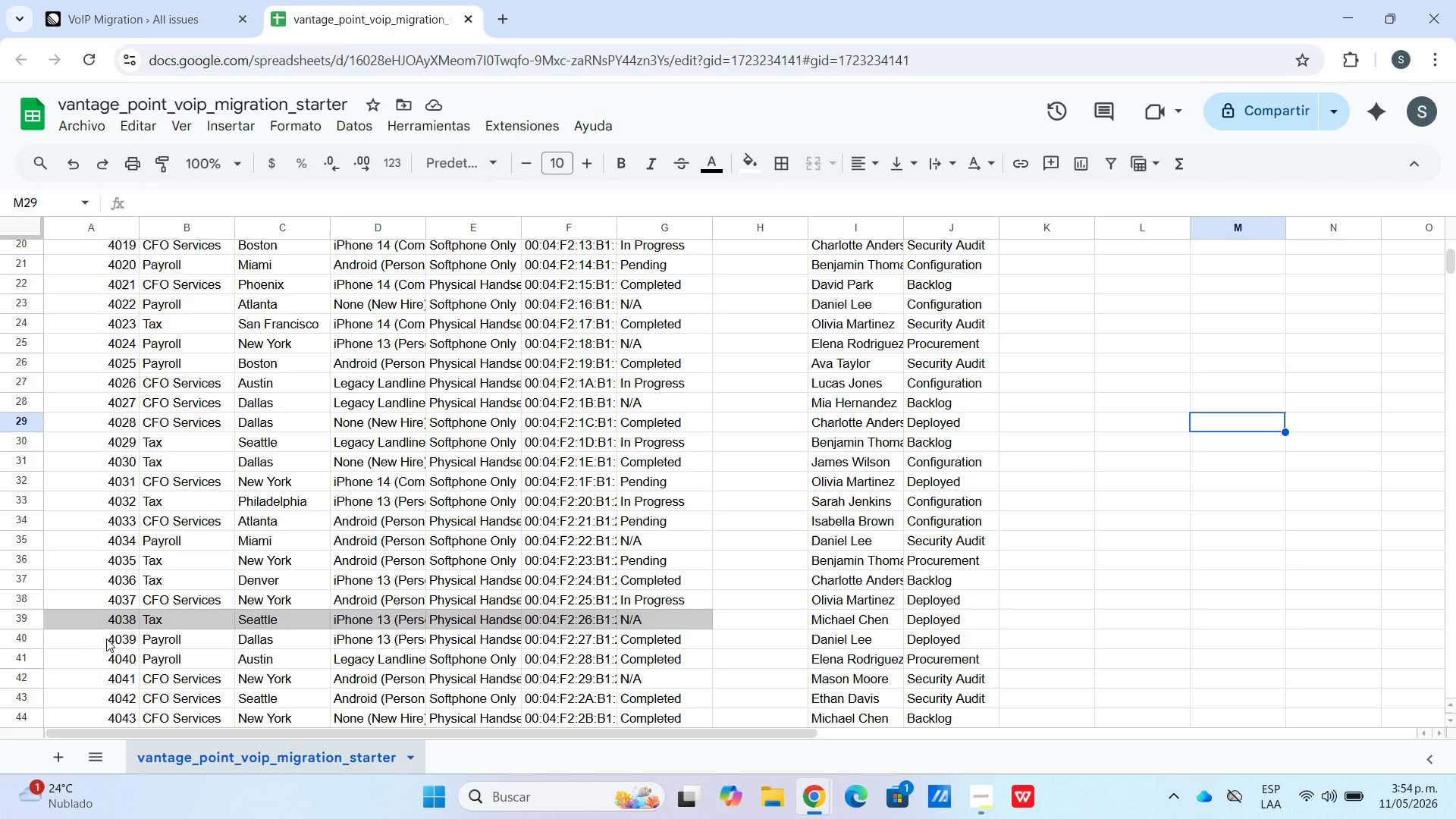 
left_click([86, 20])
 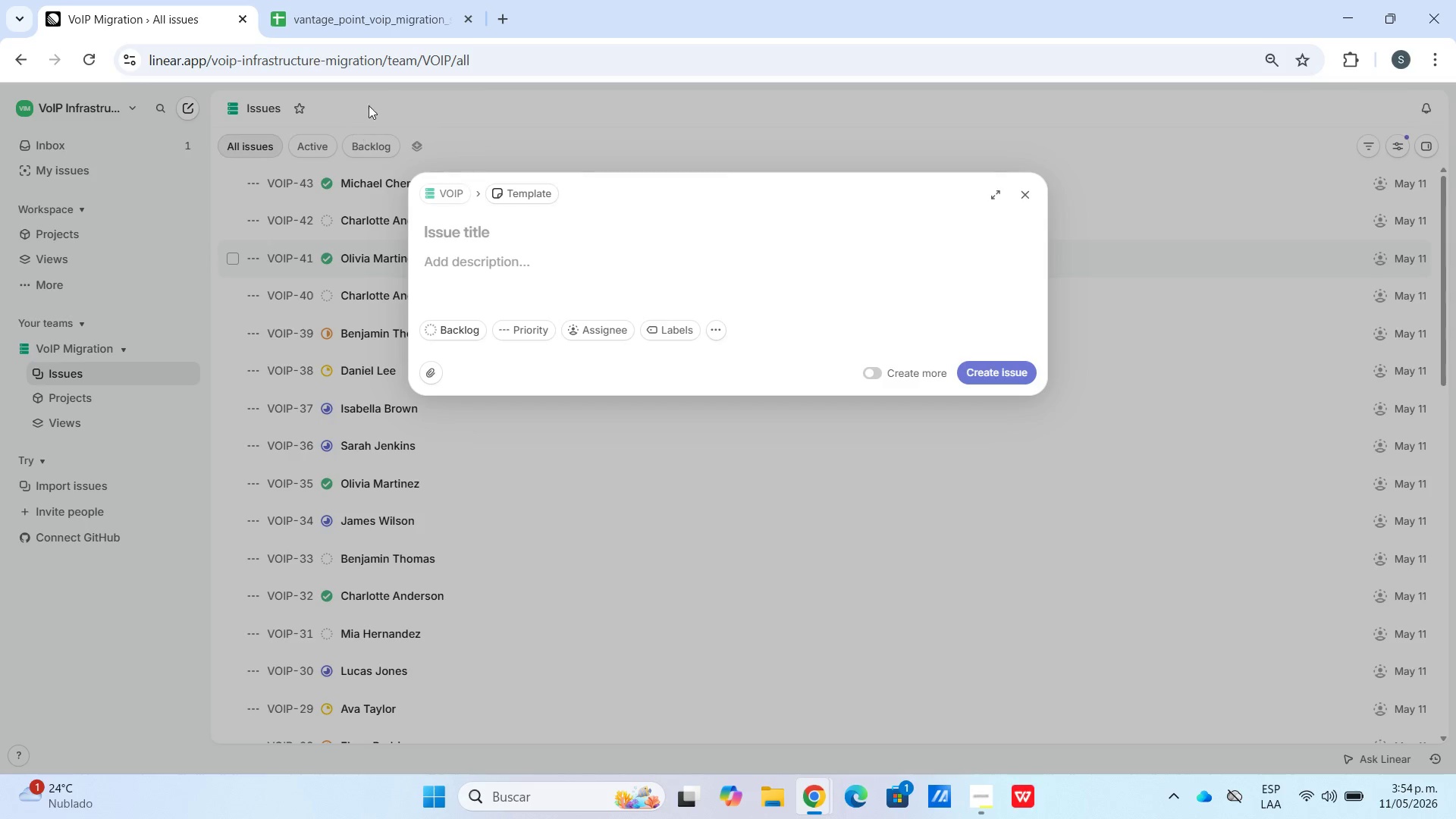 
mouse_move([403, 46])
 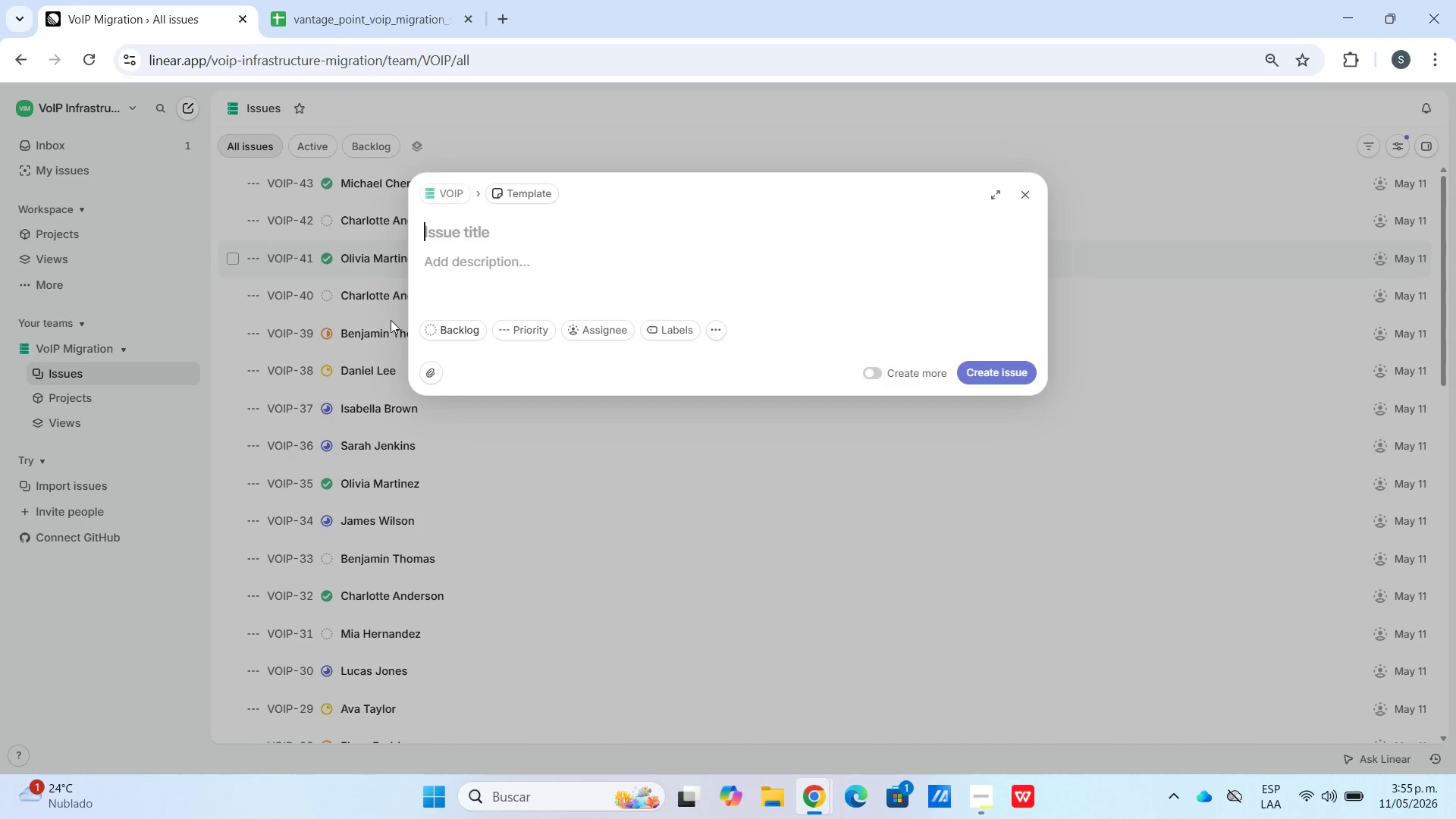 
left_click([309, 337])
 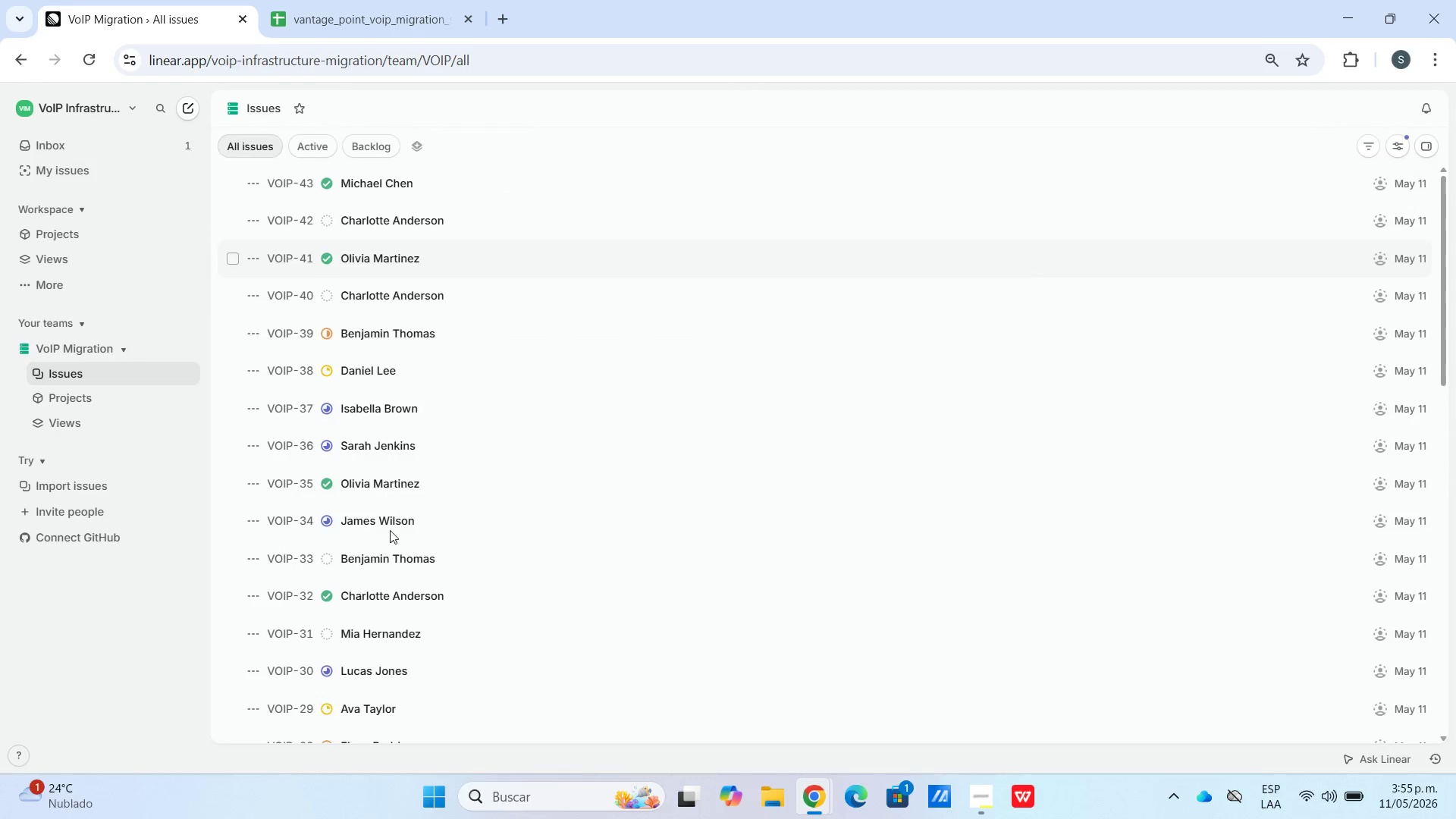 
scroll: coordinate [392, 559], scroll_direction: down, amount: 2.0
 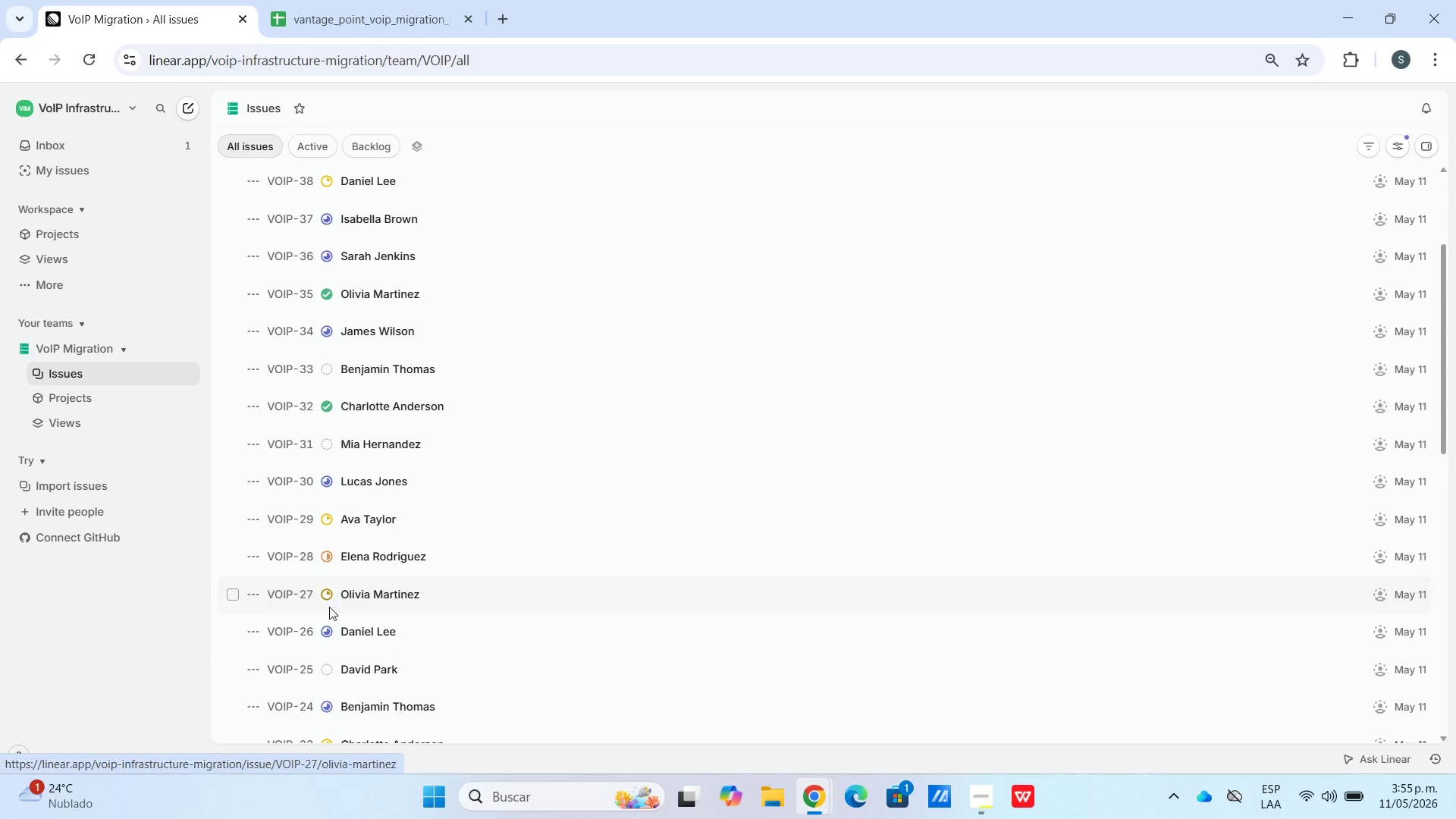 
scroll: coordinate [343, 626], scroll_direction: up, amount: 7.0
 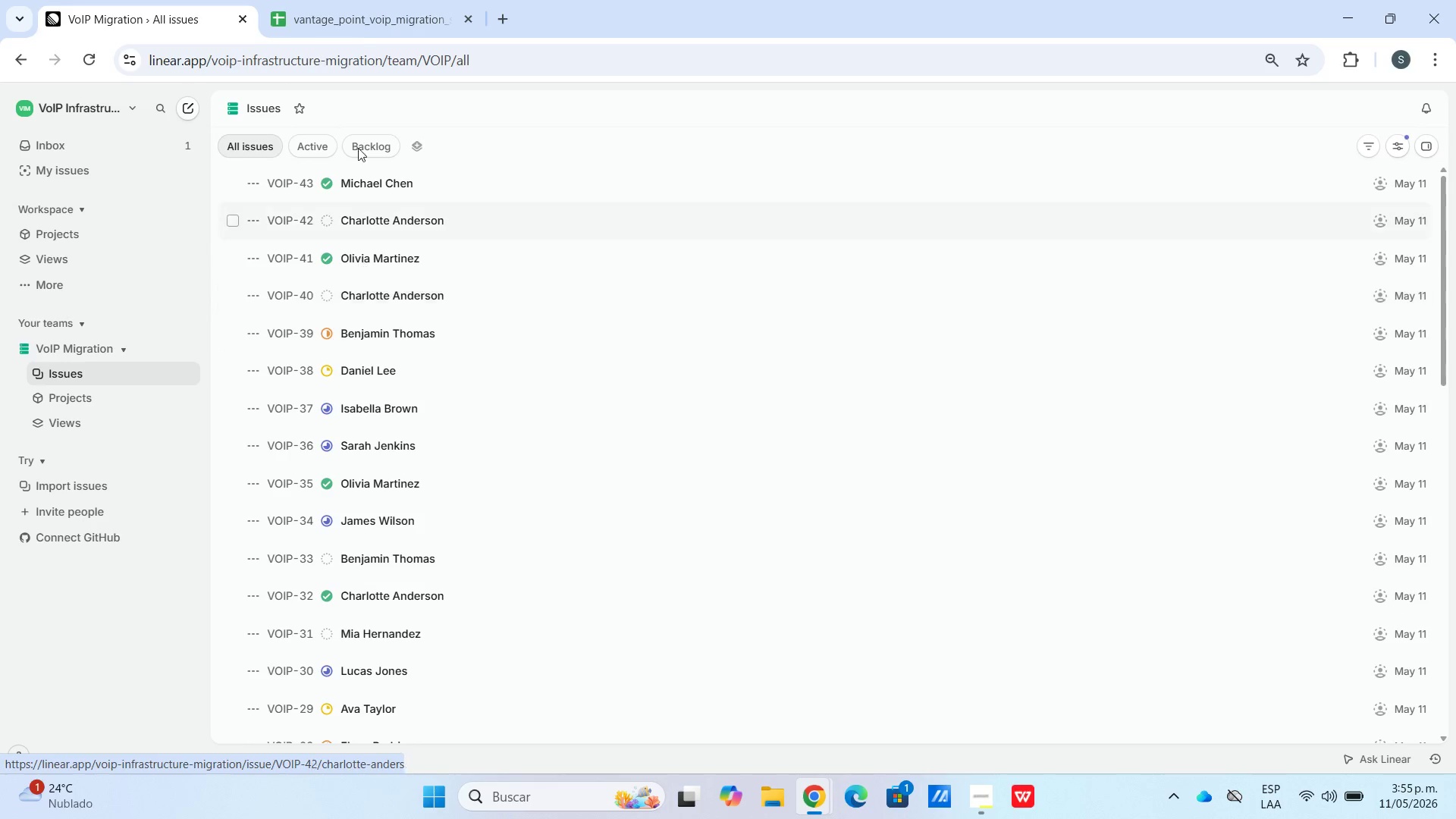 
left_click([372, 0])
 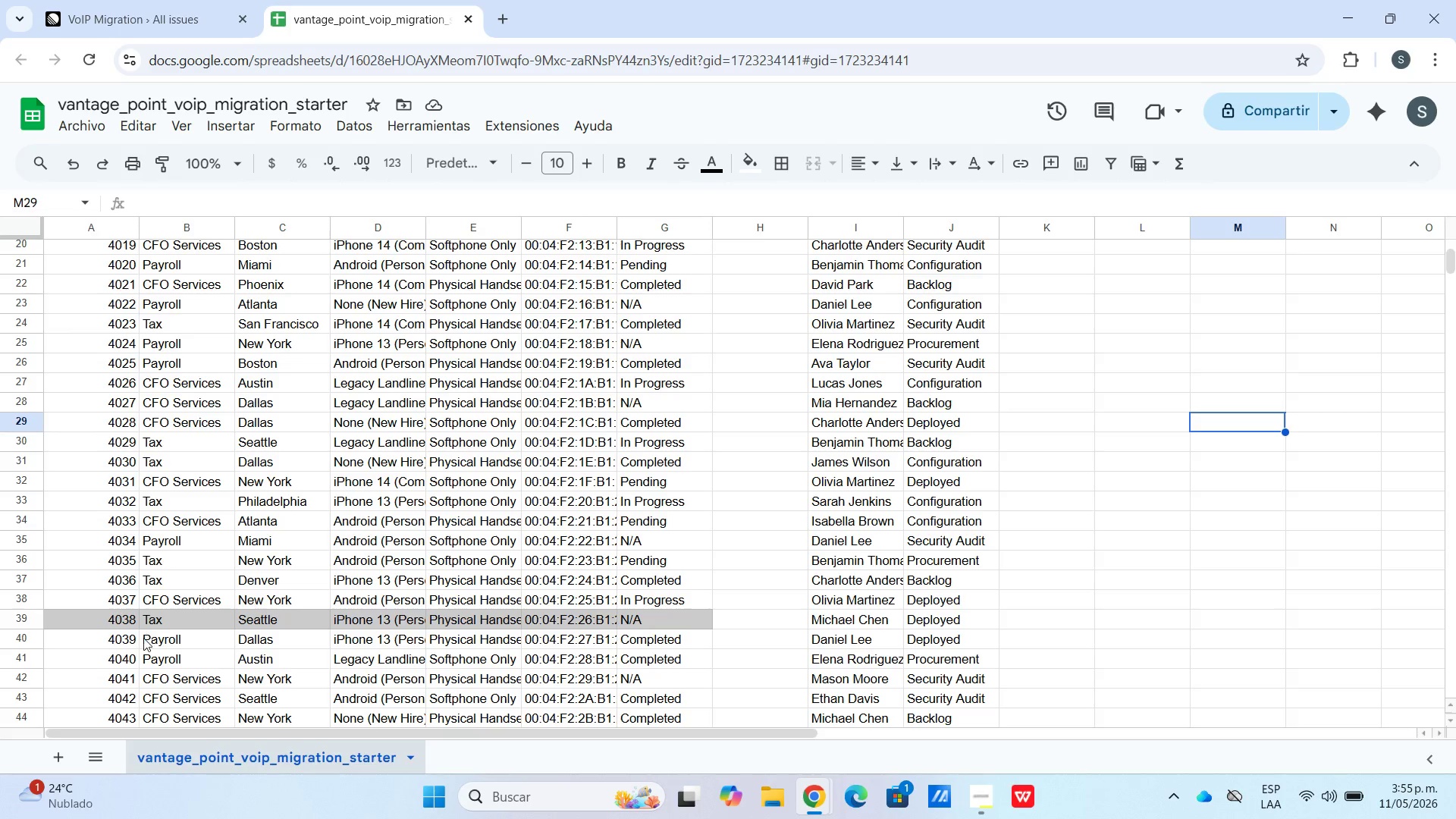 
wait(7.75)
 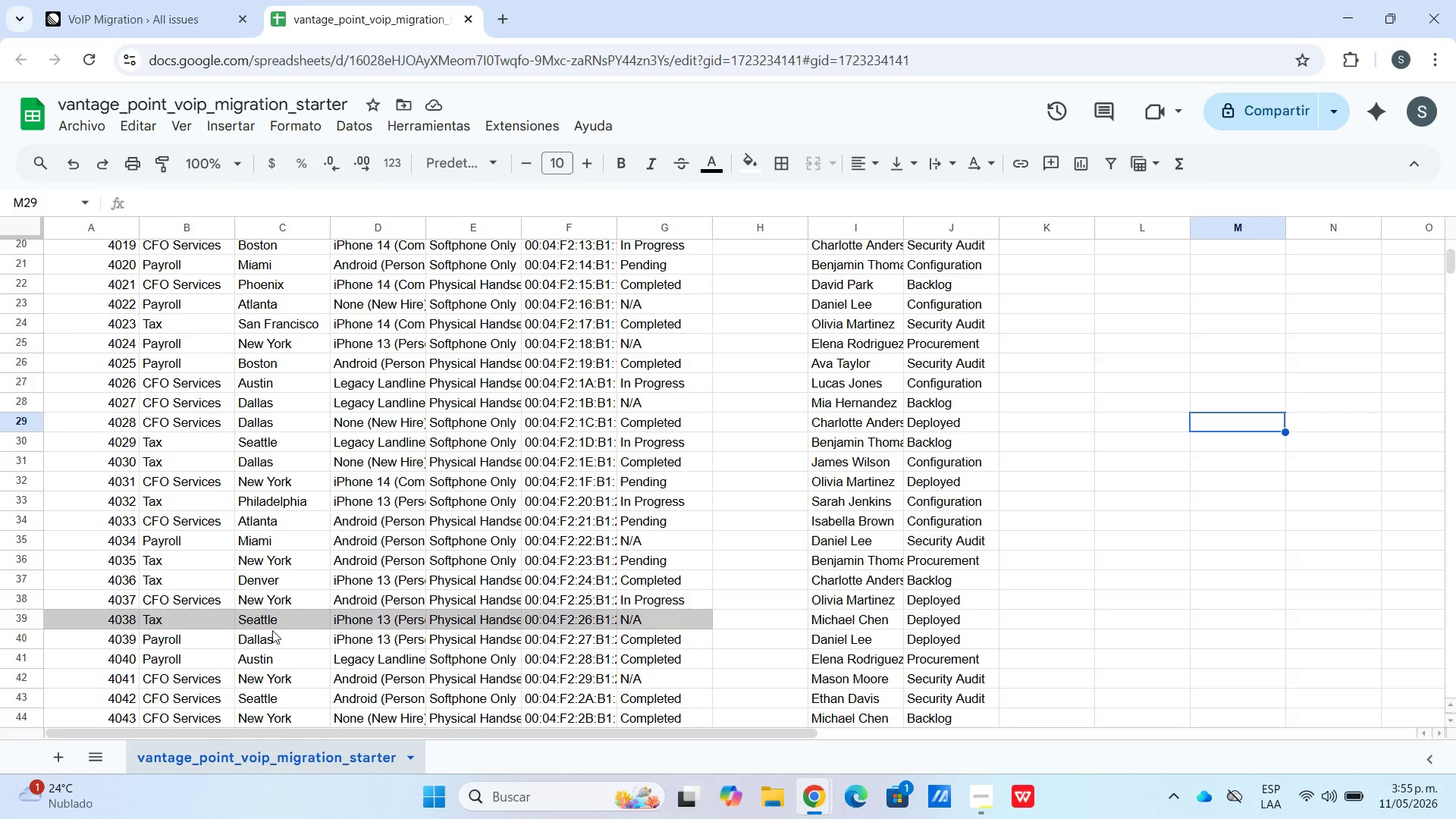 
left_click([359, 203])
 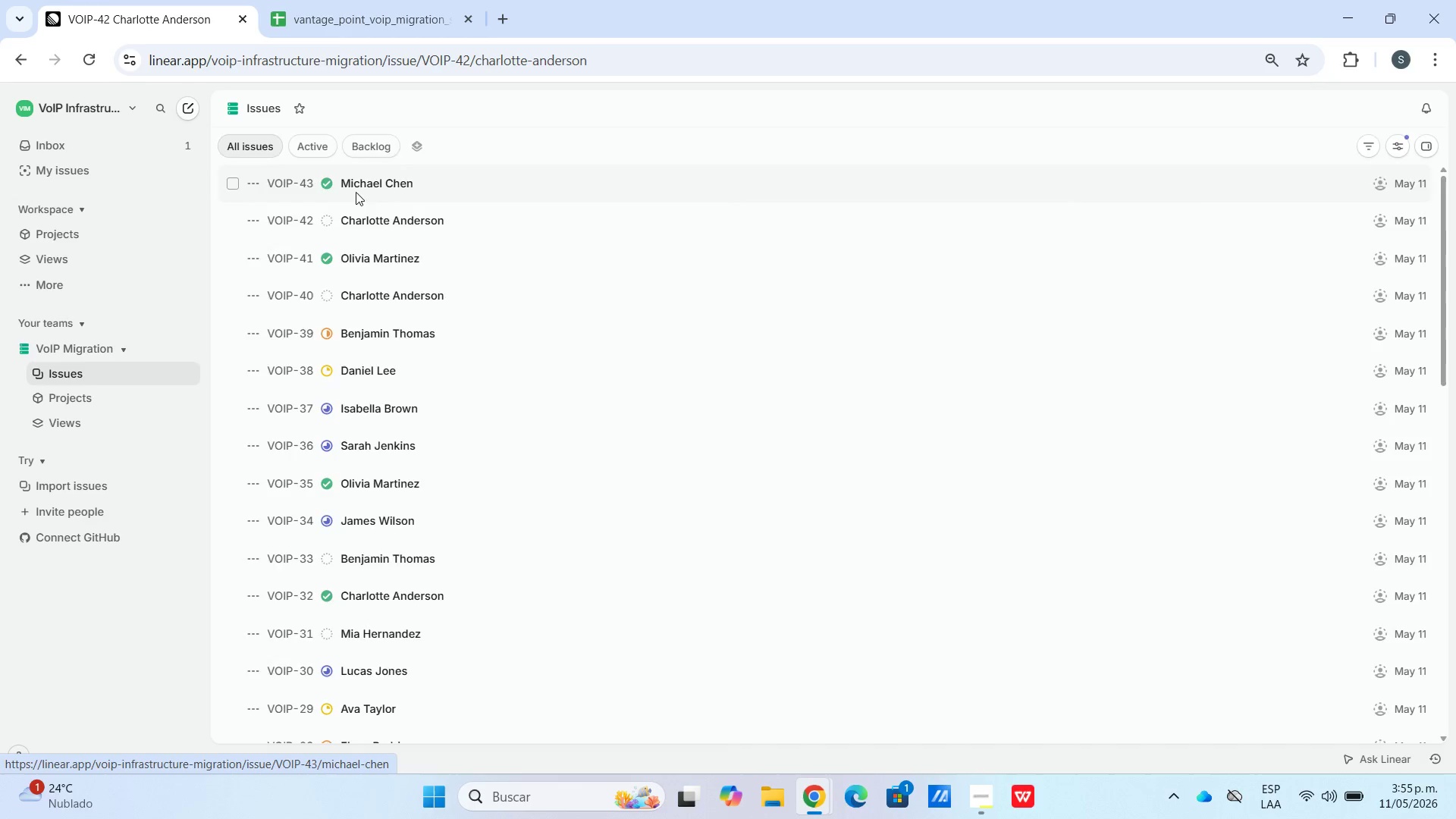 
left_click([355, 191])
 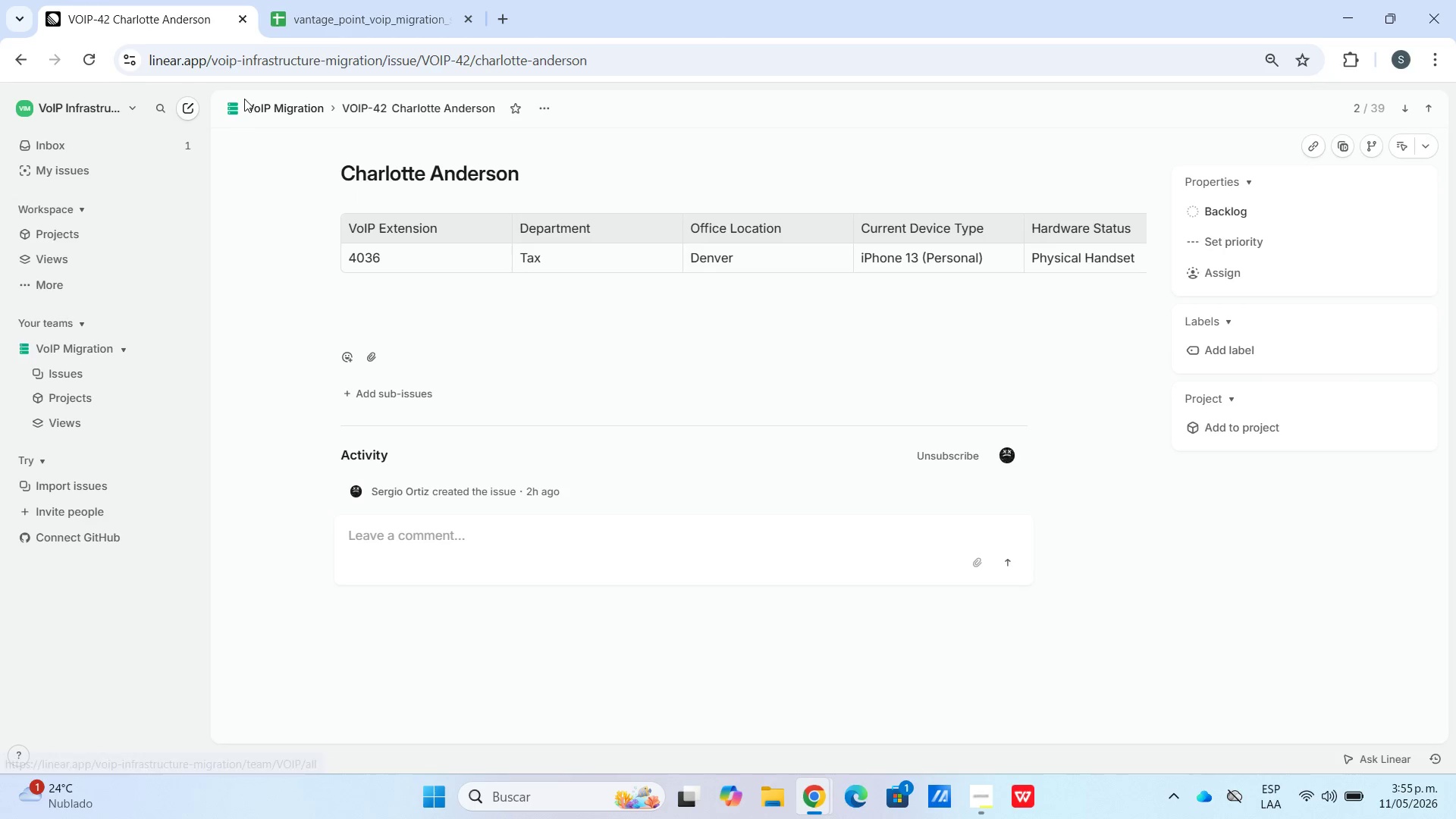 
left_click_drag(start_coordinate=[251, 111], to_coordinate=[256, 111])
 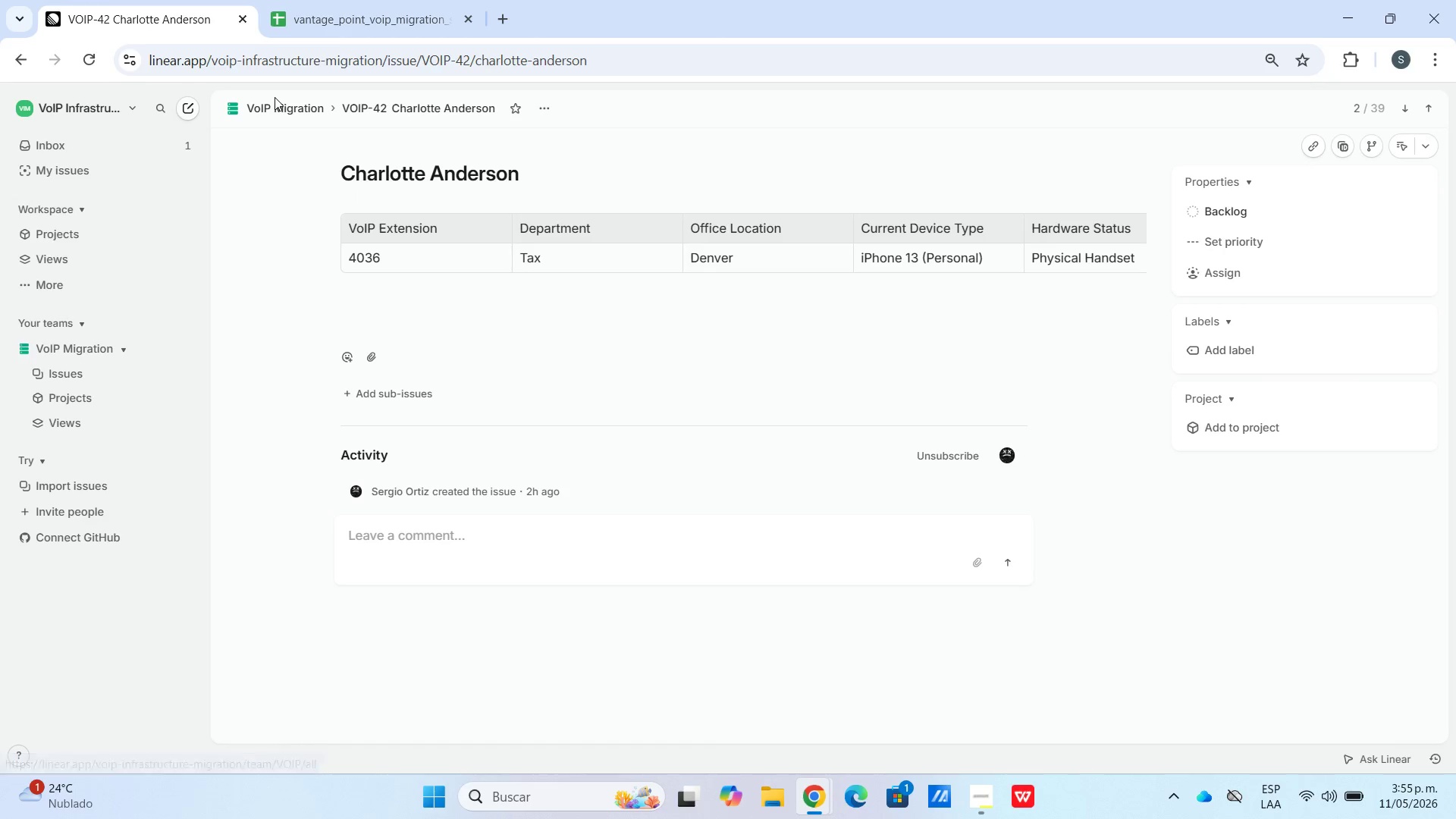 
double_click([265, 115])
 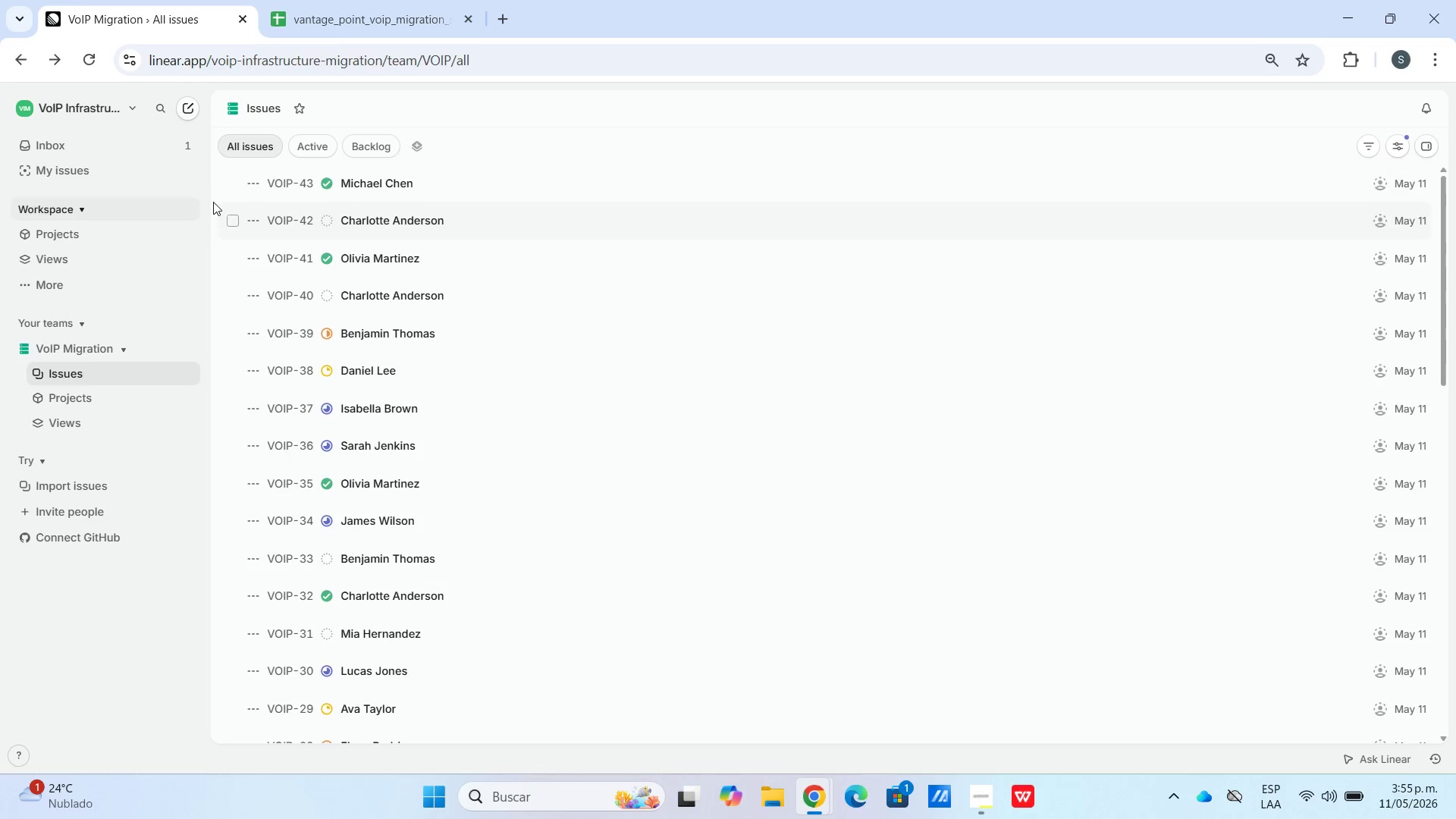 
left_click([231, 185])
 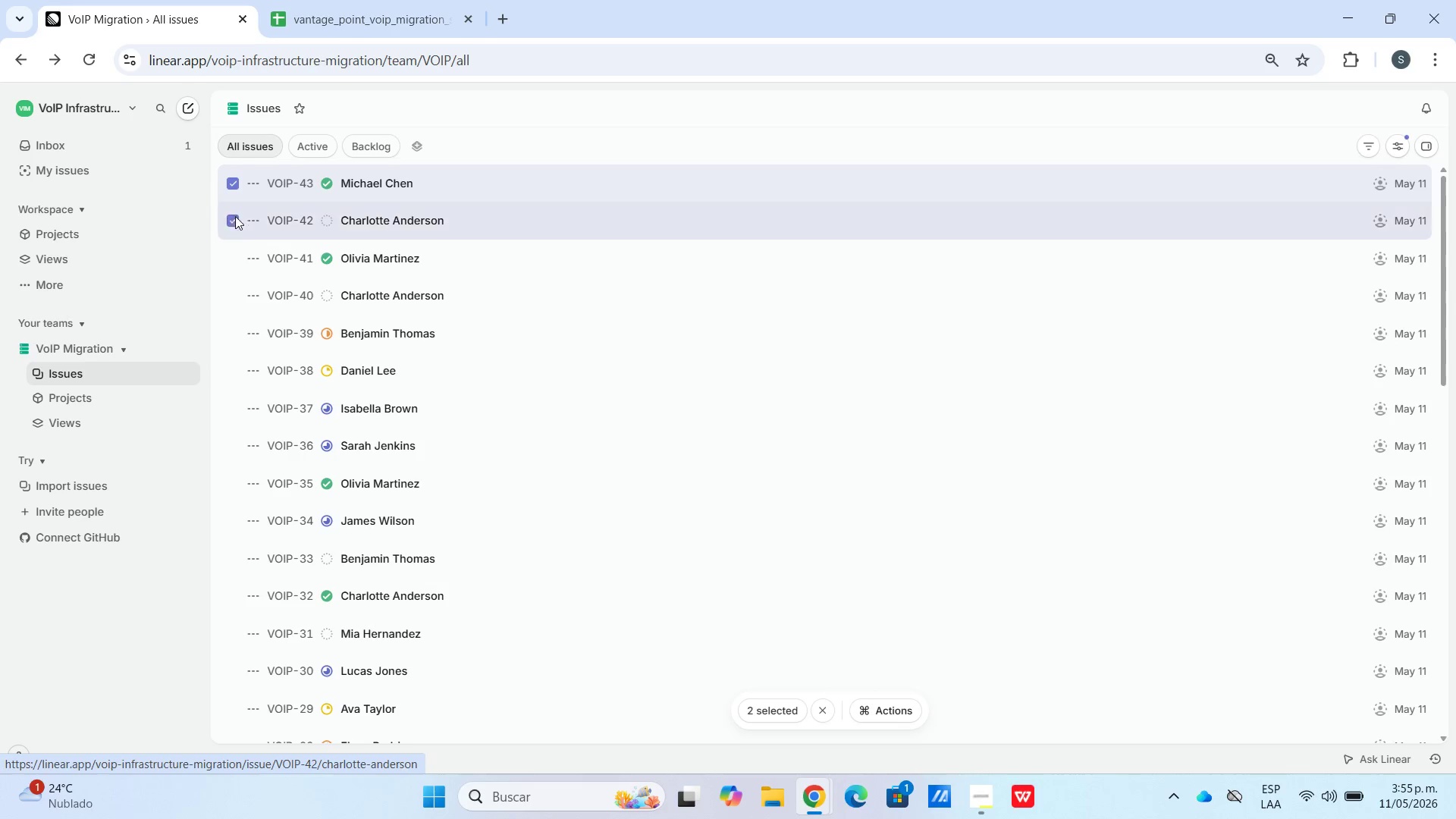 
double_click([229, 259])
 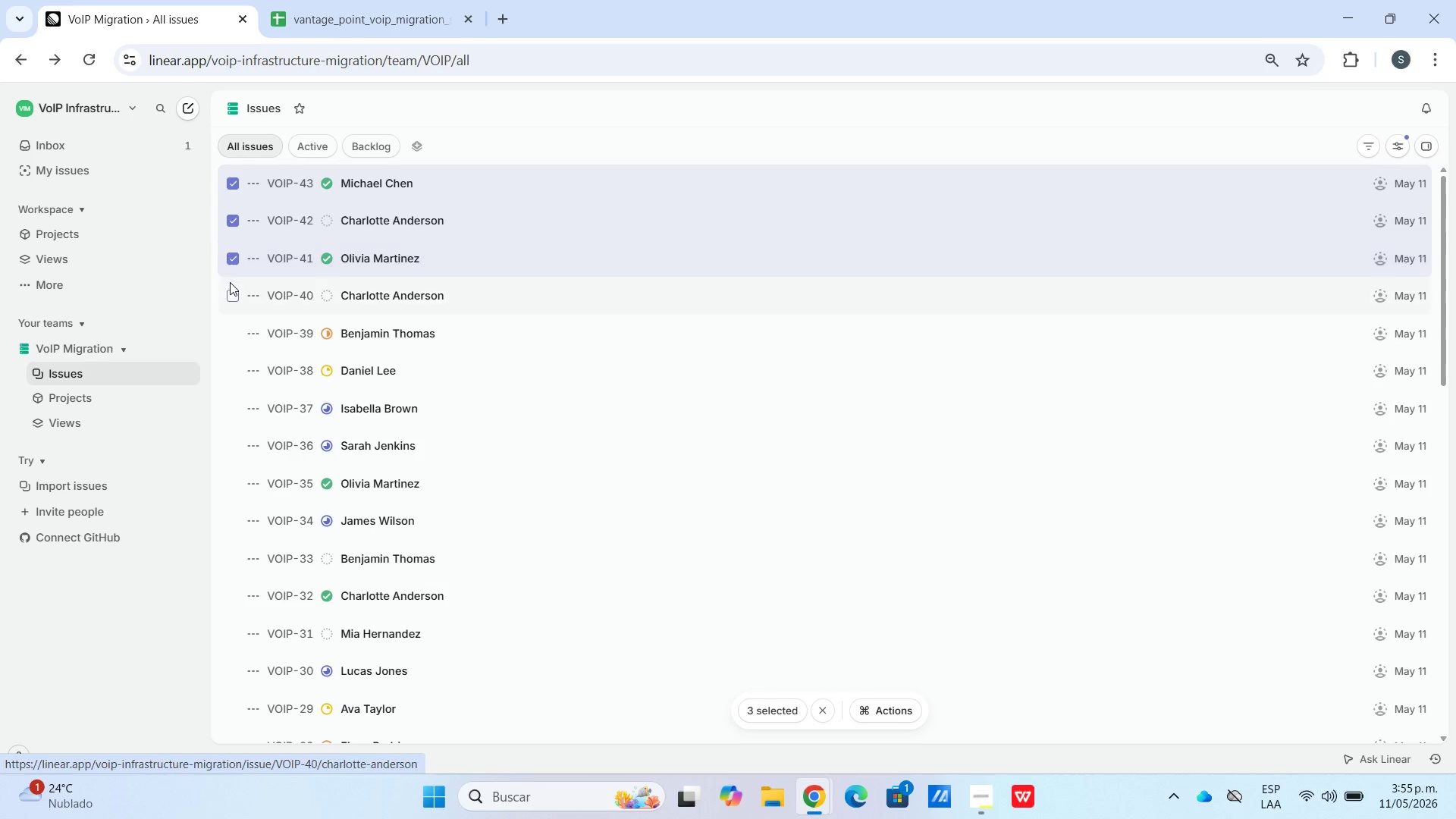 
left_click([230, 283])
 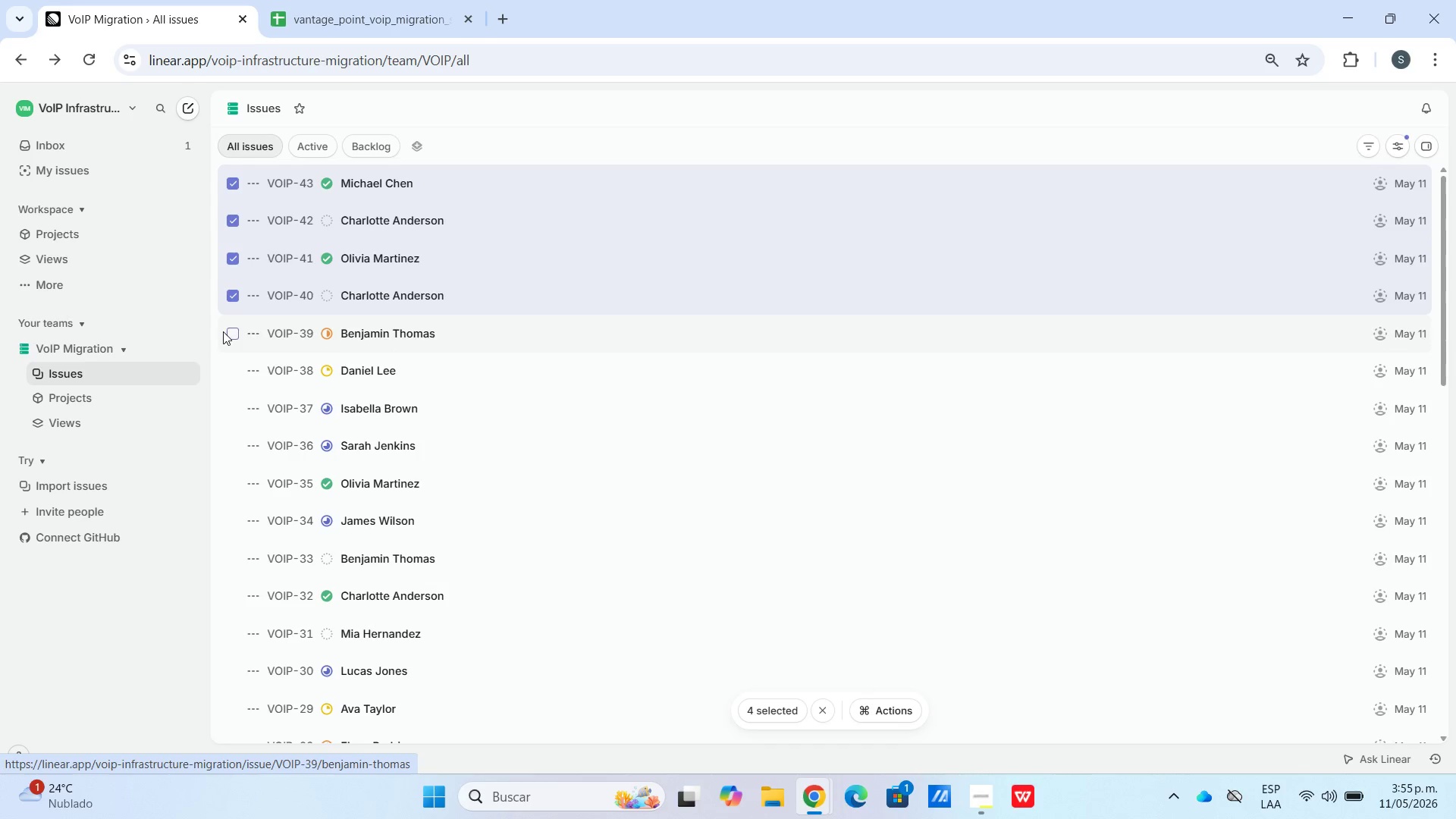 
left_click_drag(start_coordinate=[226, 328], to_coordinate=[226, 325])
 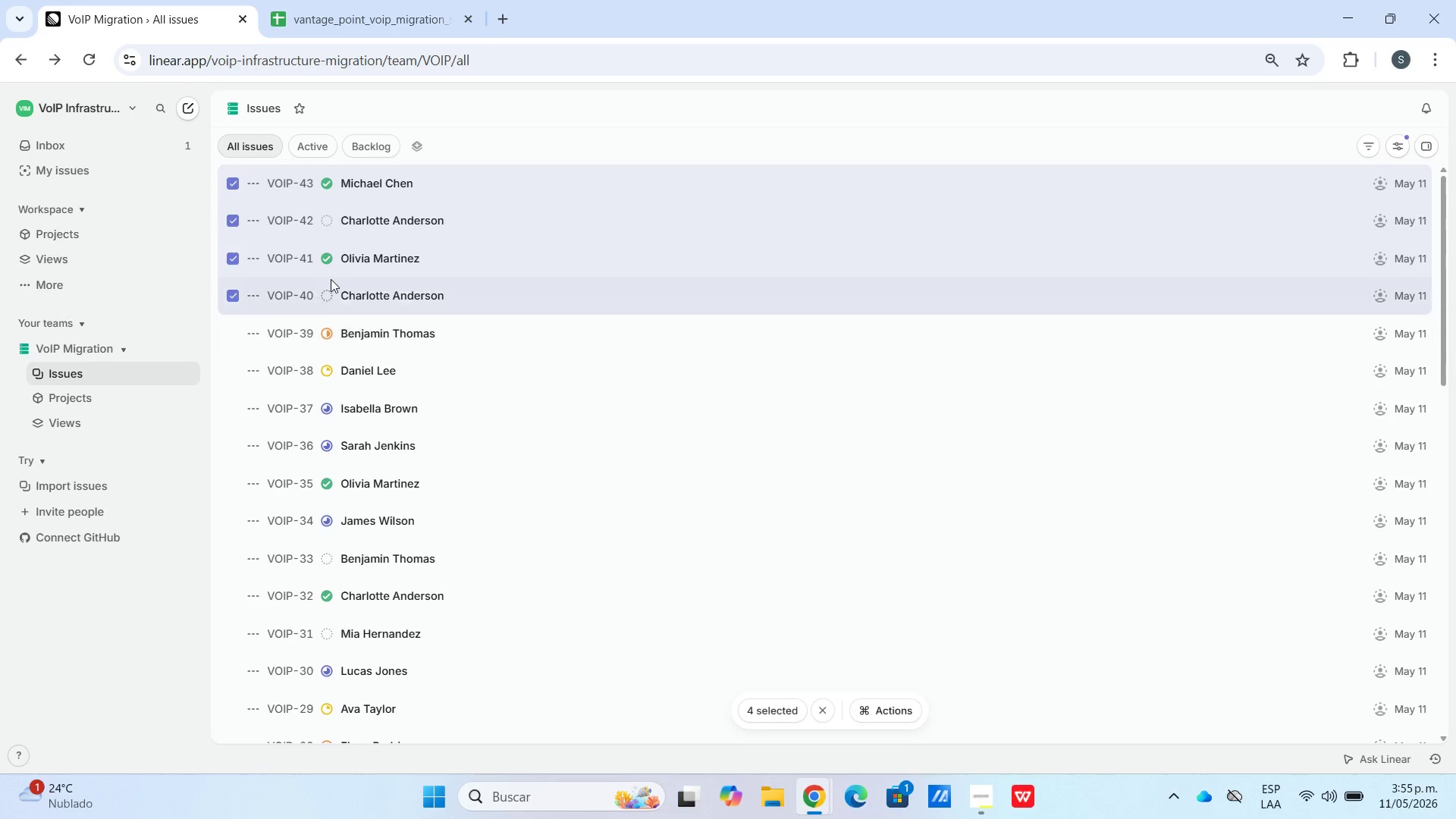 
left_click_drag(start_coordinate=[331, 279], to_coordinate=[307, 319])
 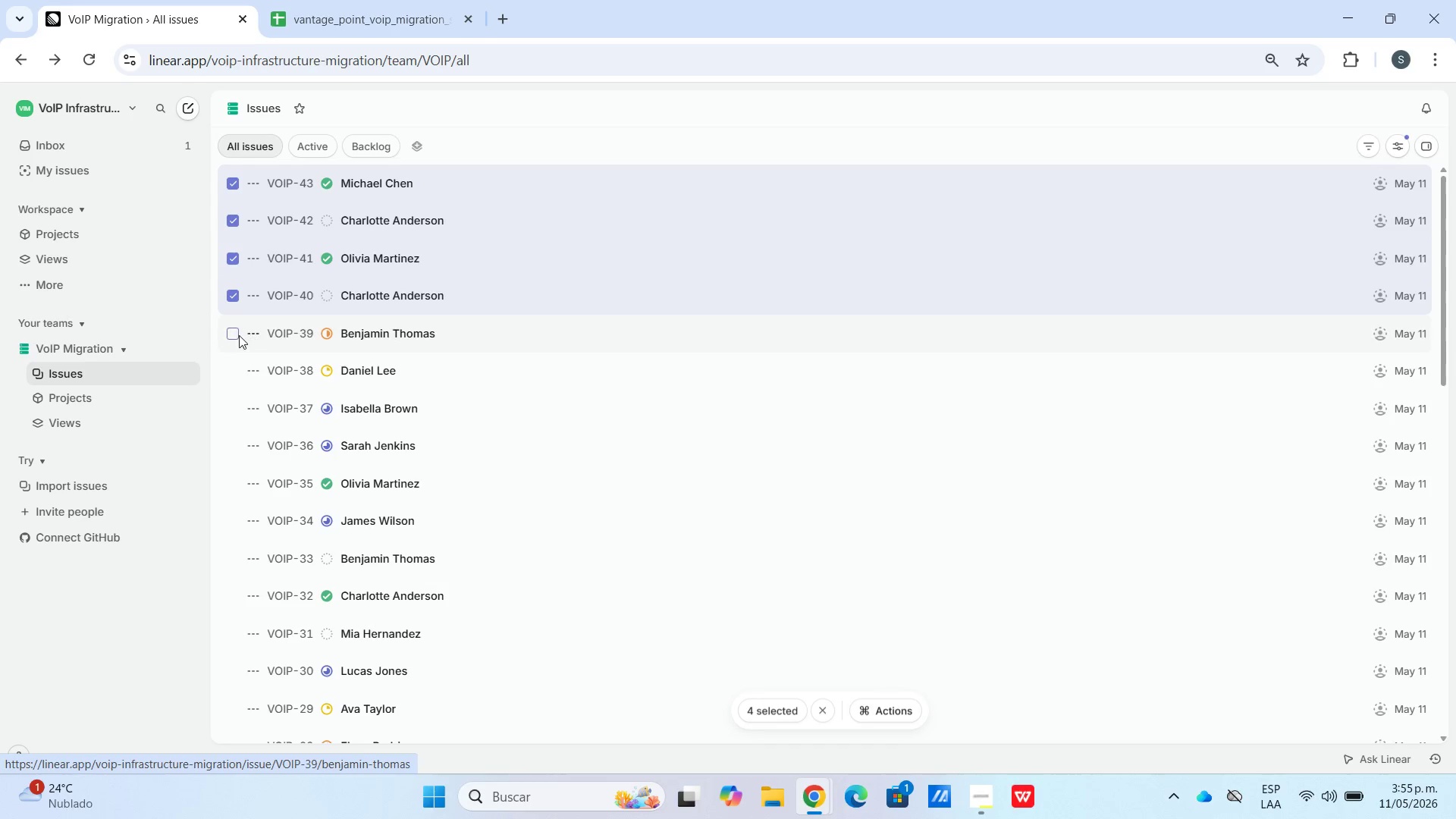 
left_click([234, 335])
 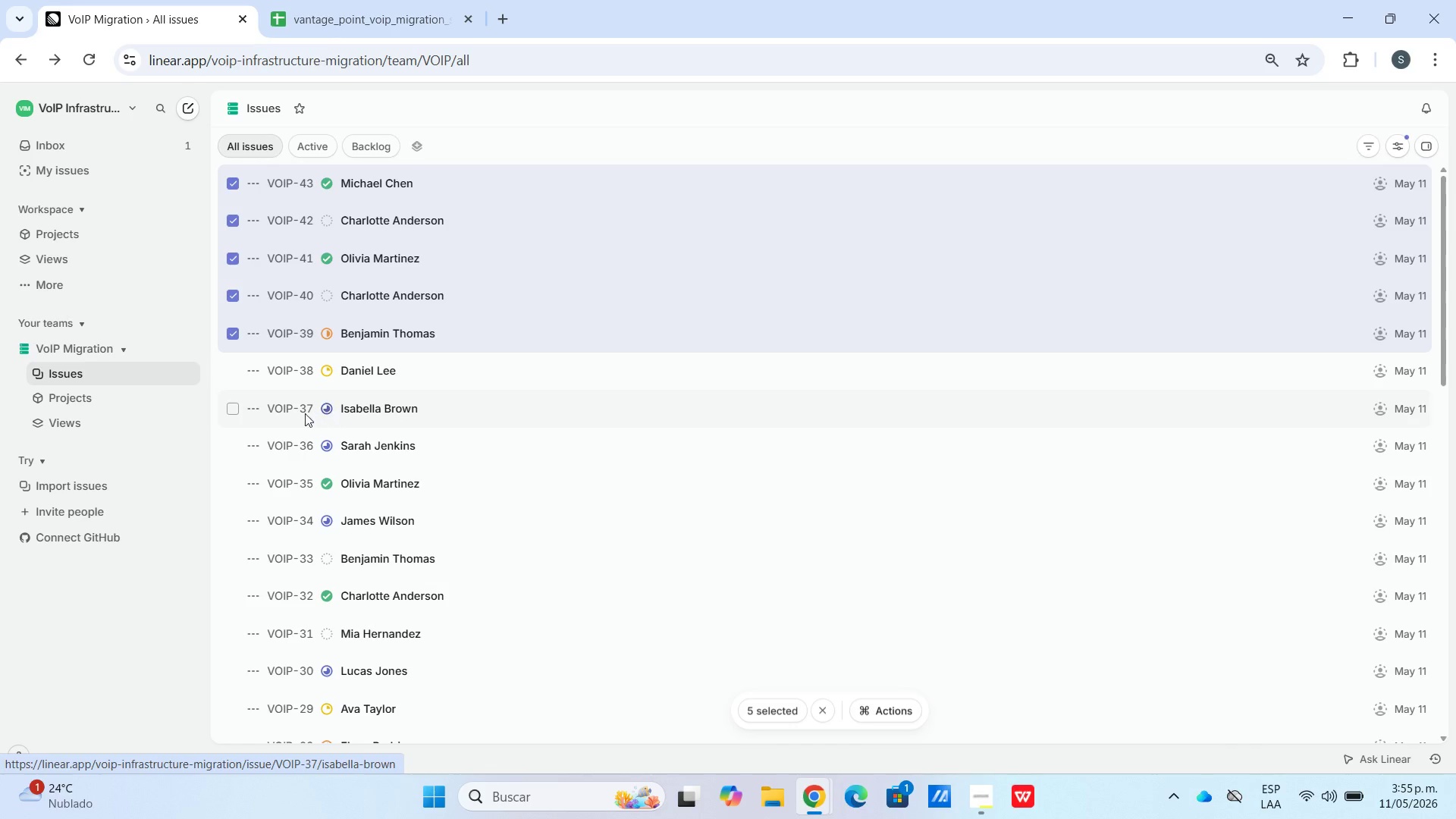 
double_click([236, 402])
 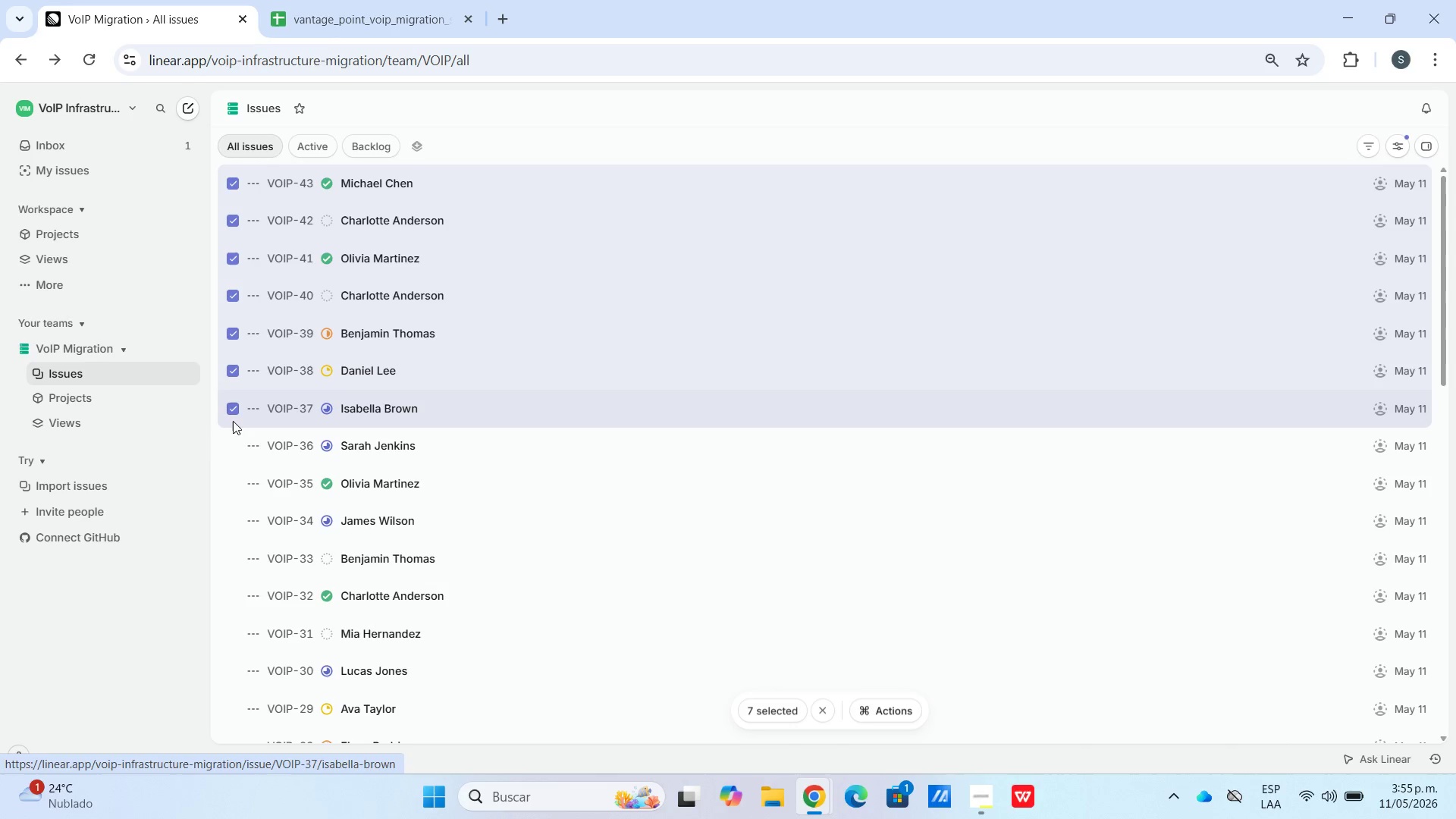 
triple_click([233, 426])
 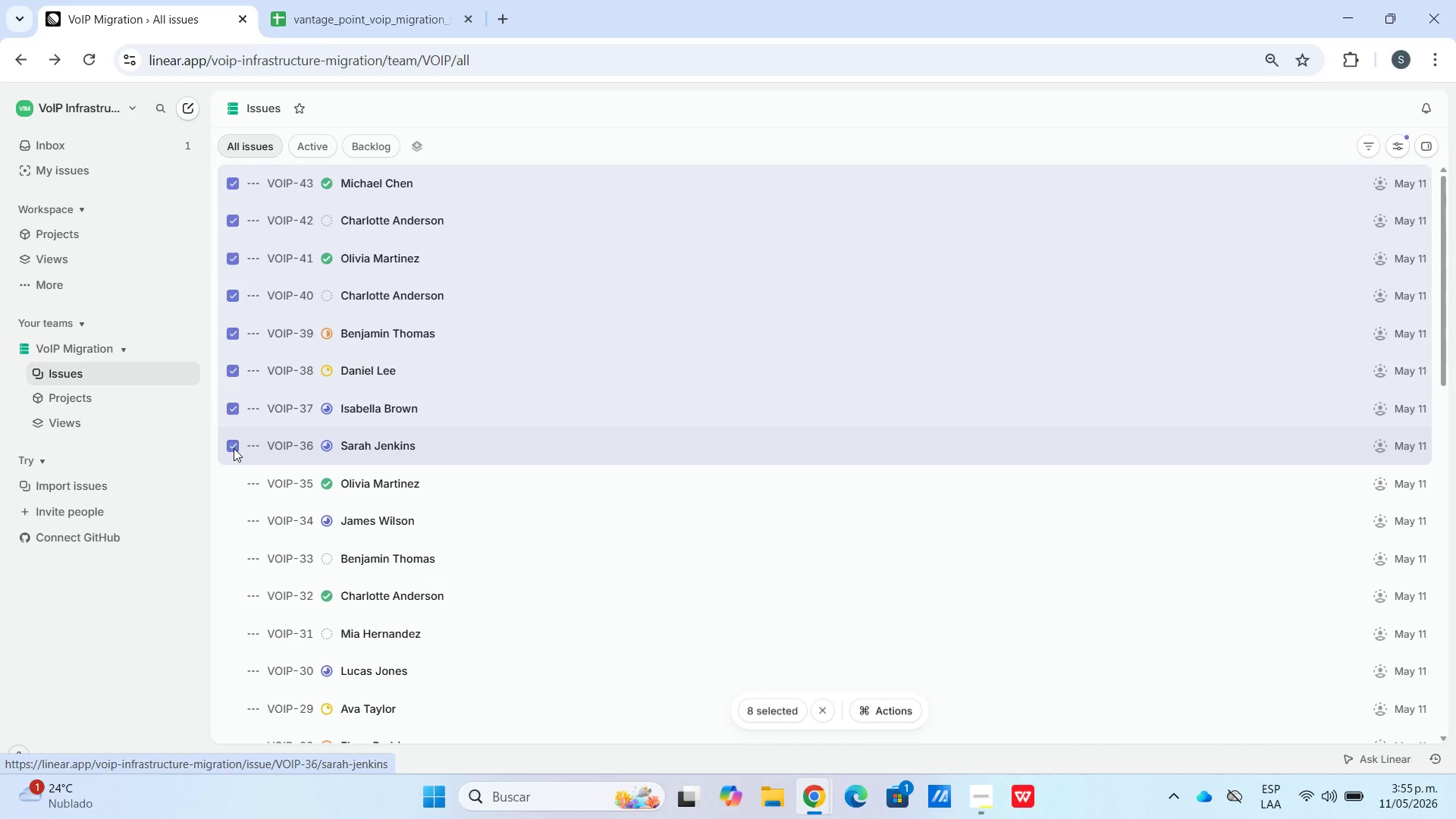 
triple_click([233, 455])
 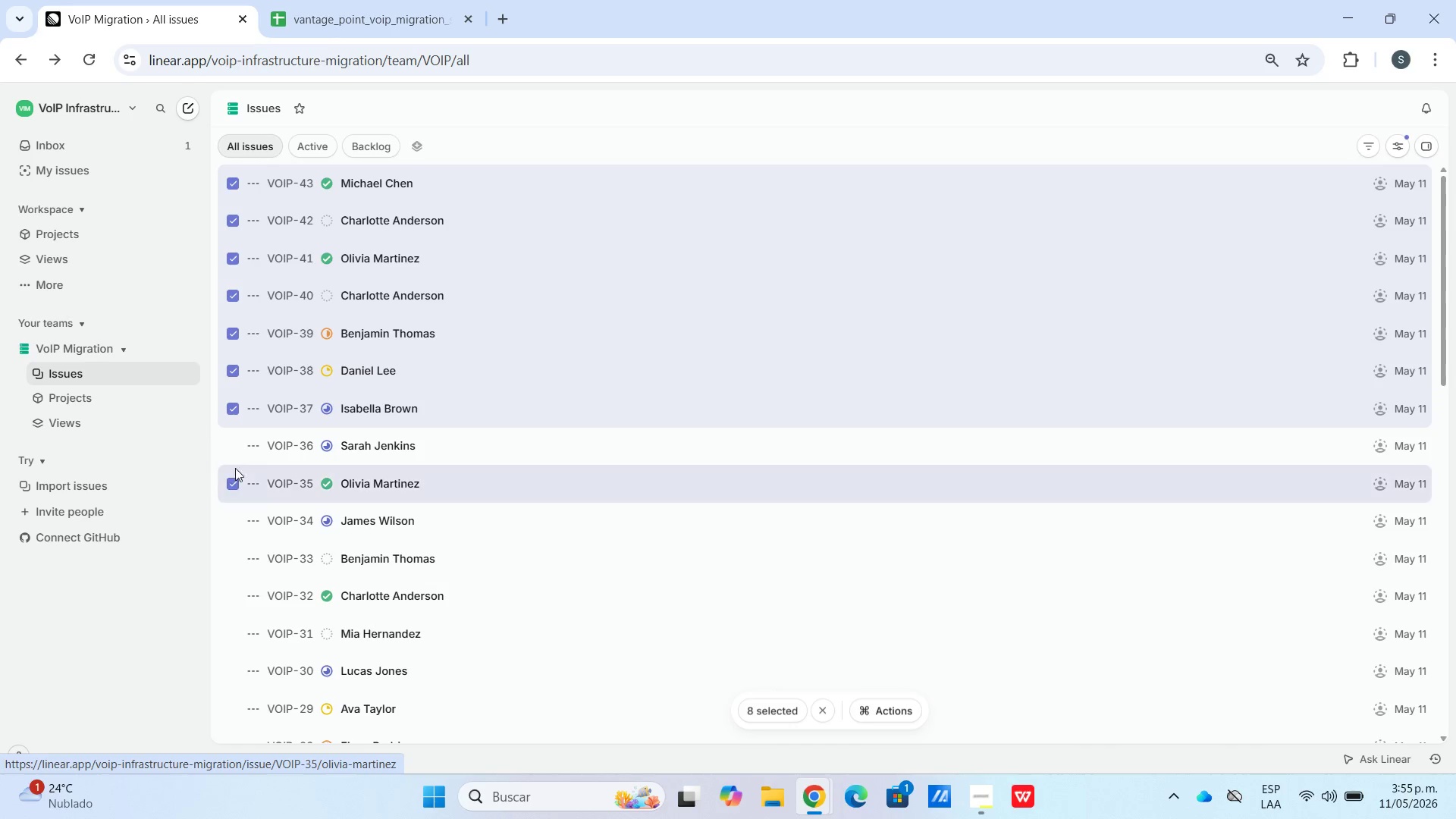 
triple_click([240, 444])
 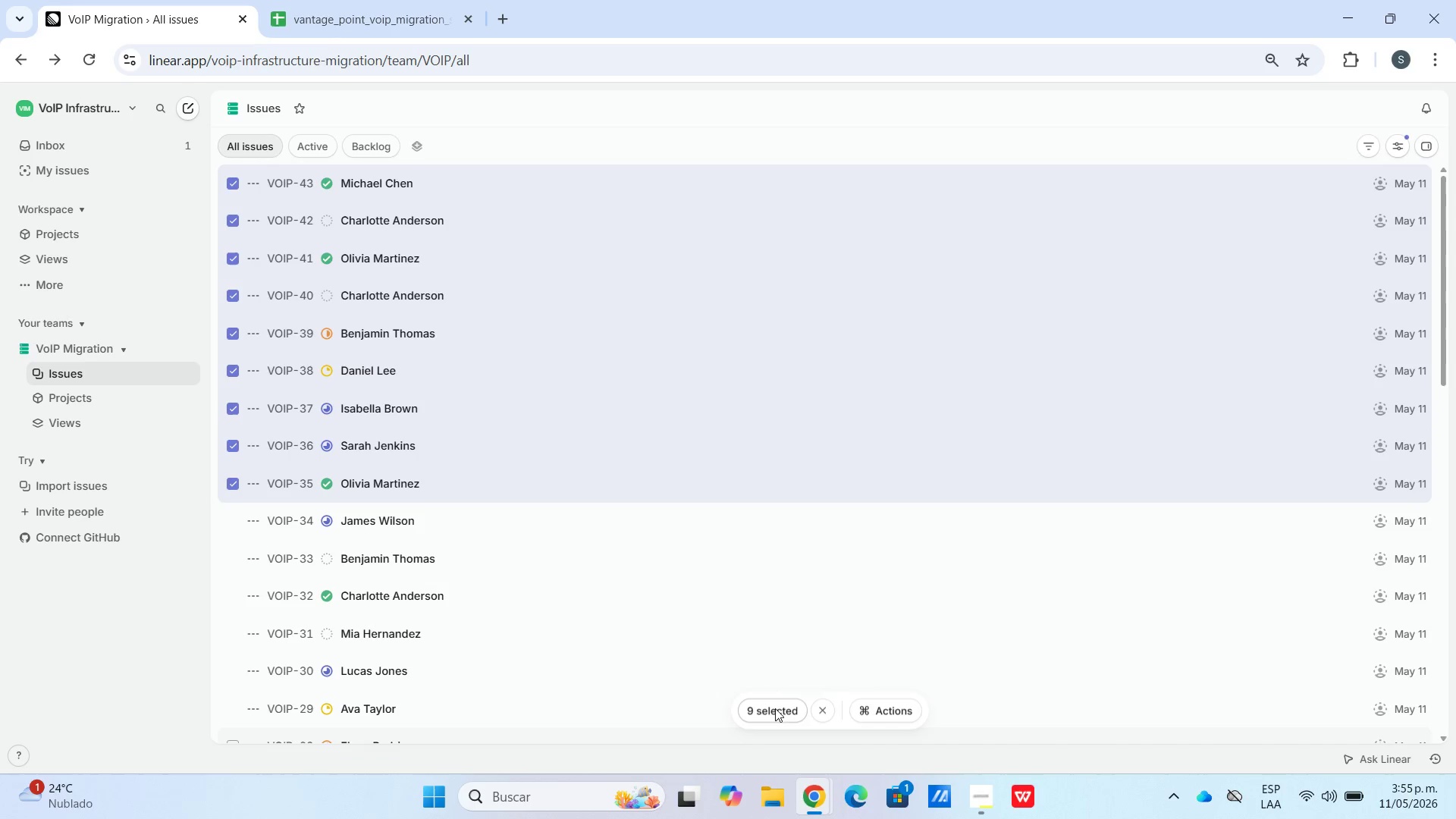 
scroll: coordinate [392, 554], scroll_direction: down, amount: 4.0
 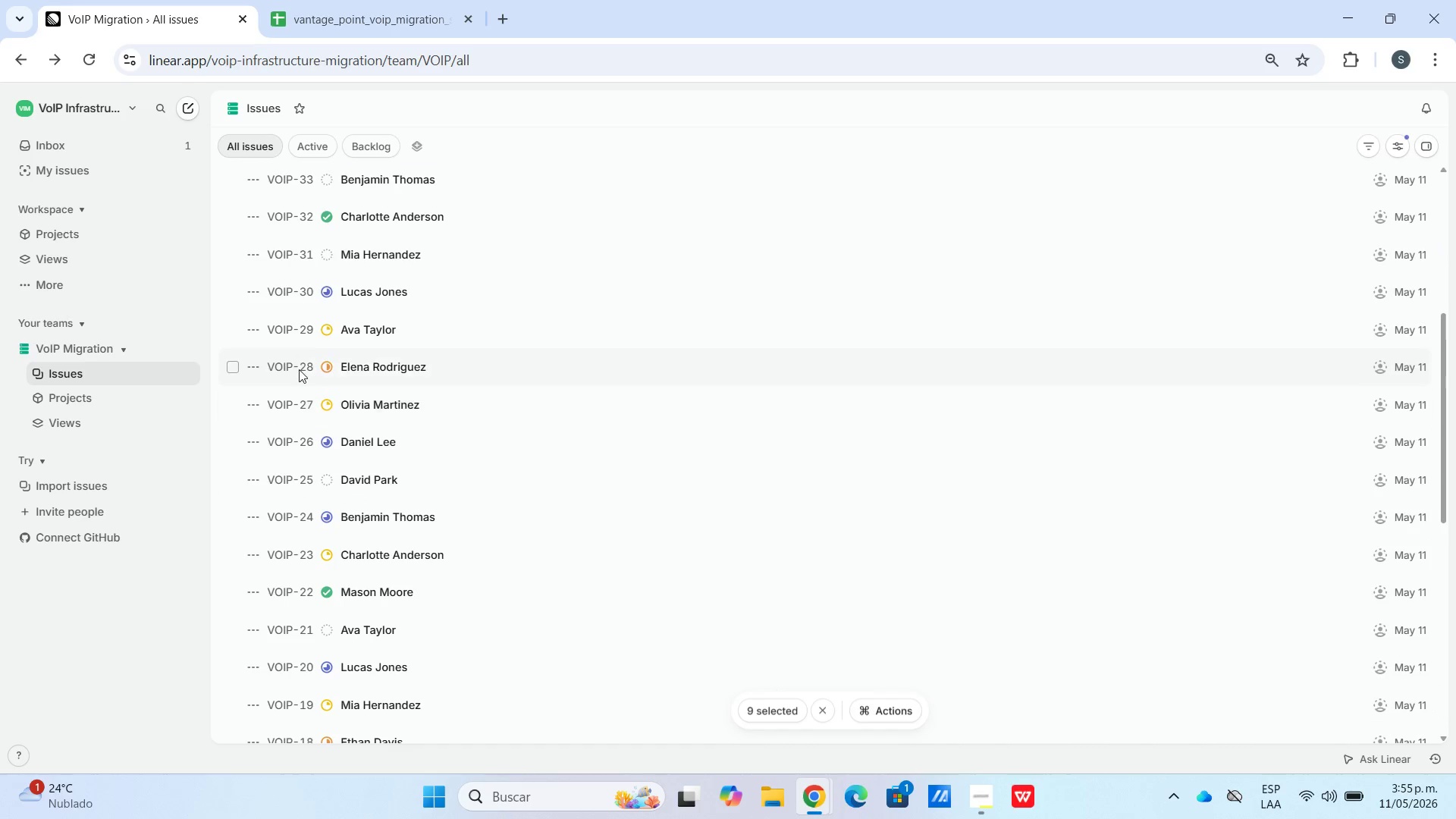 
scroll: coordinate [299, 366], scroll_direction: up, amount: 1.0
 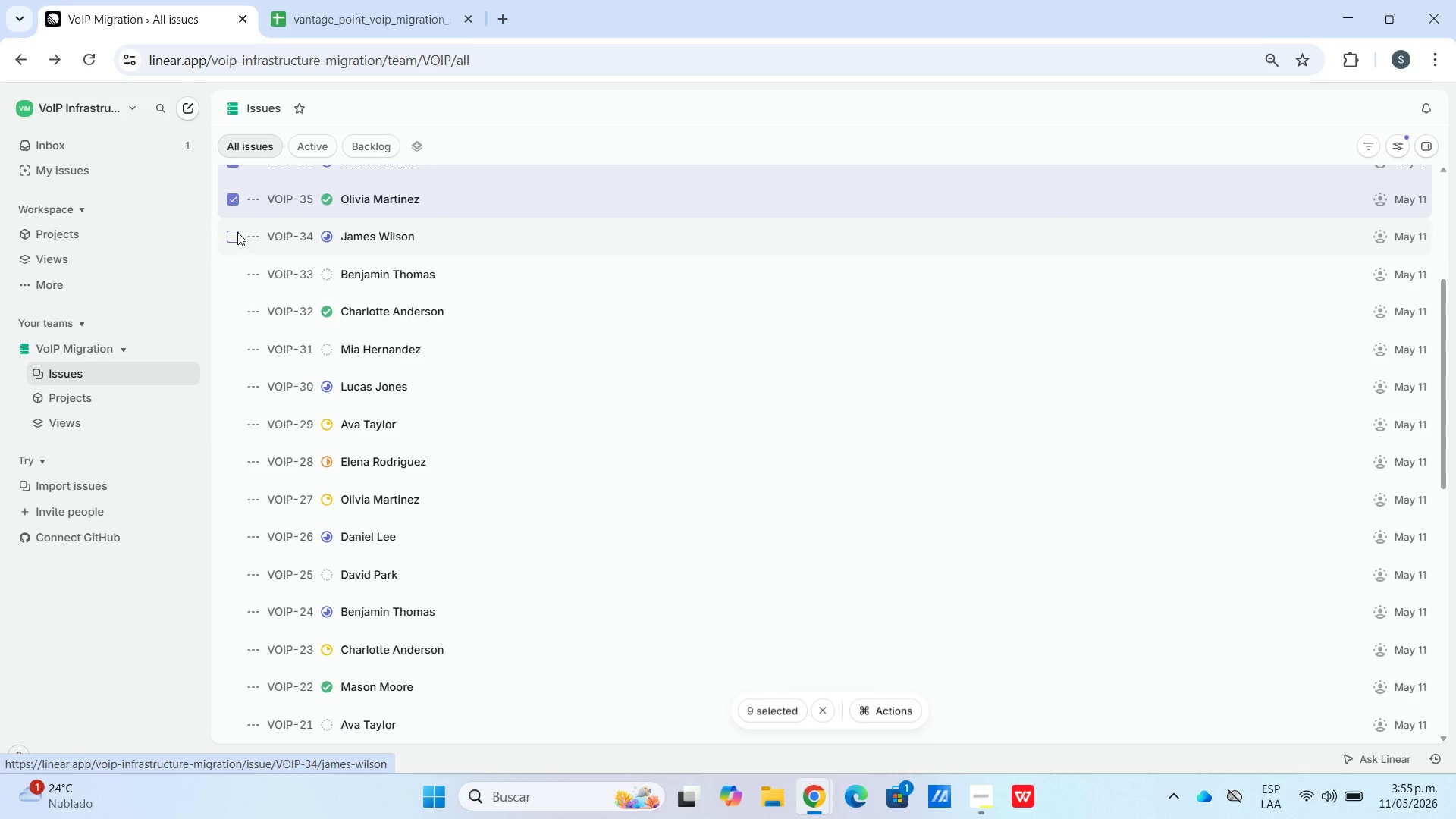 
double_click([223, 271])
 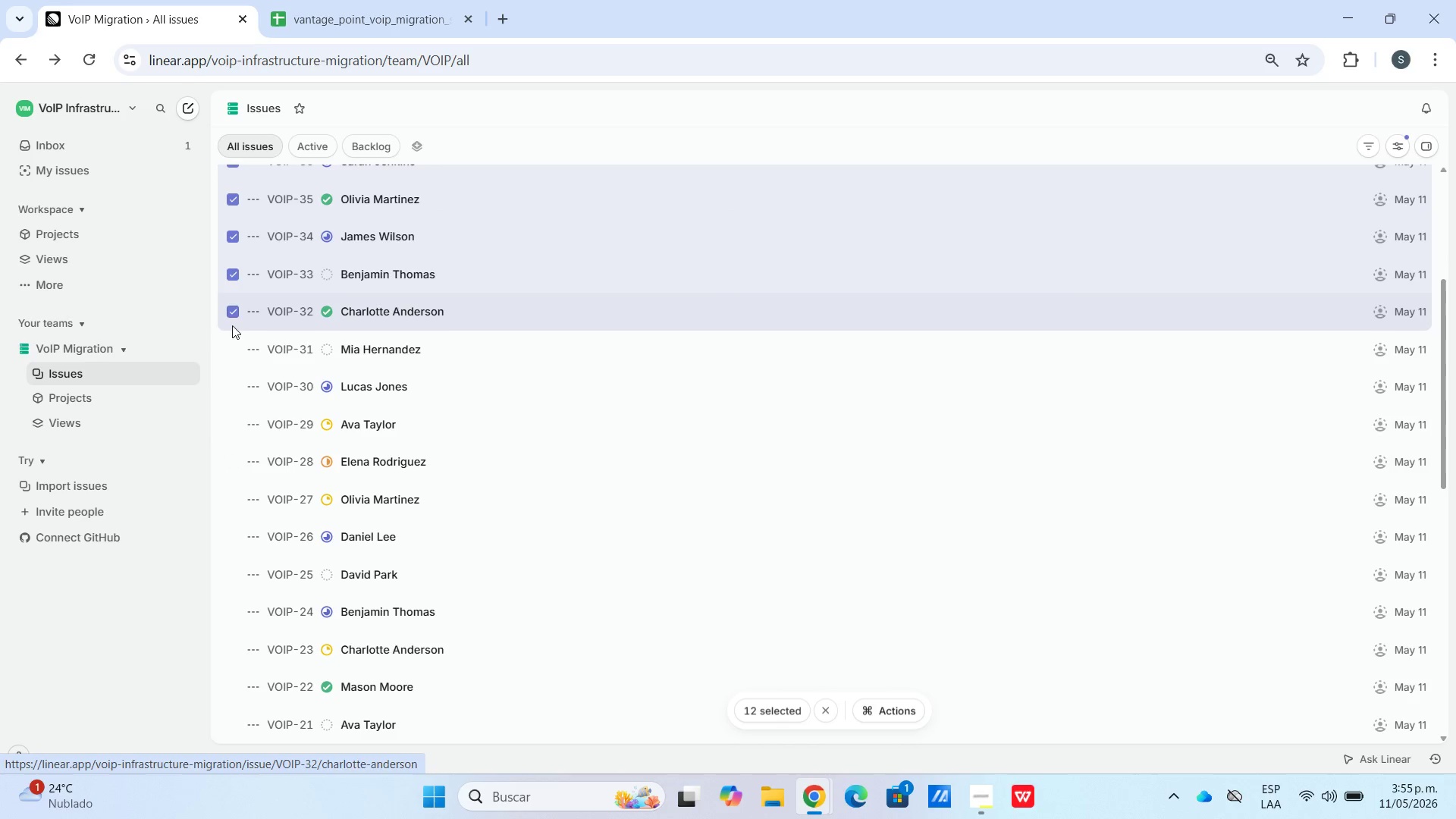 
left_click_drag(start_coordinate=[232, 335], to_coordinate=[232, 340])
 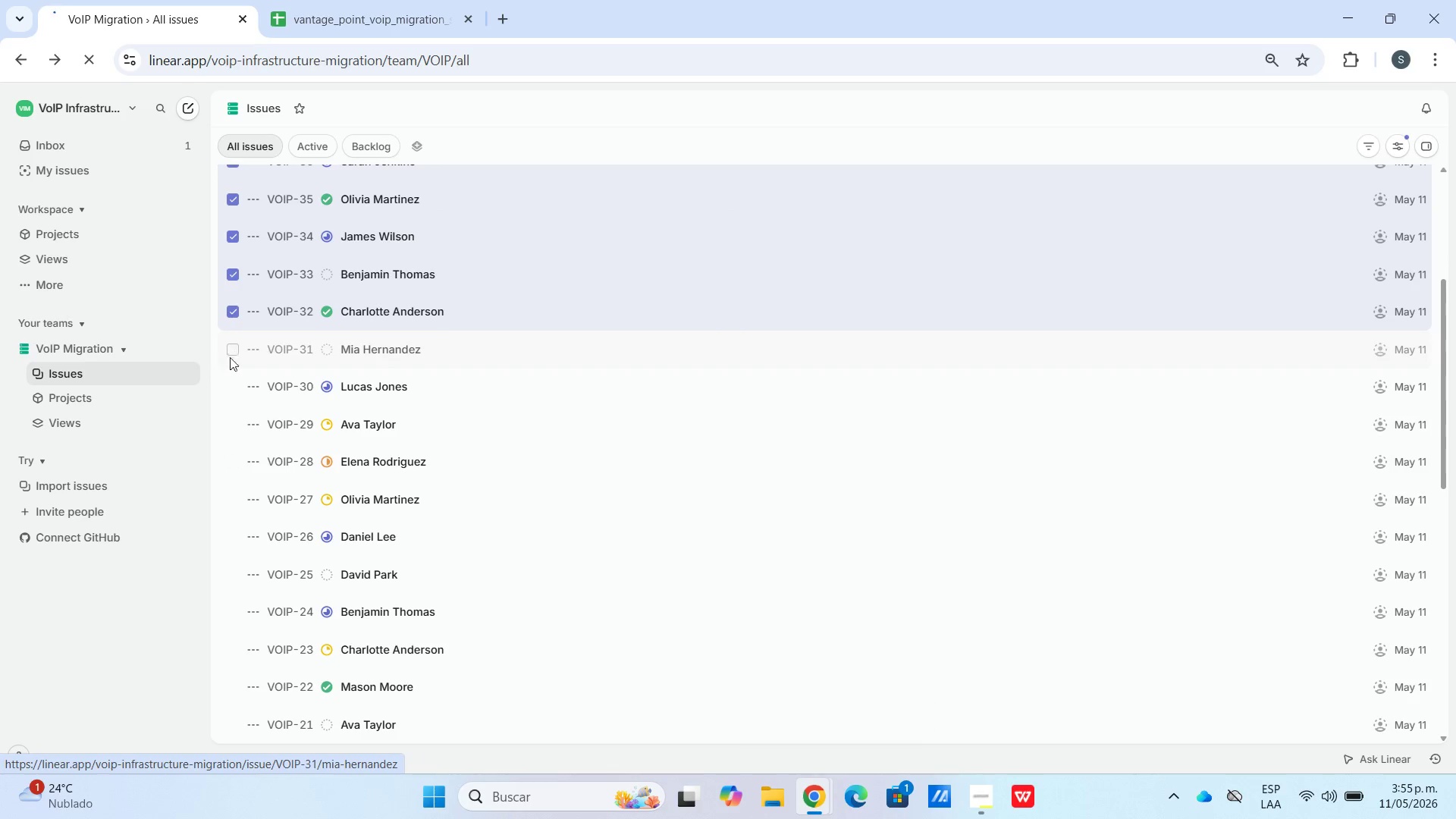 
triple_click([229, 369])
 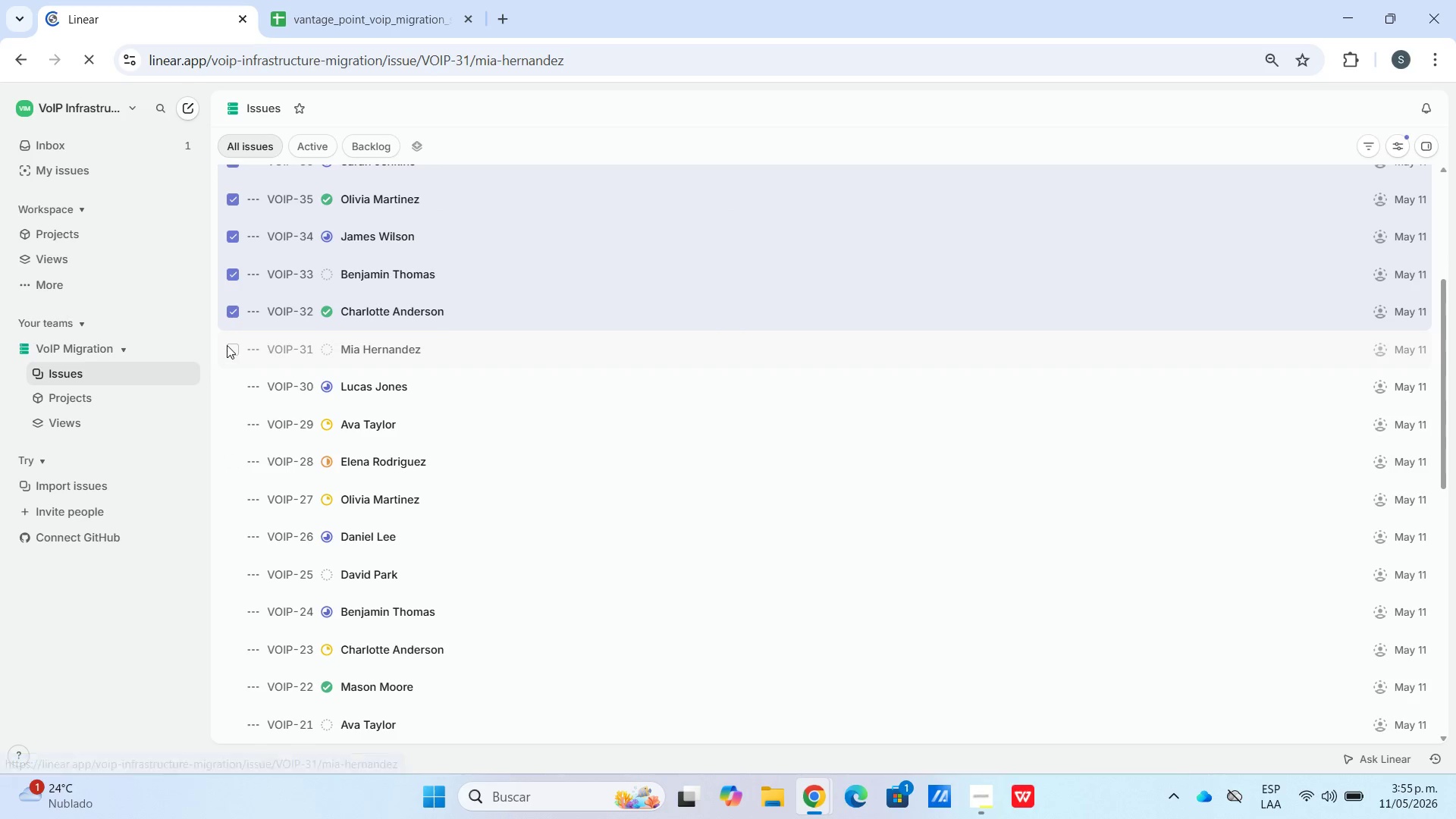 
triple_click([227, 345])
 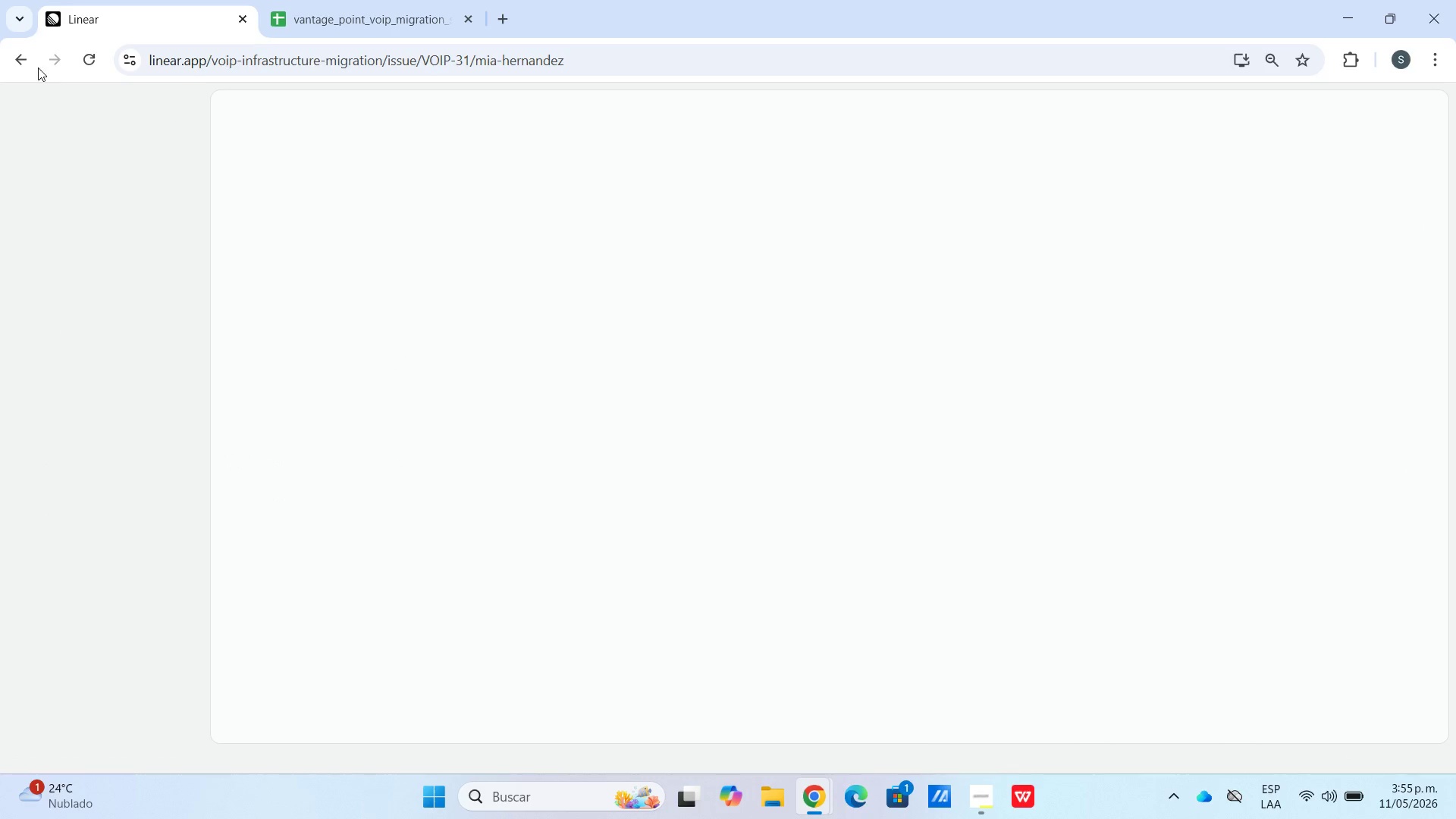 
left_click([5, 58])
 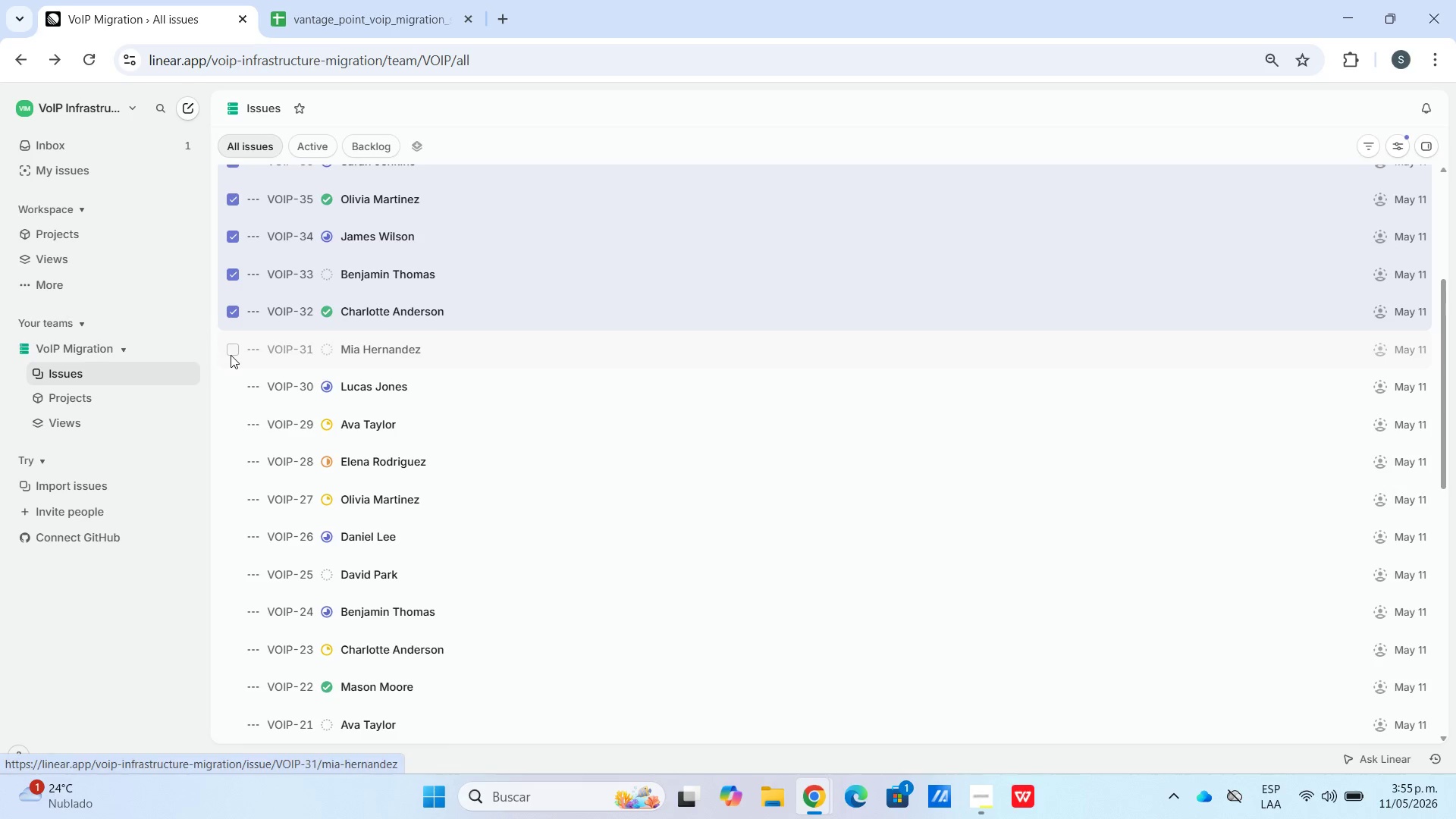 
double_click([237, 398])
 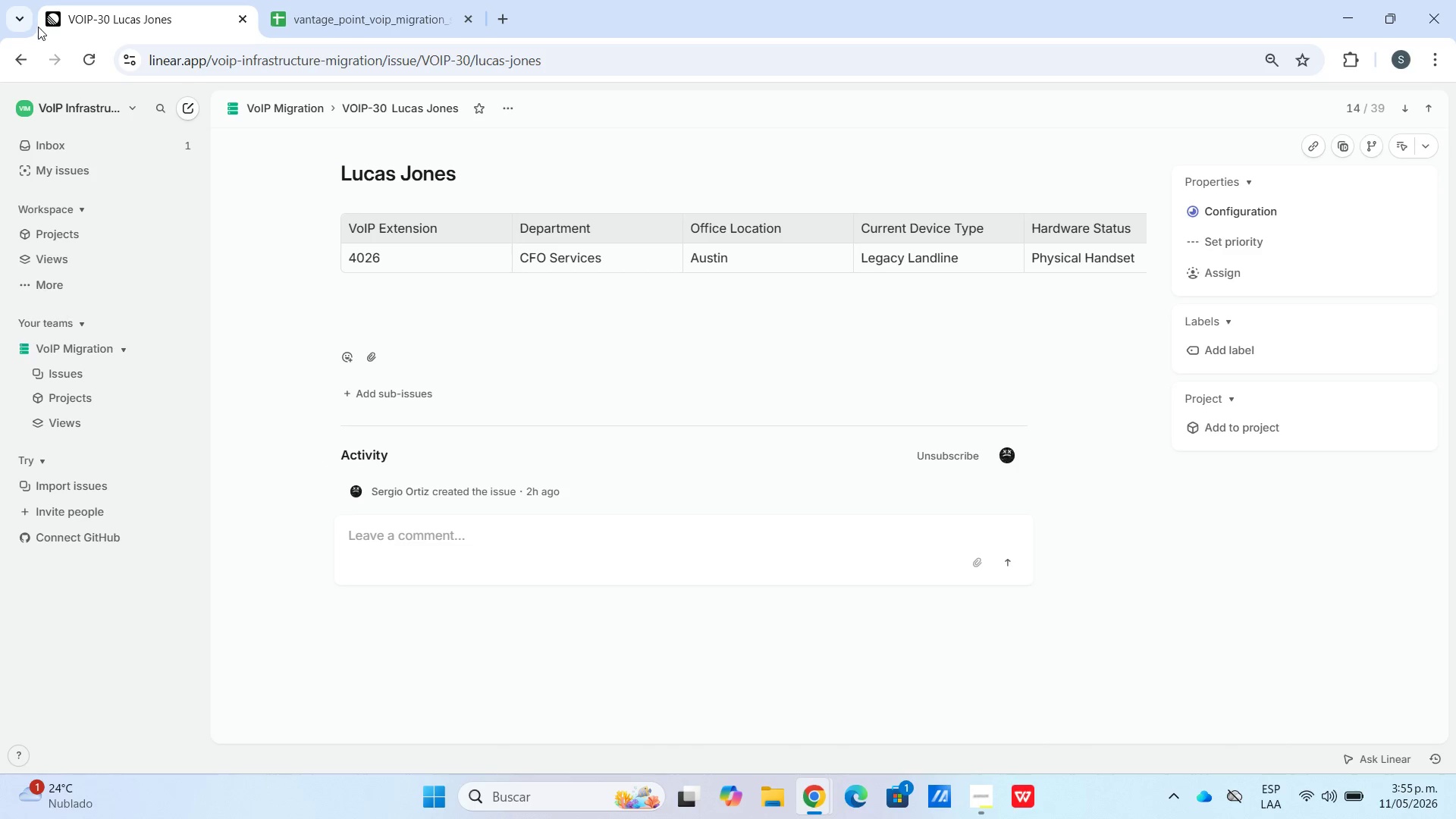 
left_click([15, 46])
 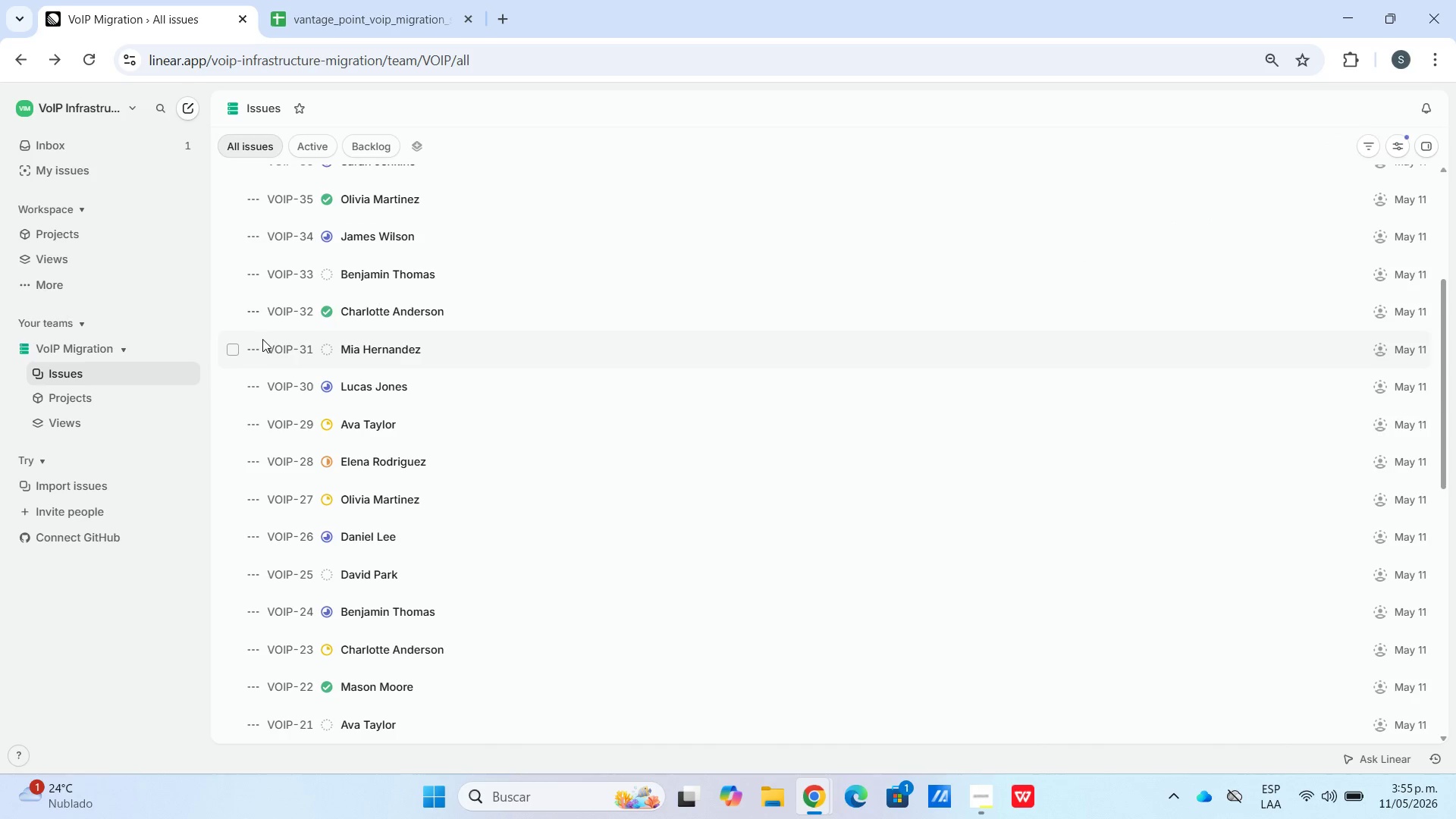 
scroll: coordinate [274, 301], scroll_direction: up, amount: 14.0
 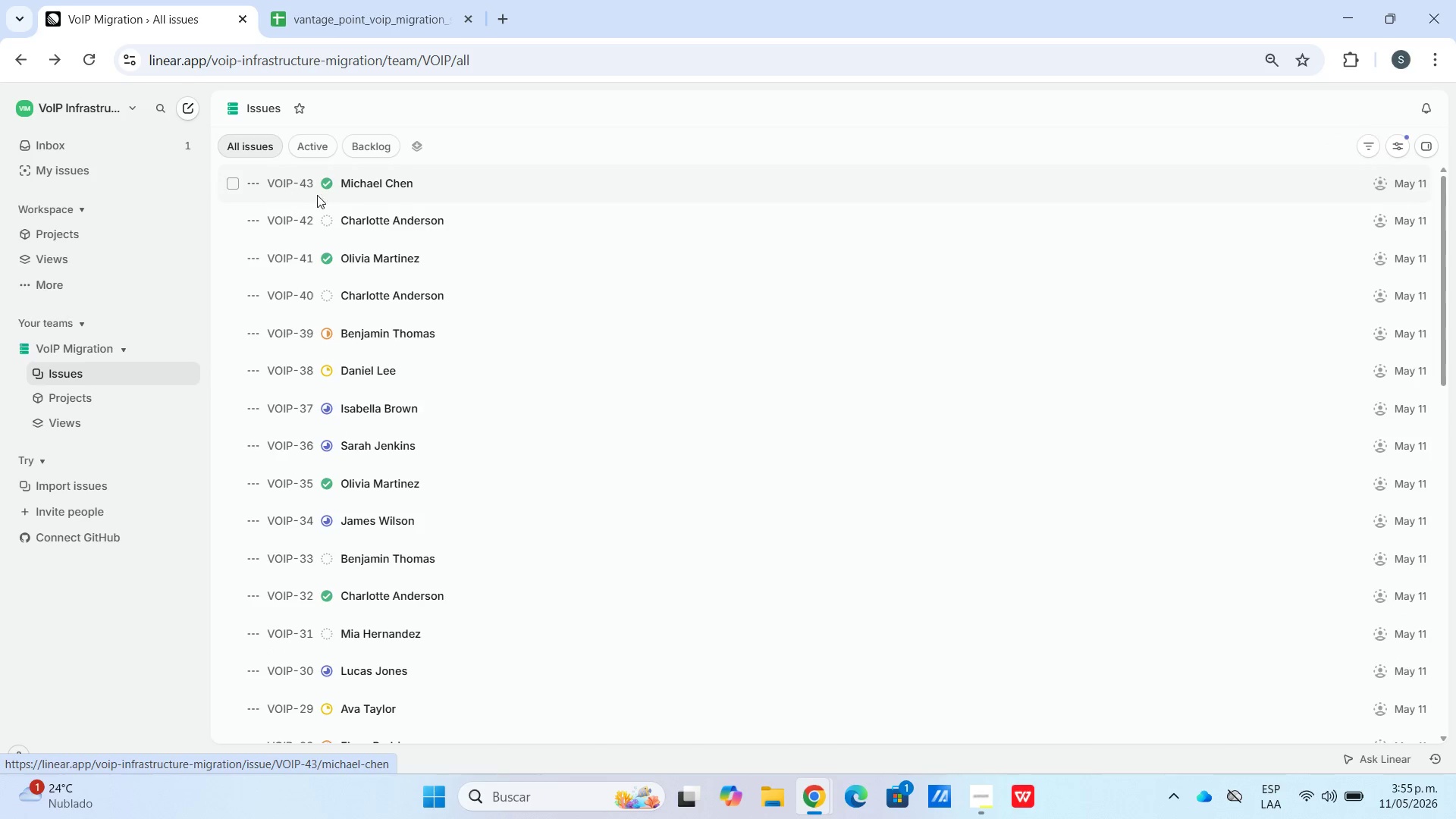 
left_click_drag(start_coordinate=[328, 186], to_coordinate=[261, 179])
 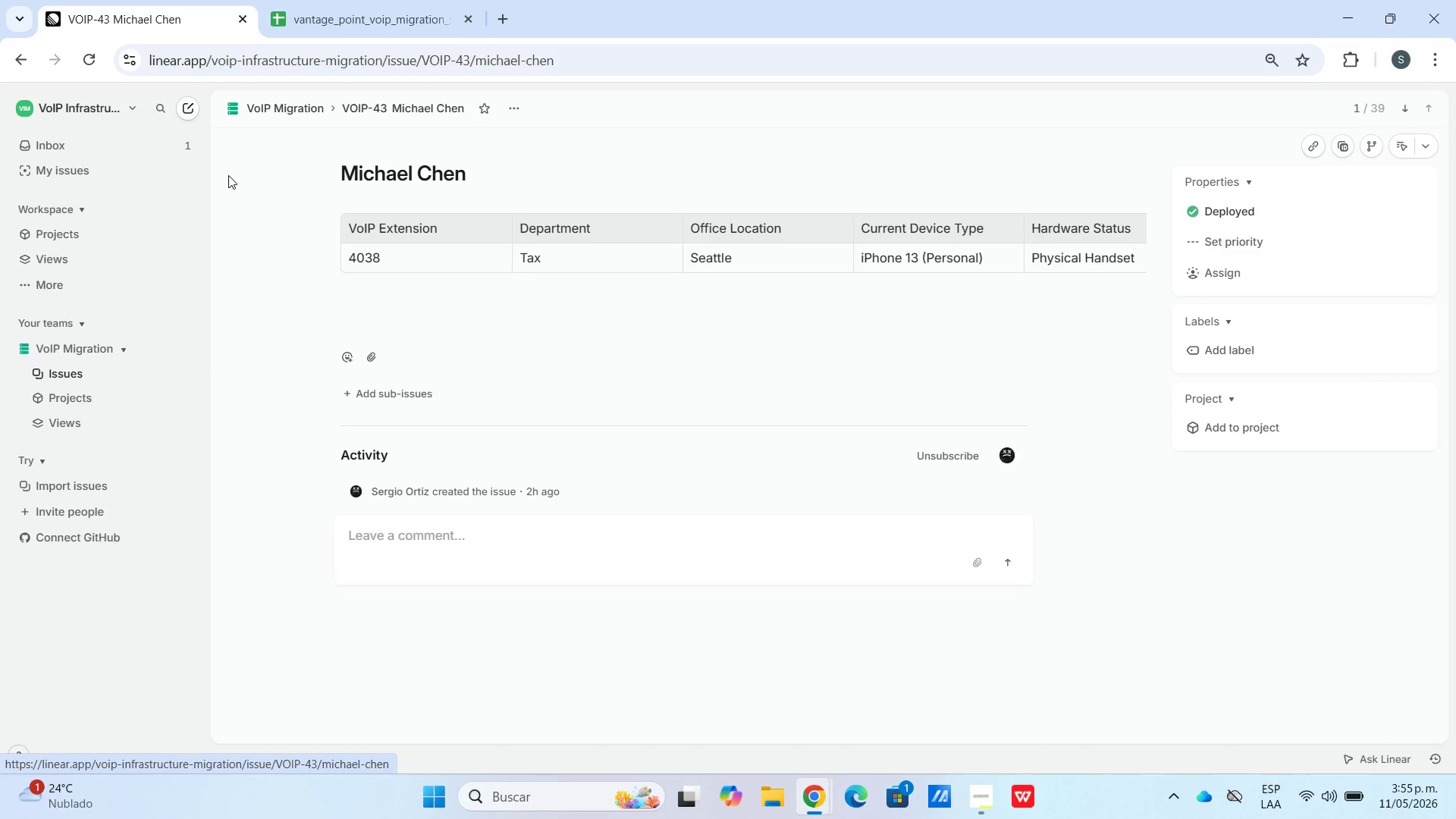 
left_click_drag(start_coordinate=[228, 175], to_coordinate=[240, 176])
 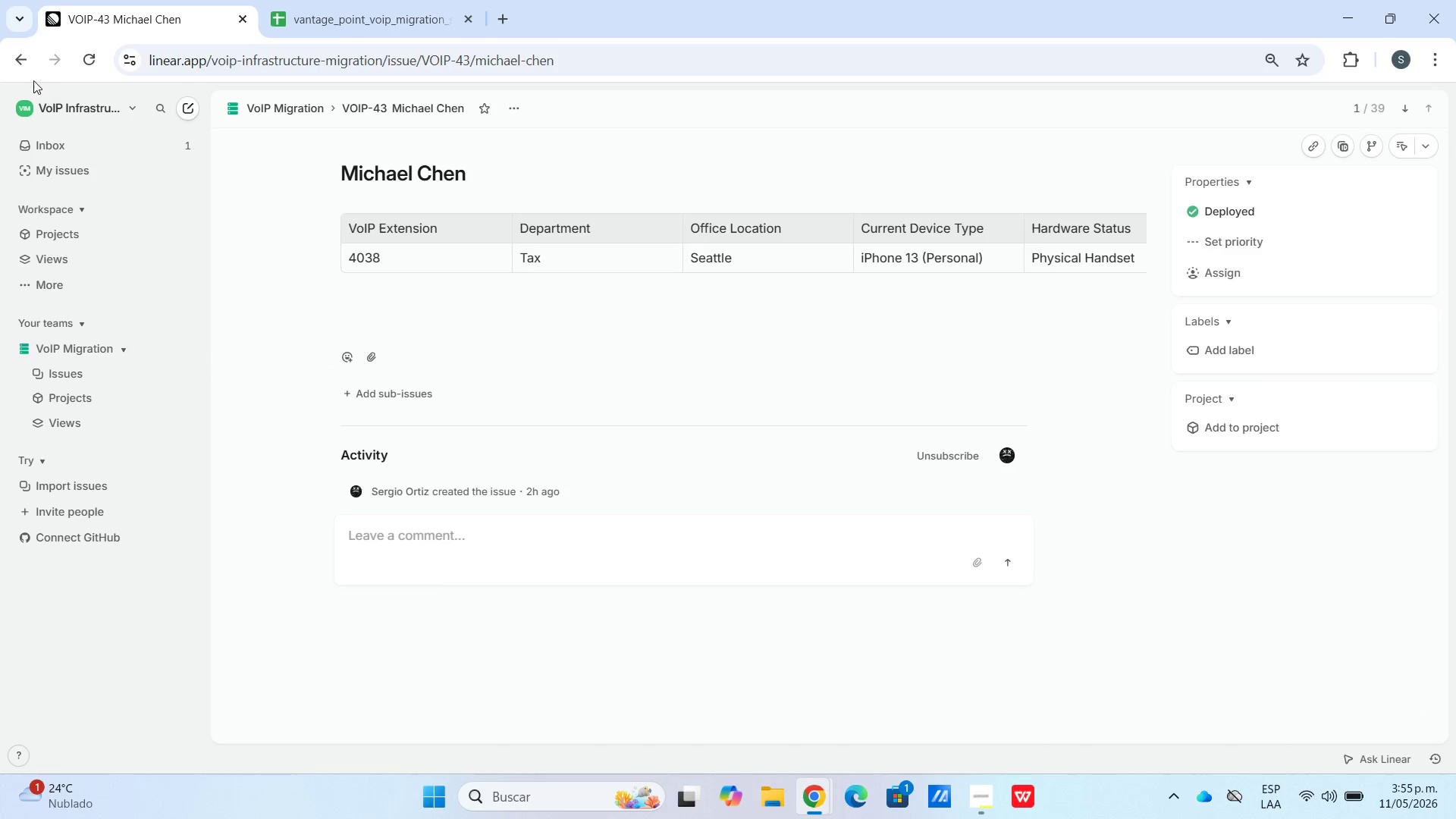 
left_click([22, 55])
 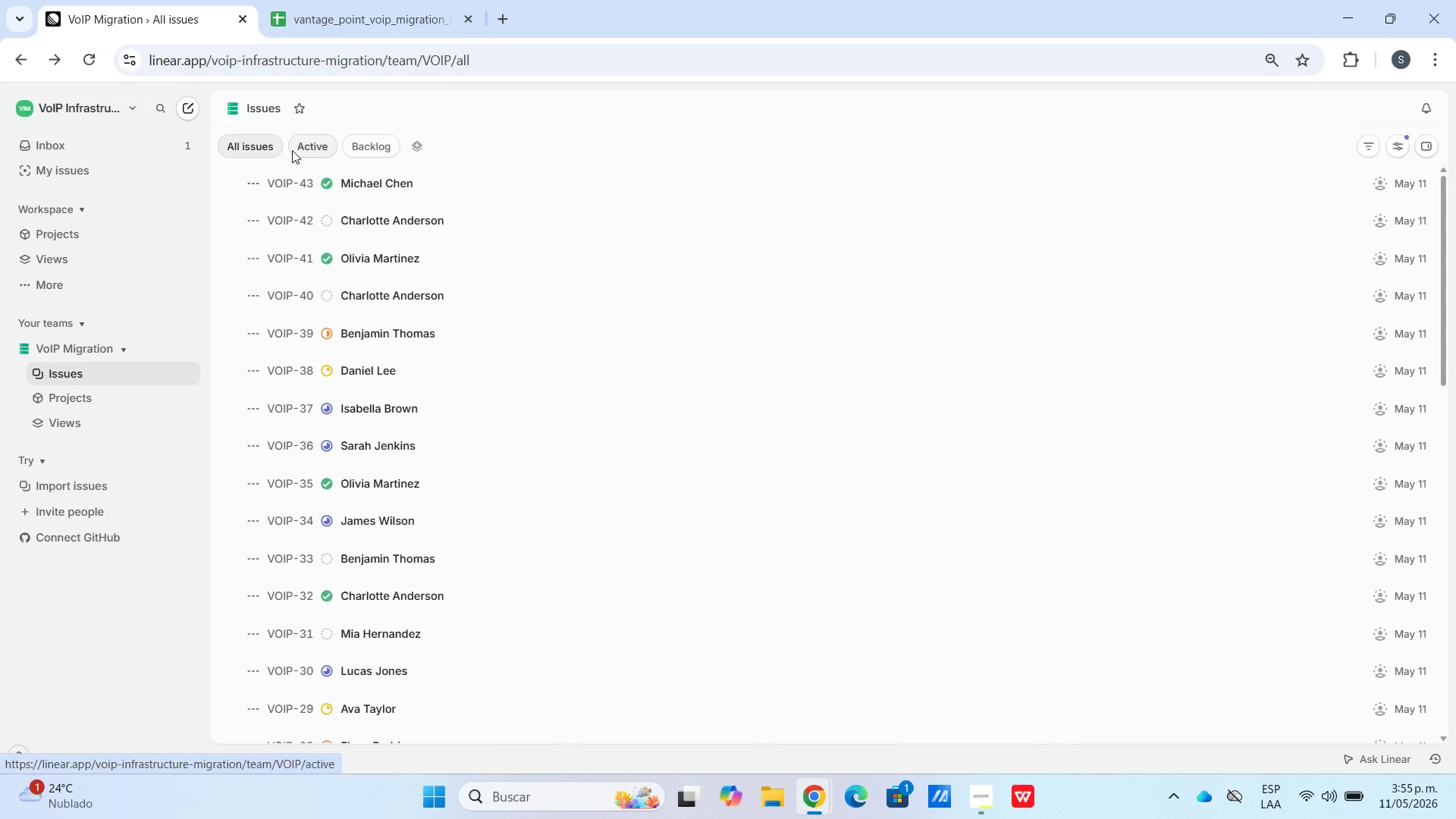 
left_click([306, 148])
 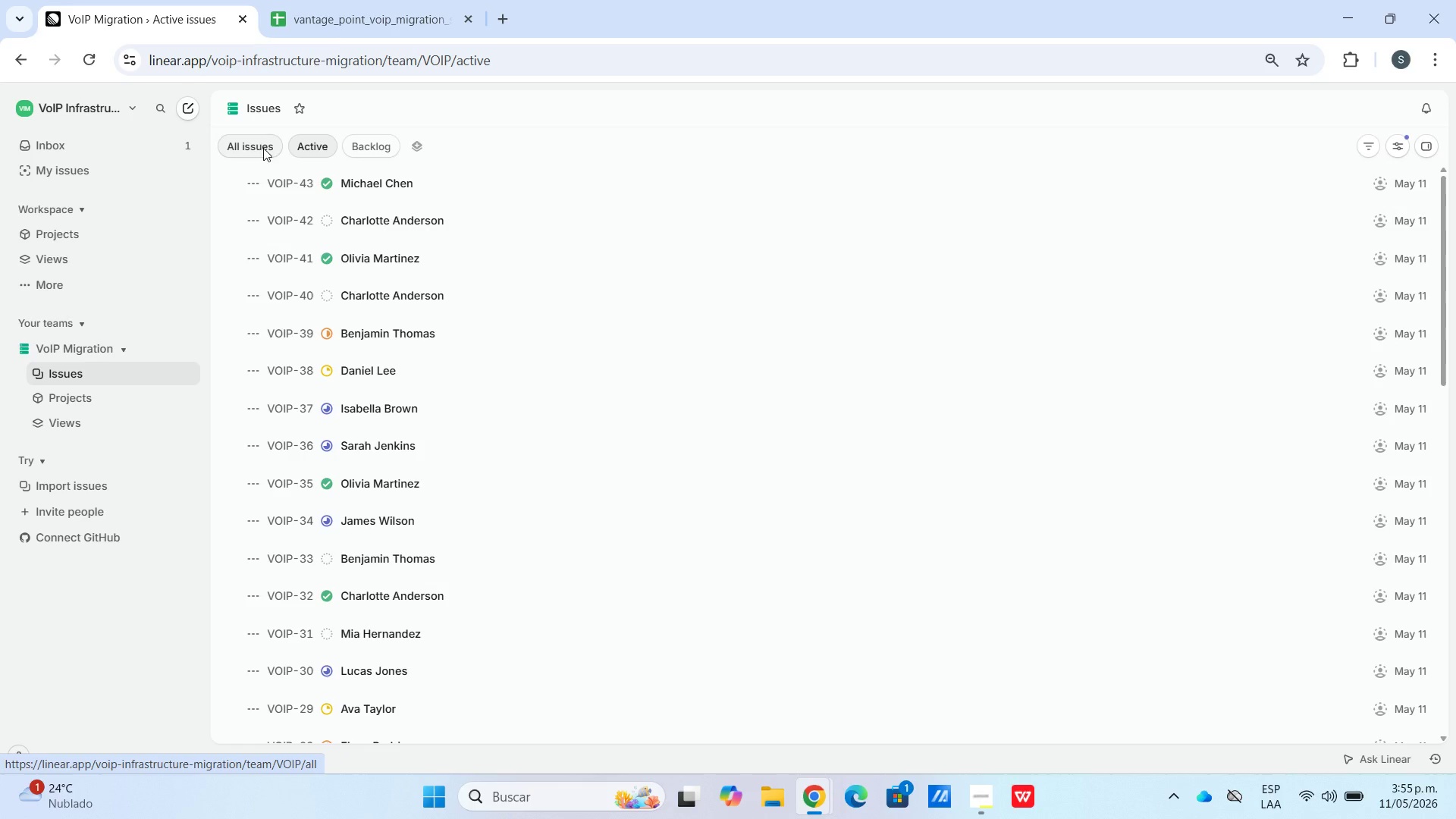 
left_click([252, 146])
 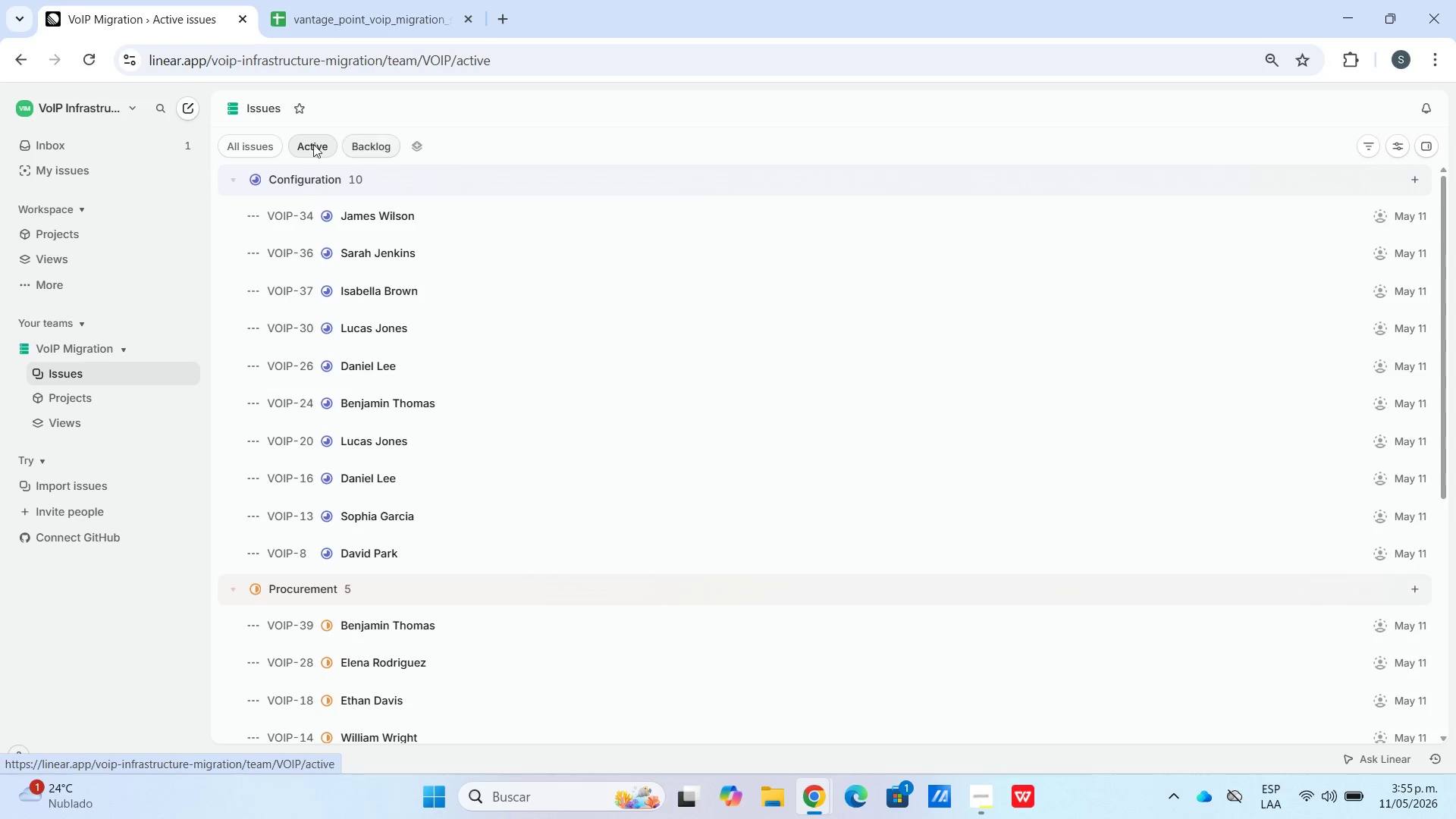 
left_click([362, 152])
 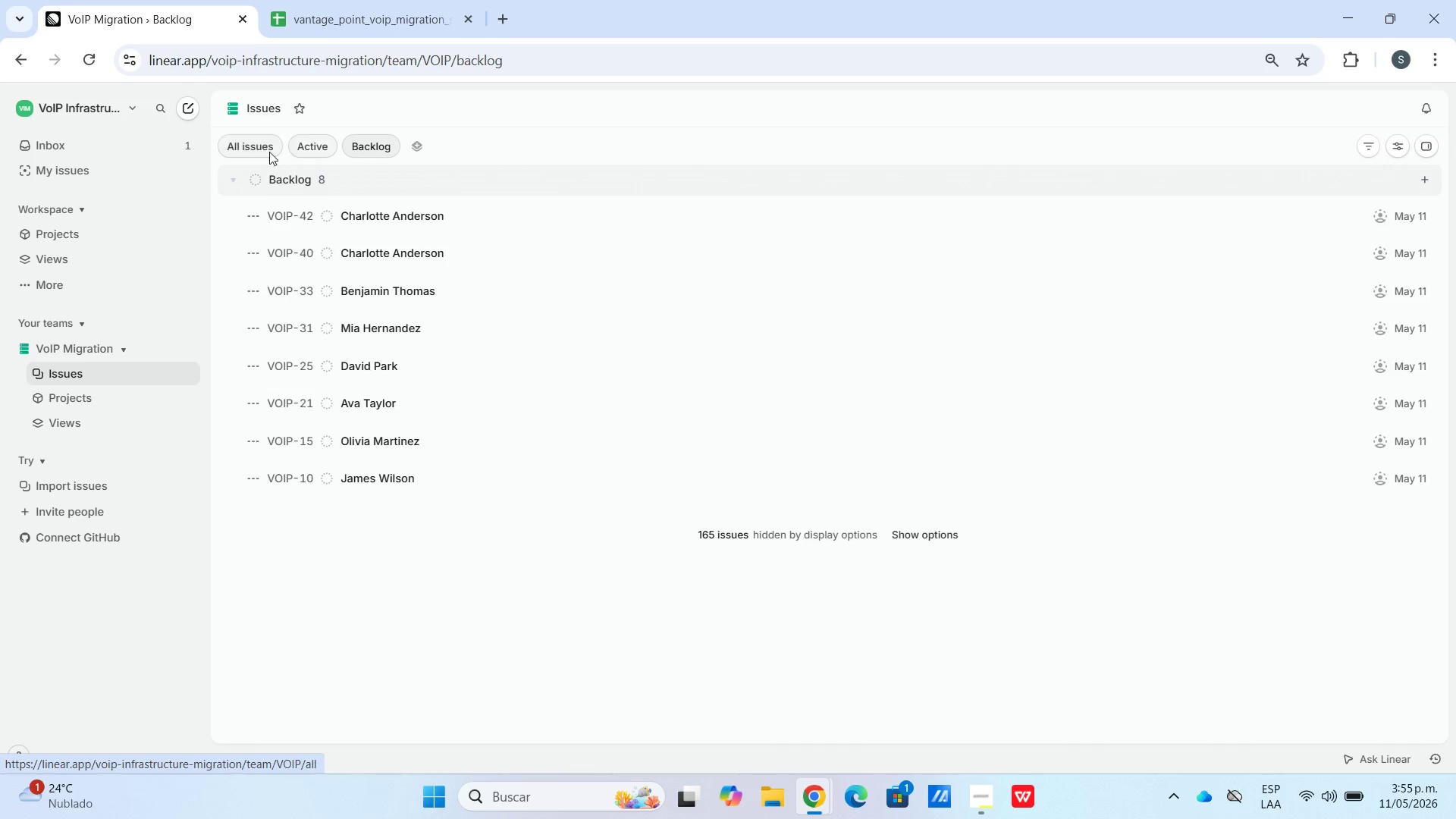 
left_click([258, 149])
 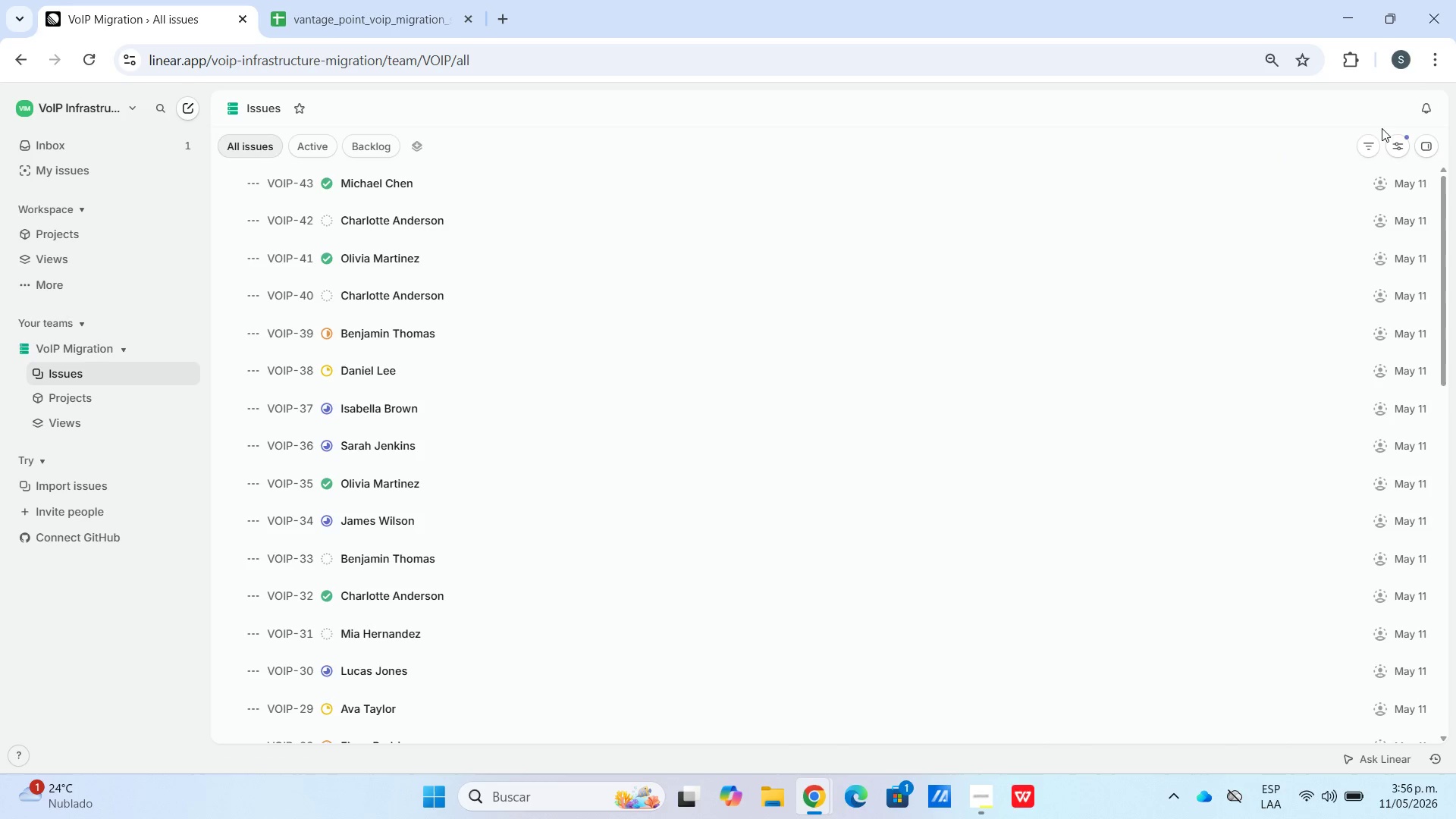 
double_click([1369, 146])
 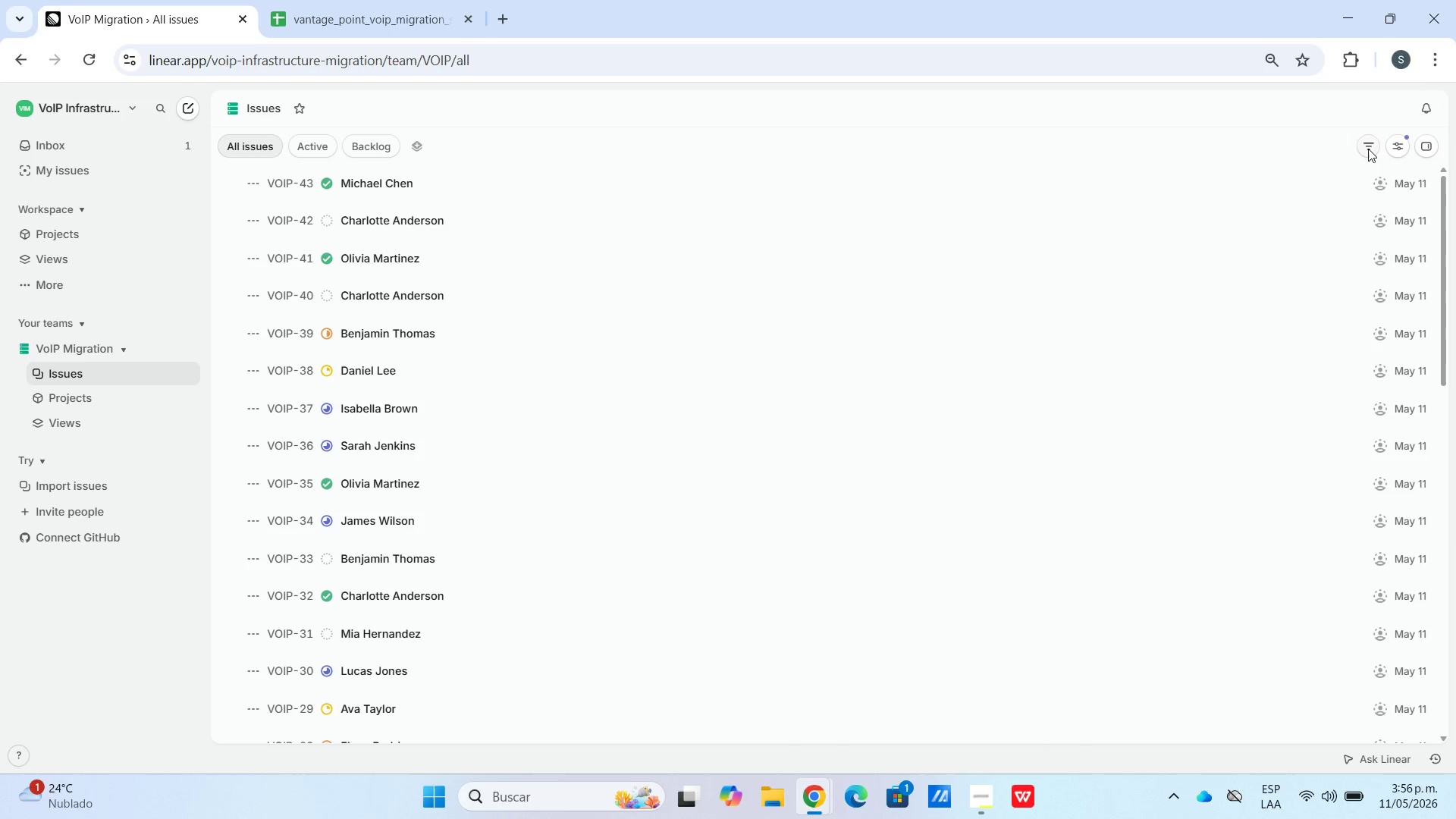 
triple_click([1368, 149])
 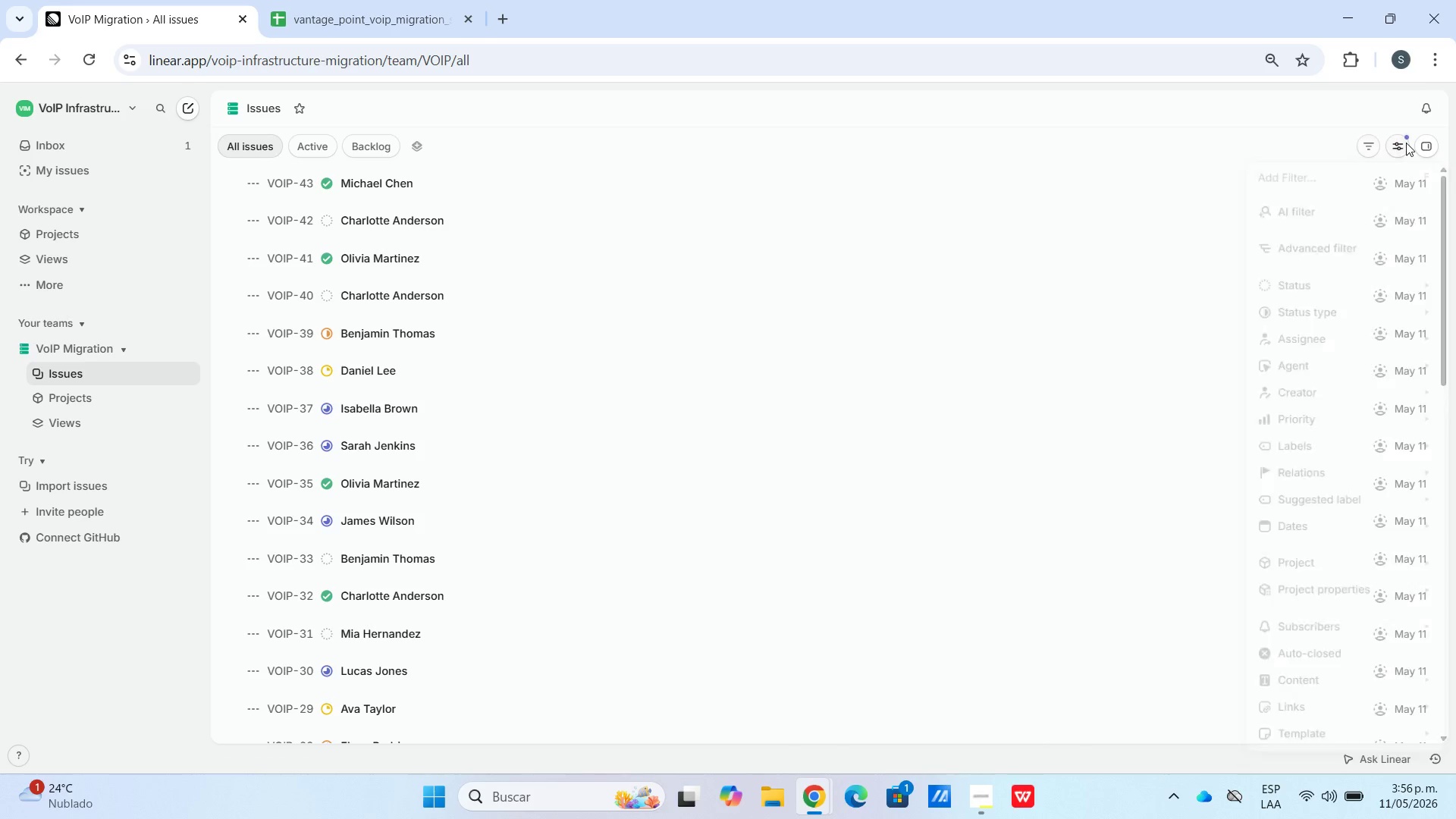 
triple_click([1407, 143])
 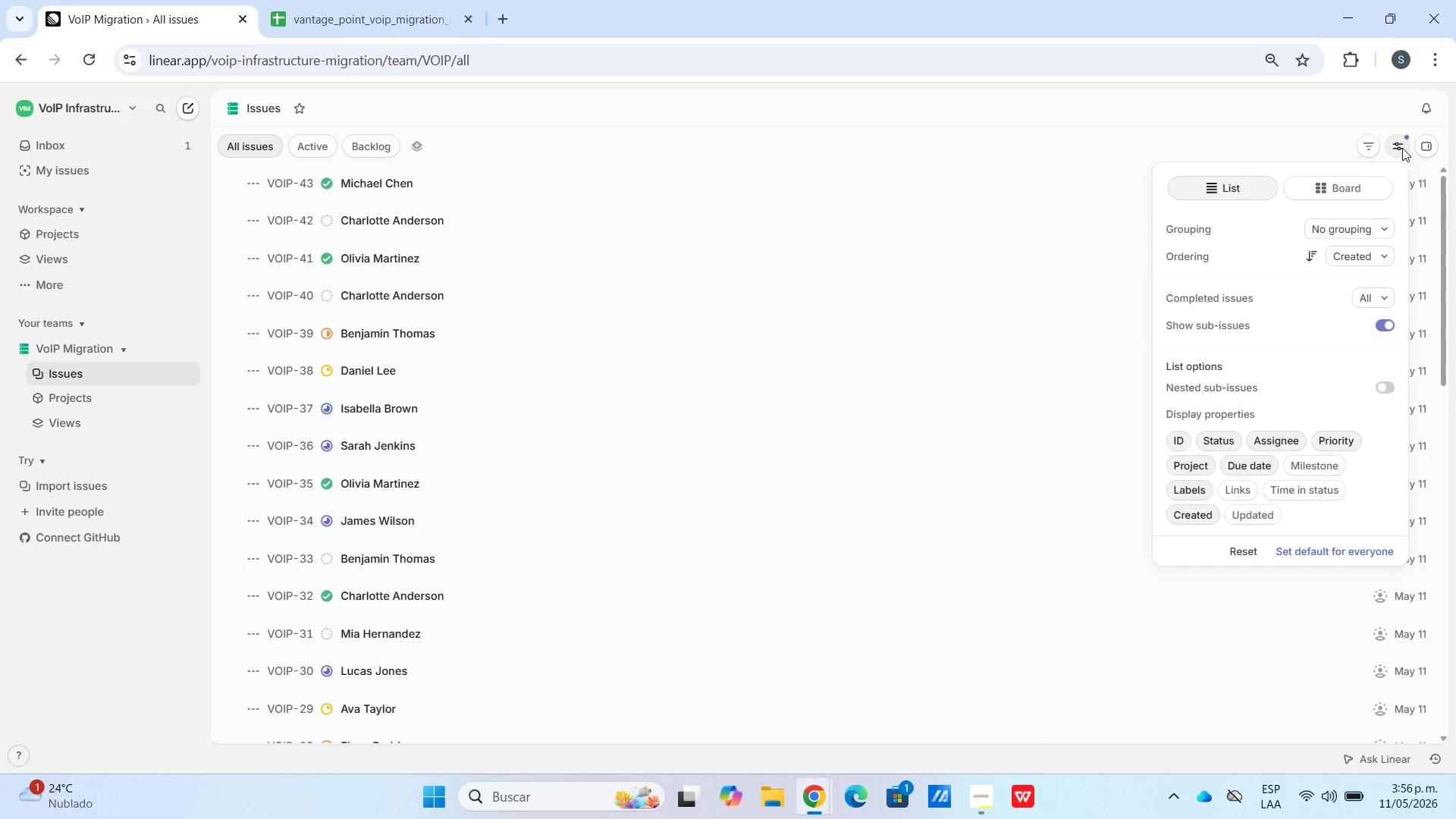 
triple_click([1402, 148])
 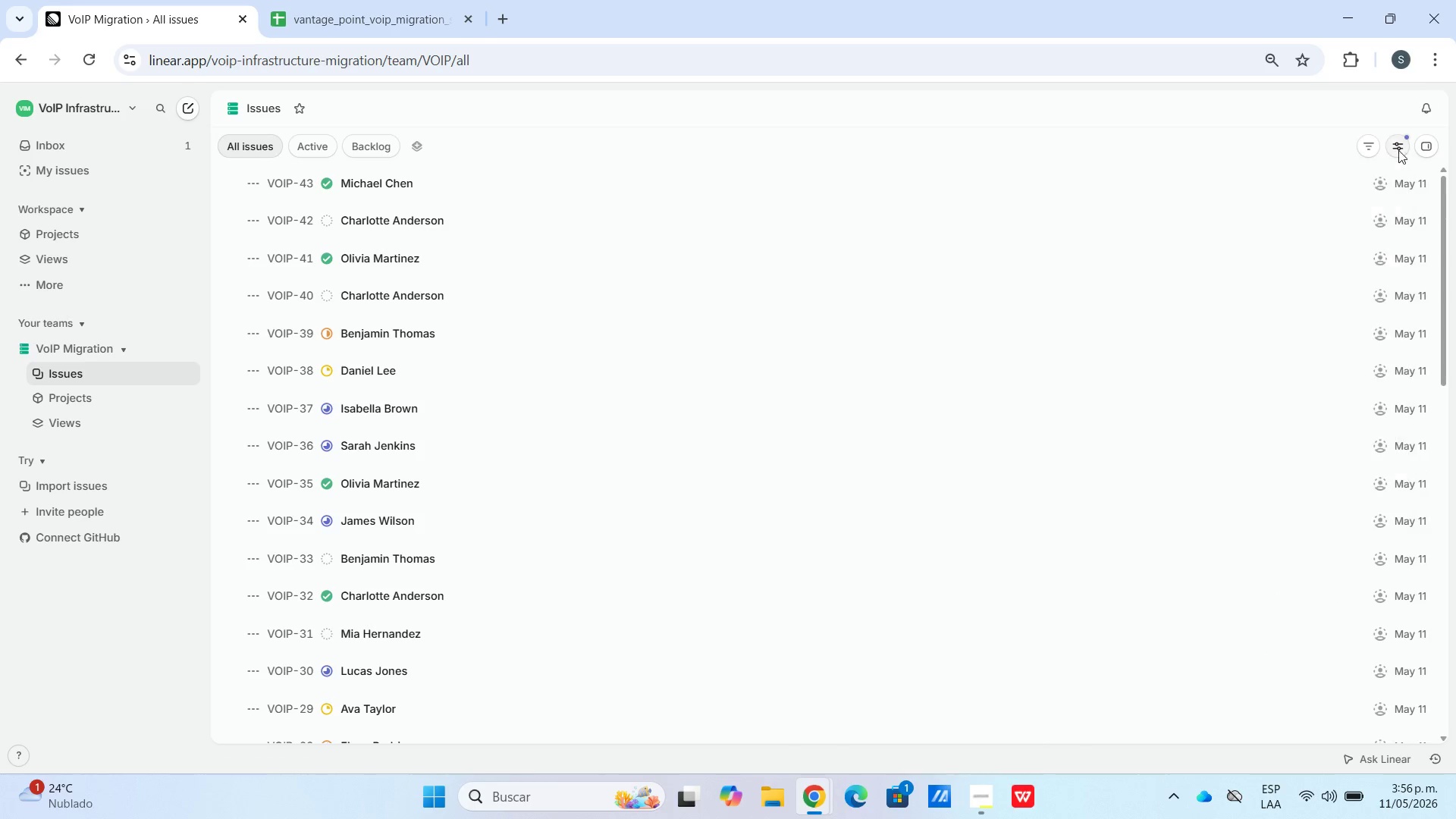 
triple_click([1398, 150])
 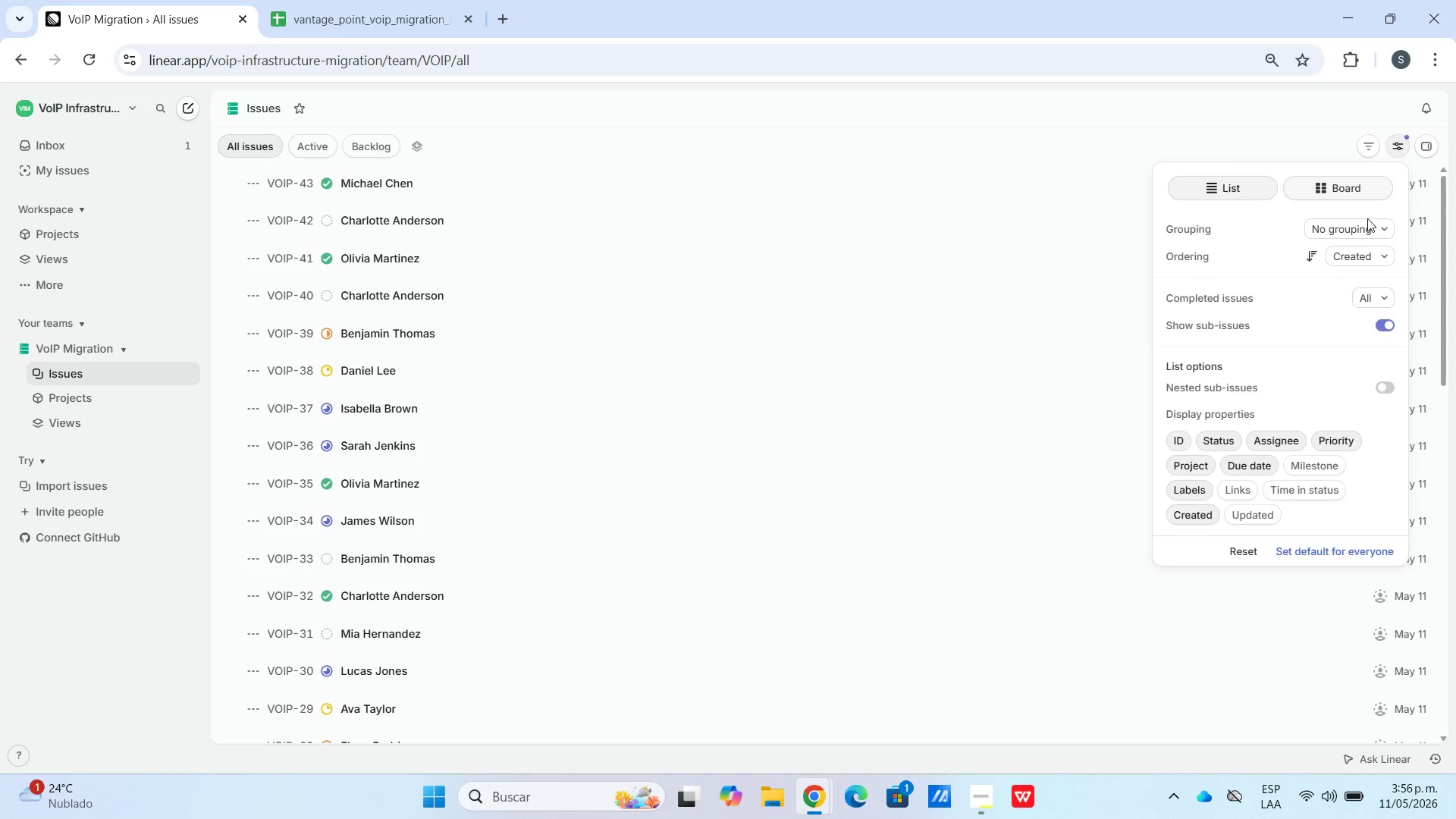 
left_click([1363, 222])
 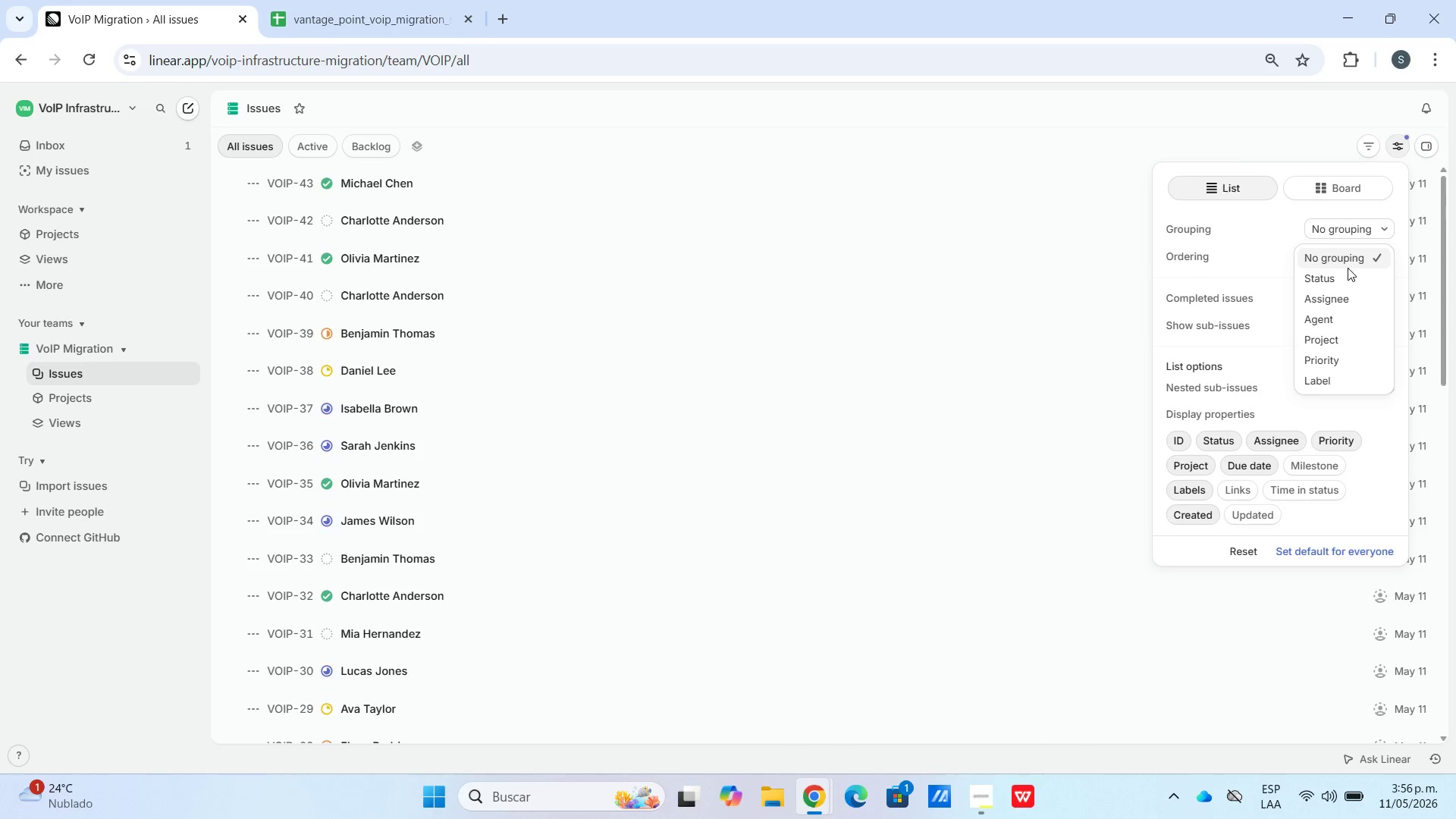 
left_click([1342, 277])
 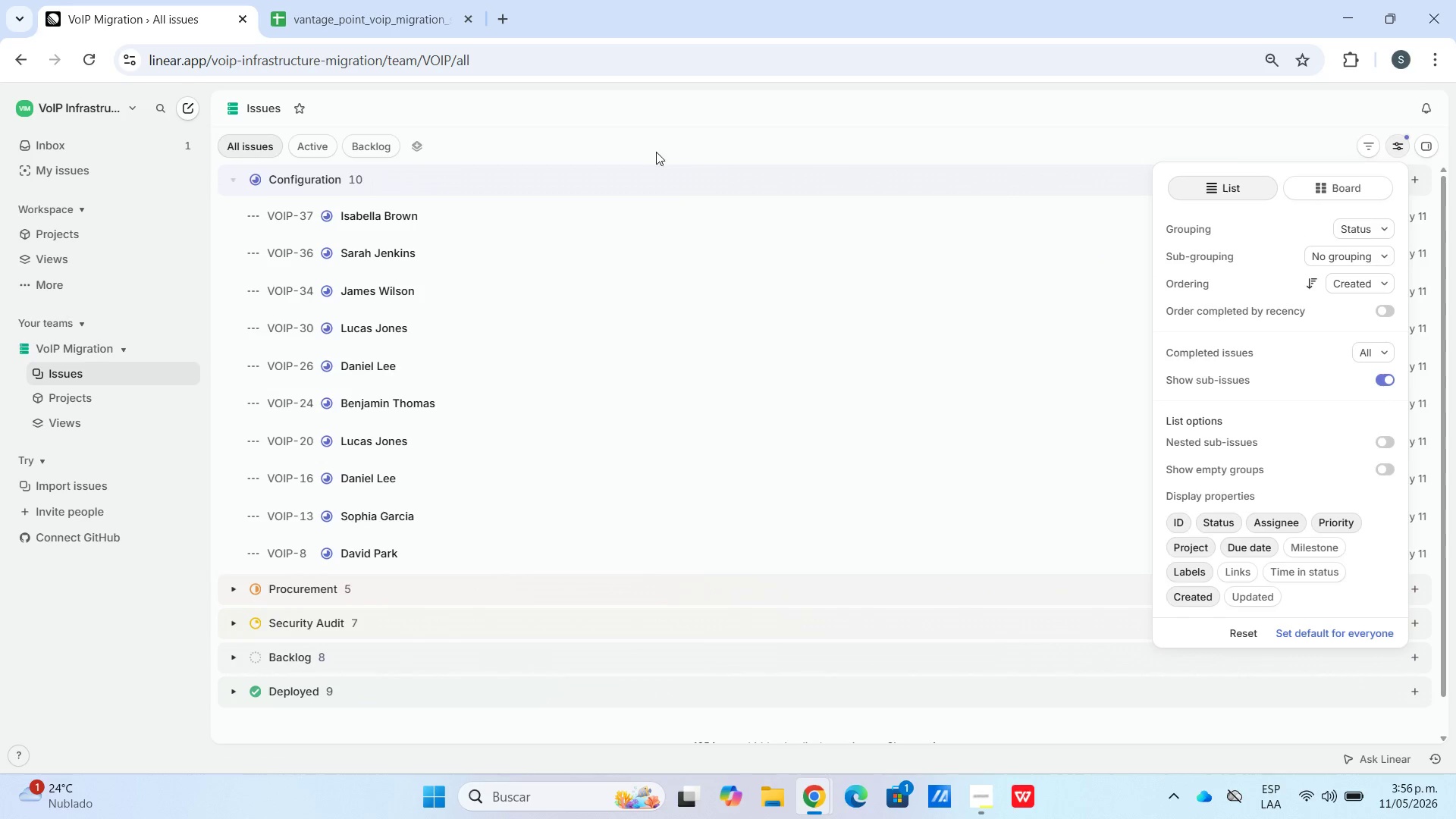 
left_click_drag(start_coordinate=[619, 128], to_coordinate=[613, 126])
 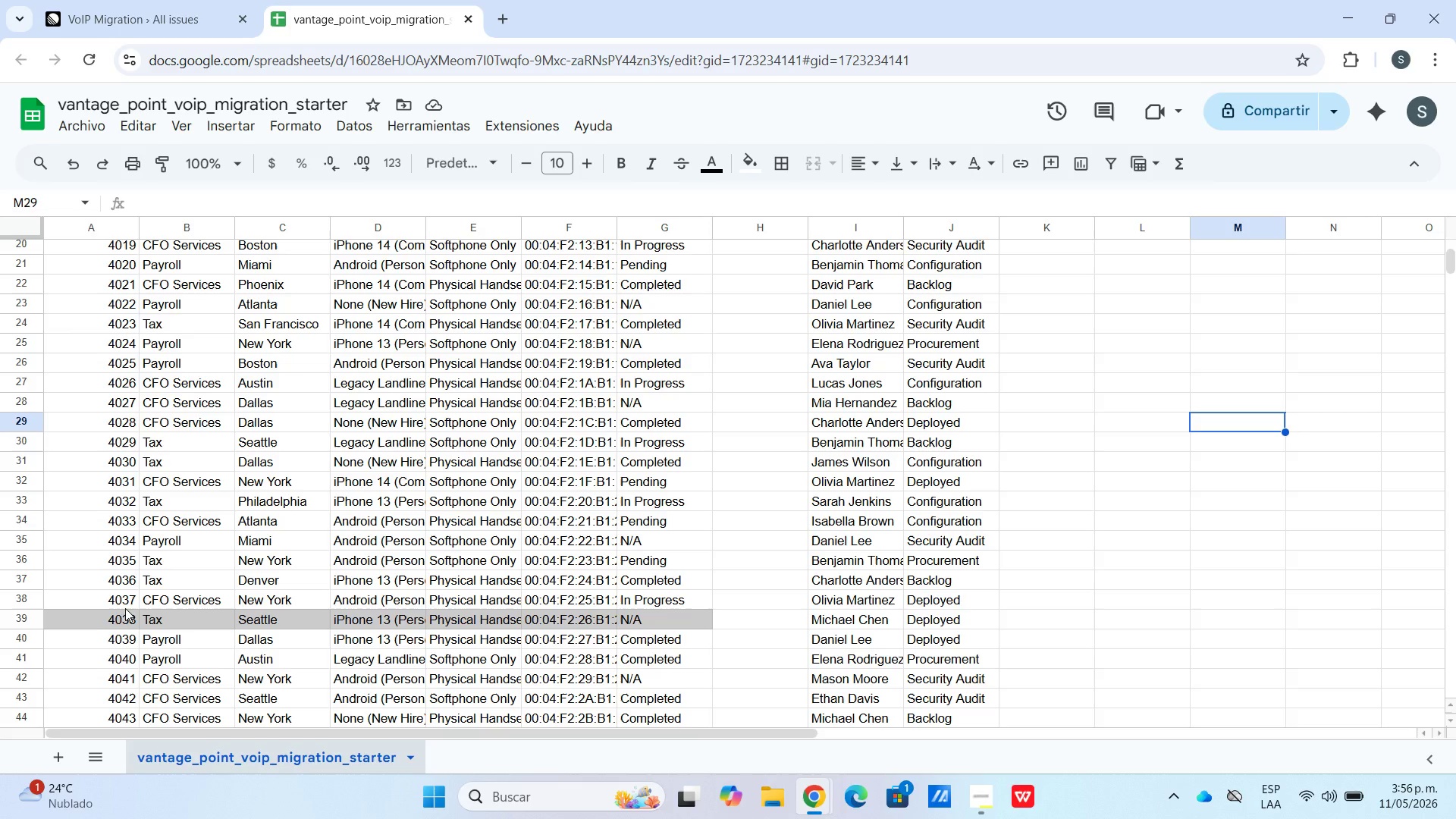 
wait(26.19)
 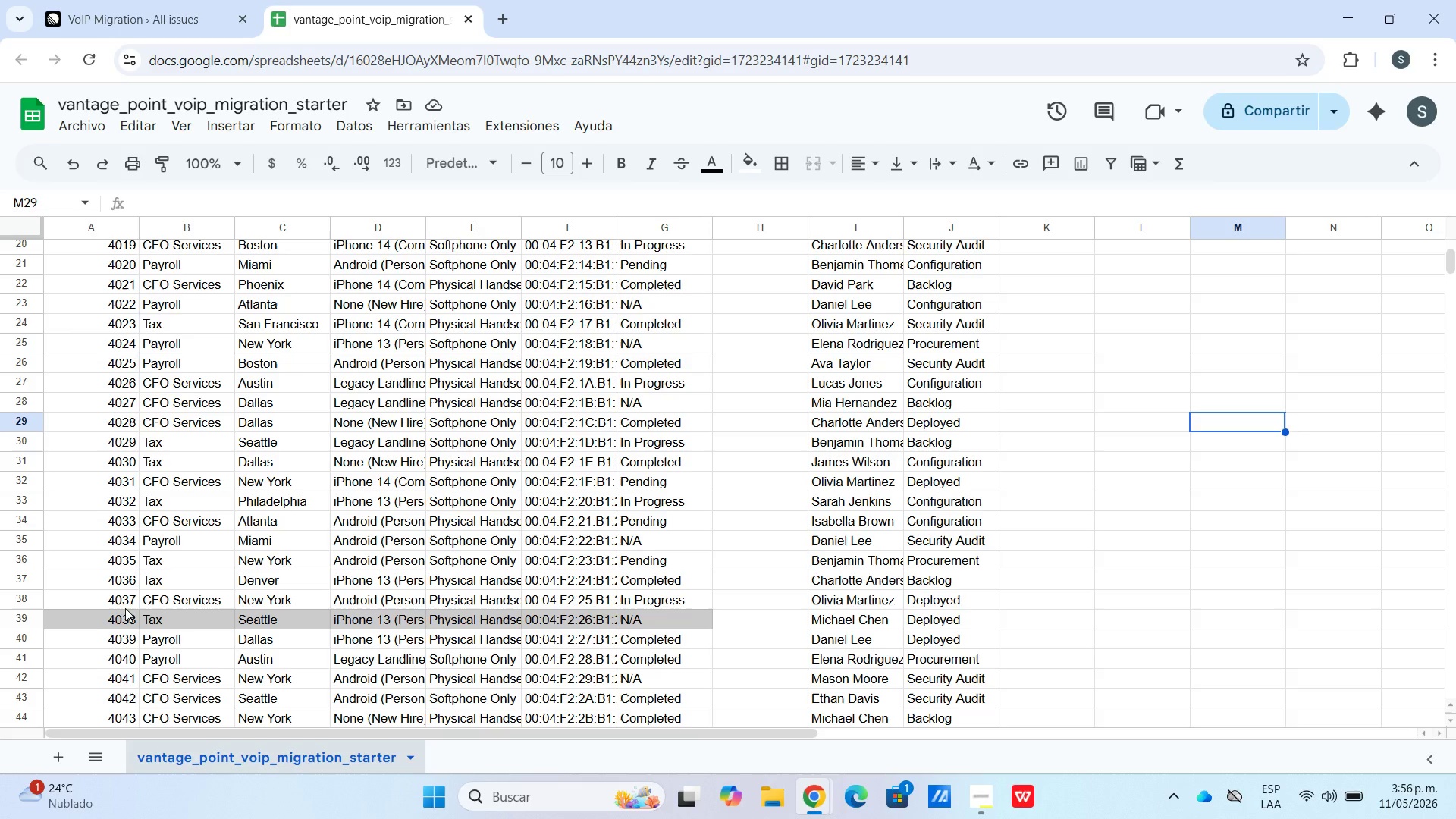 
key(C)
 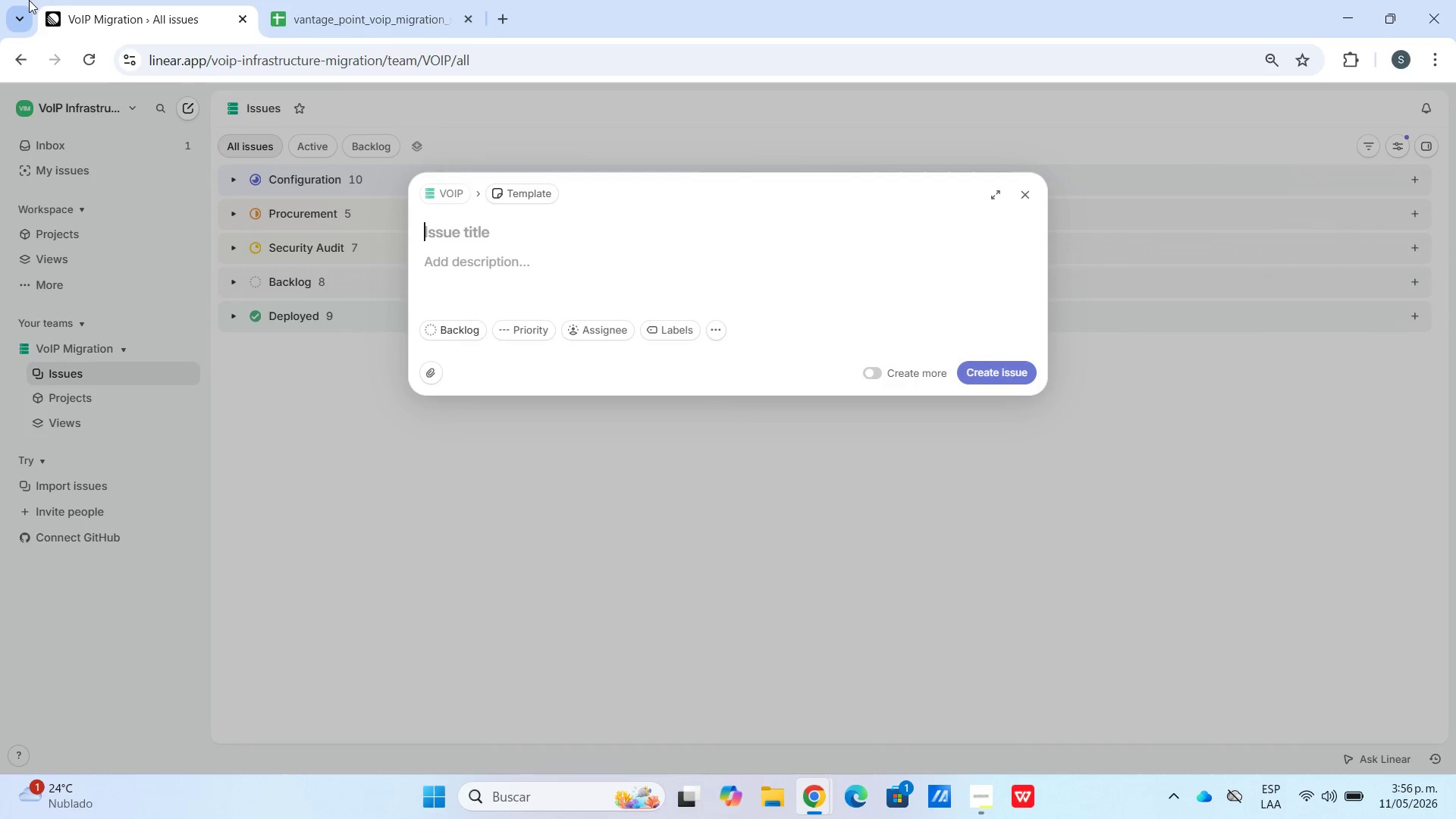 
left_click([318, 0])
 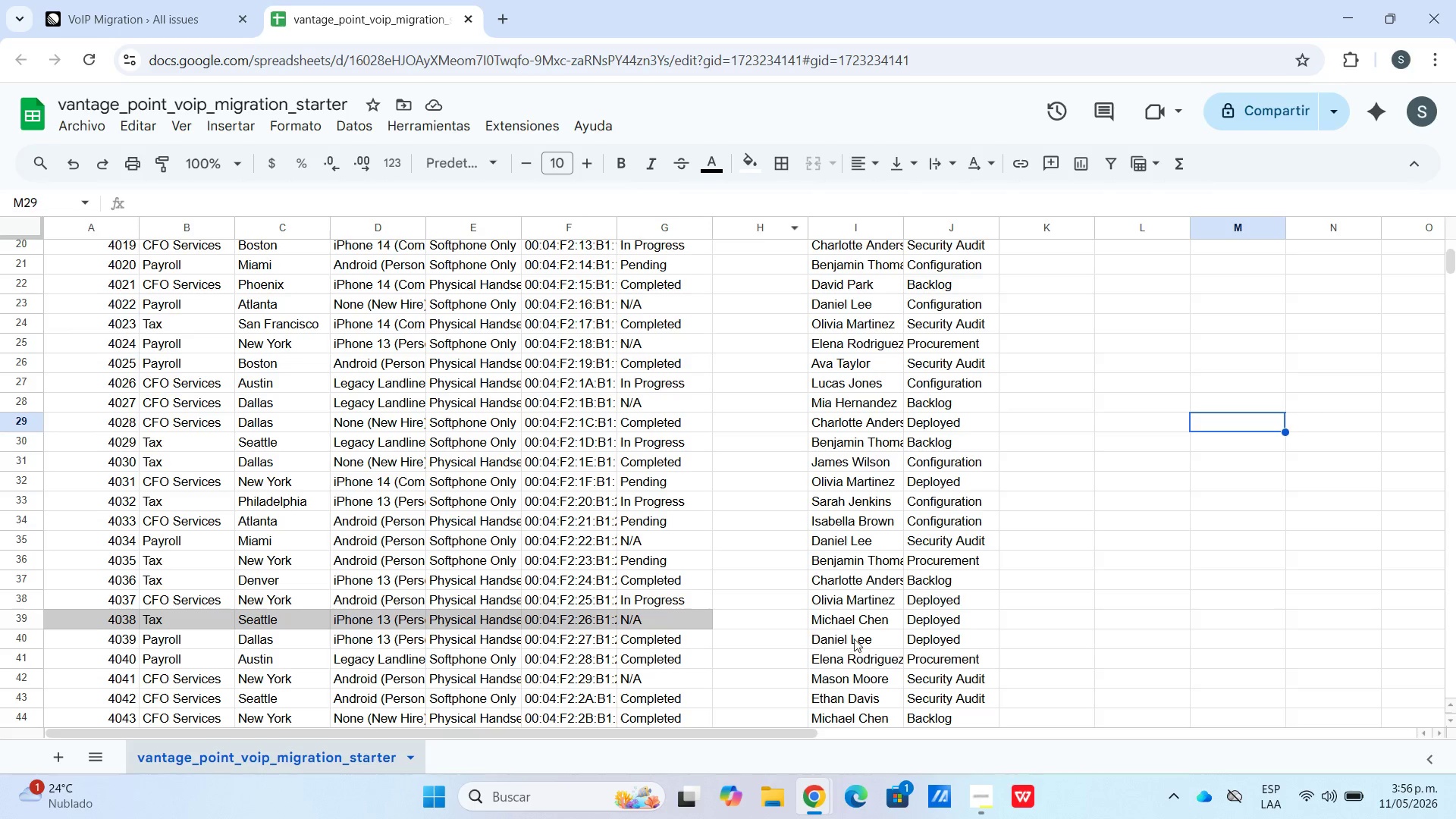 
key(Control+C)
 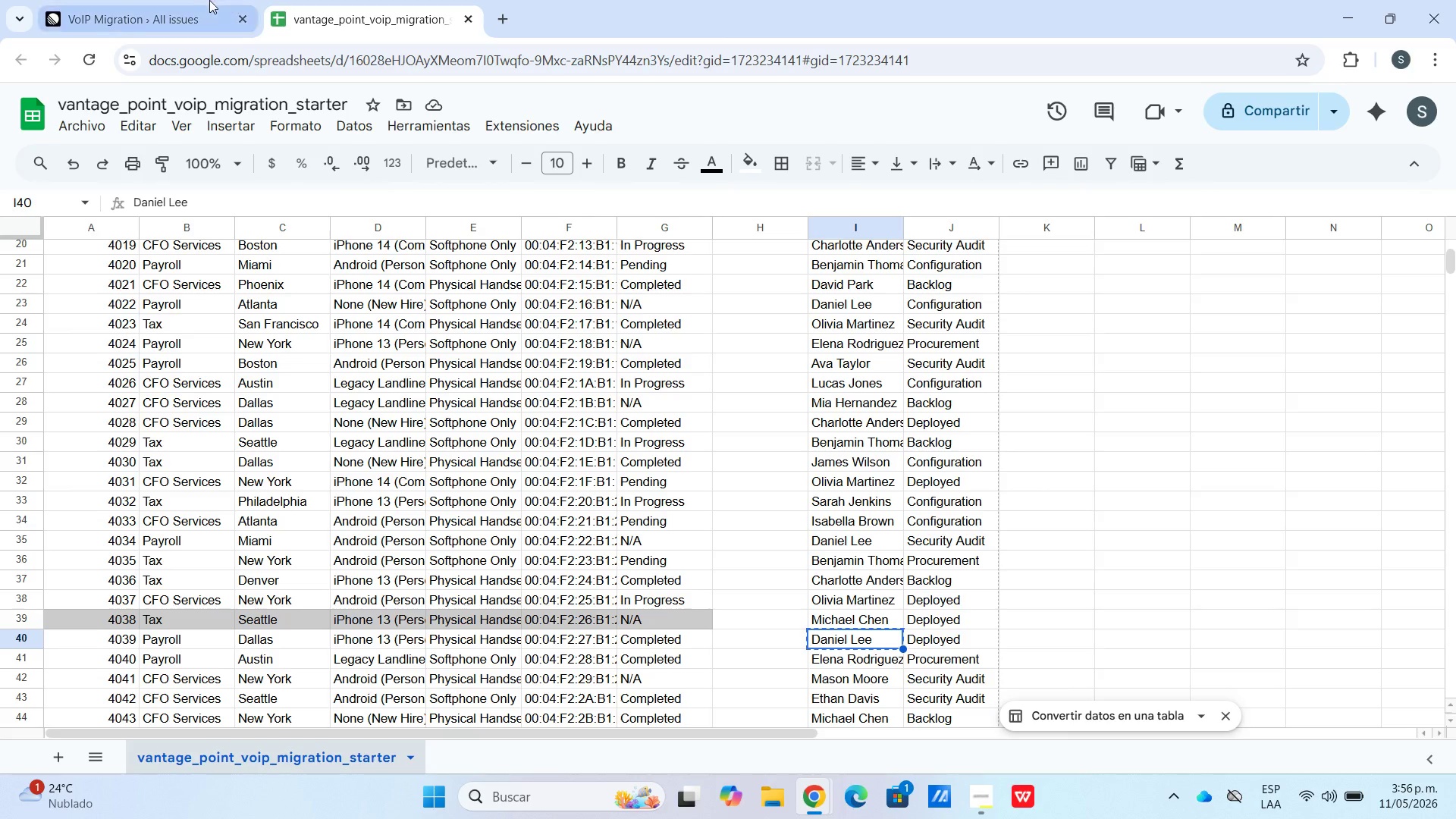 
left_click([189, 0])
 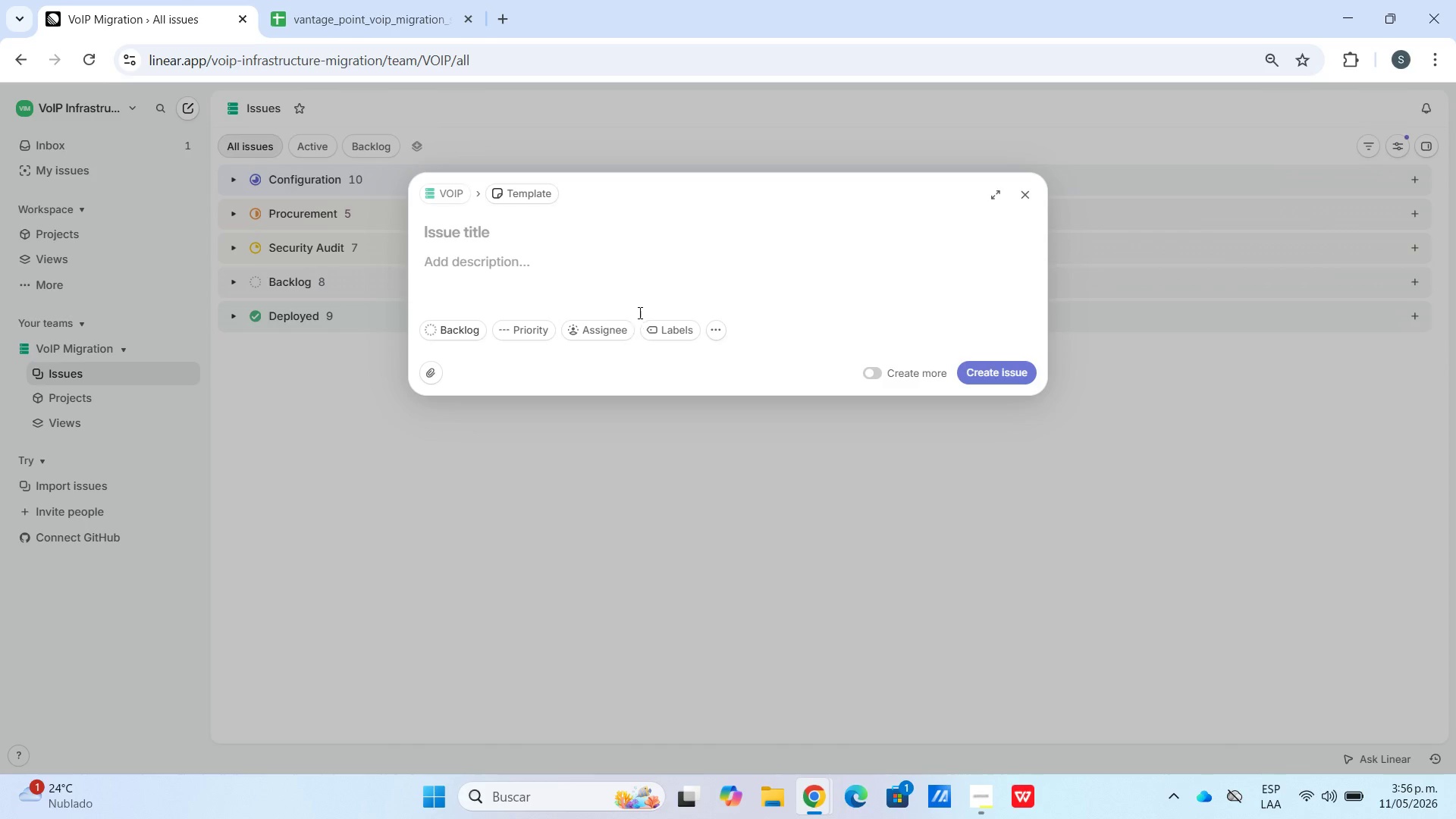 
key(Control+V)
 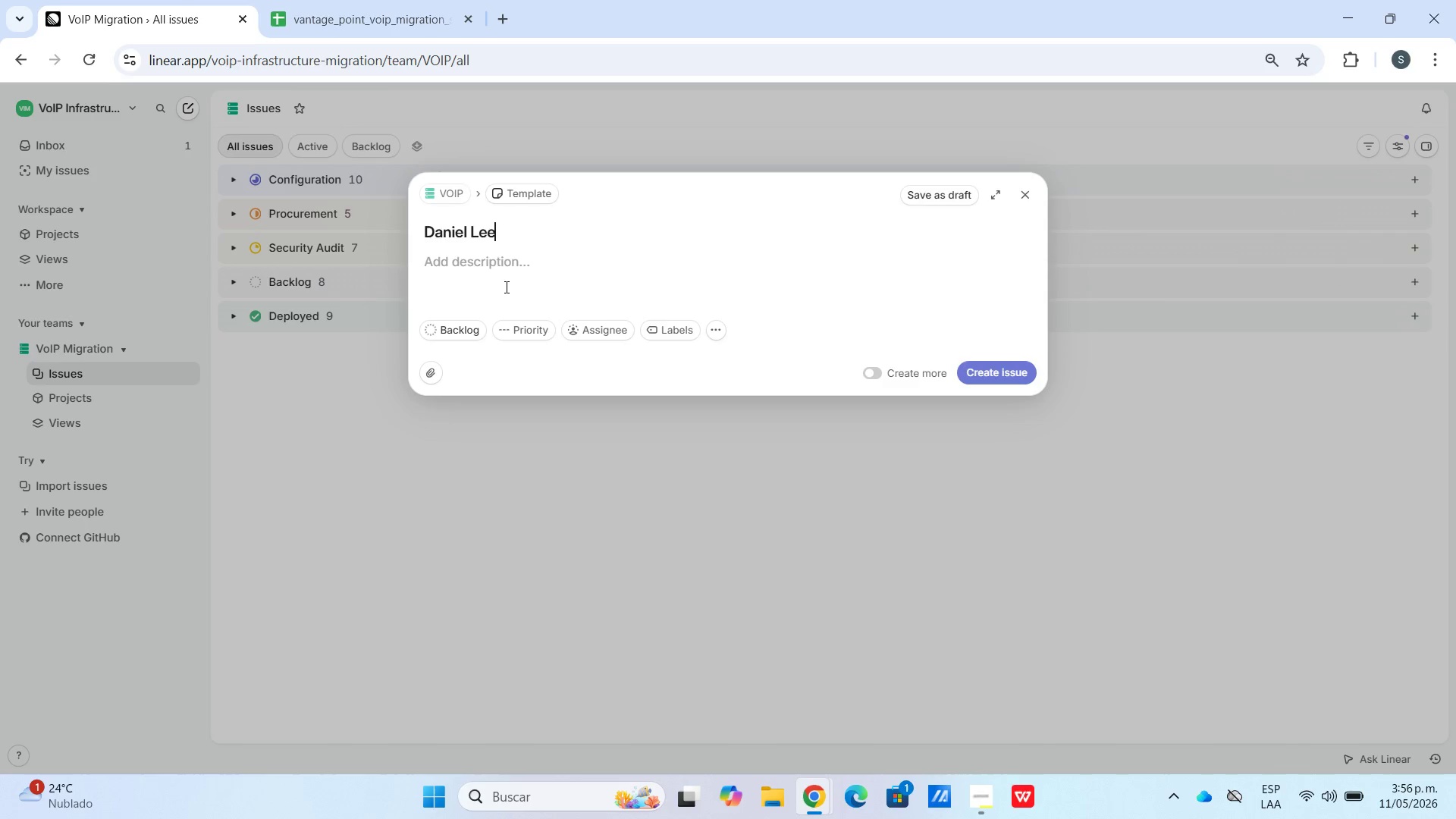 
left_click([506, 287])
 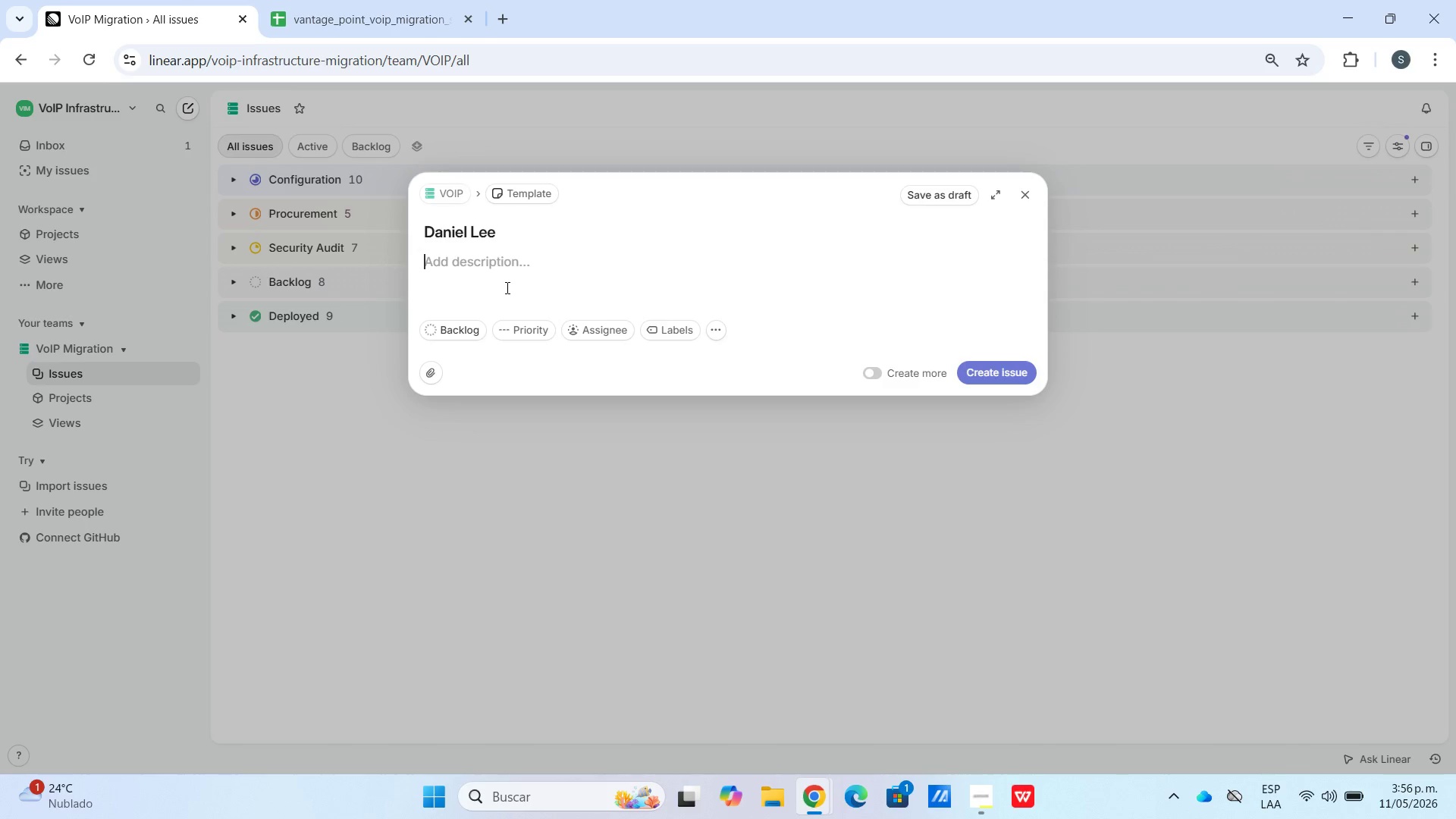 
key(Meta+V)
 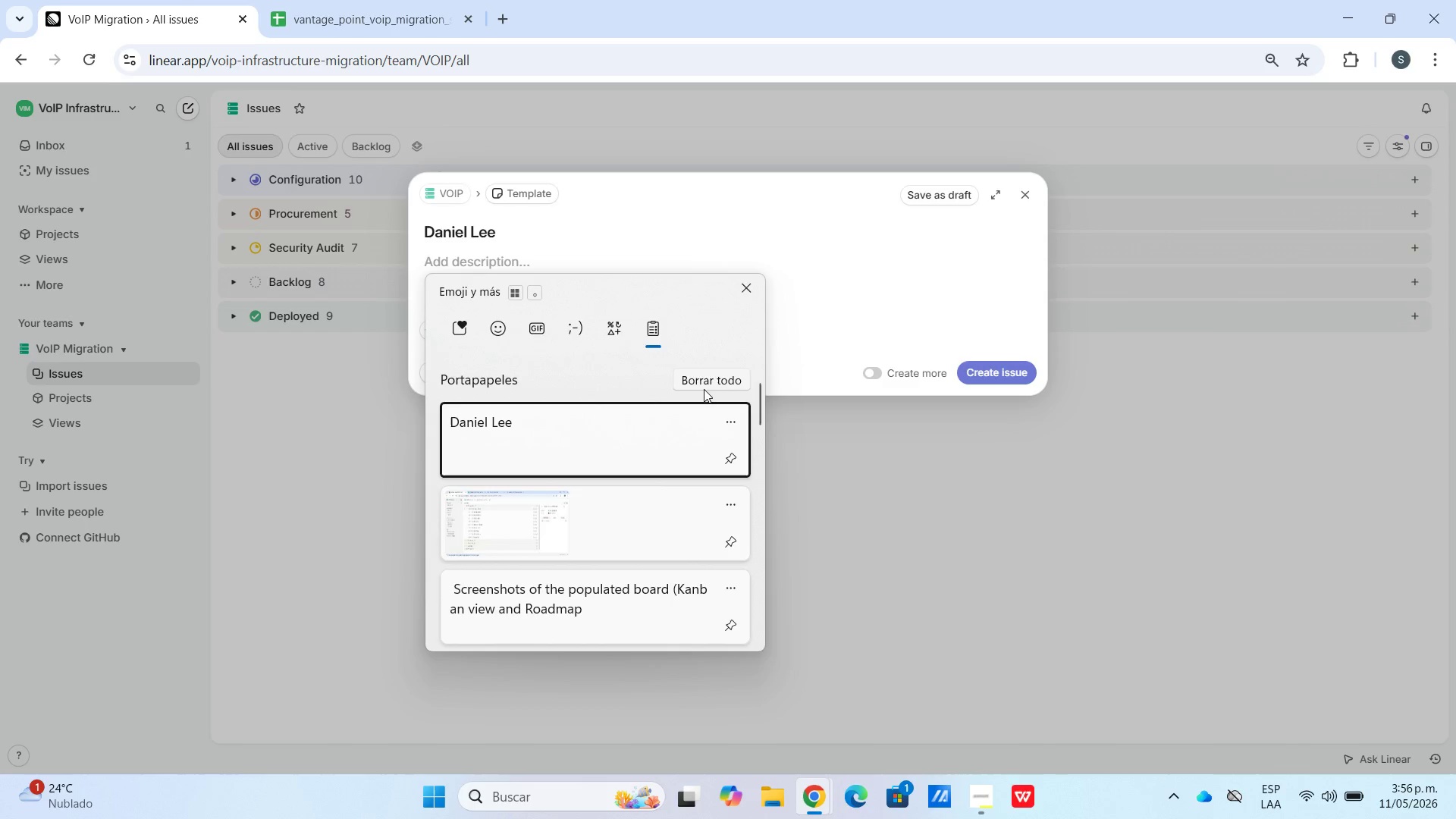 
triple_click([704, 381])
 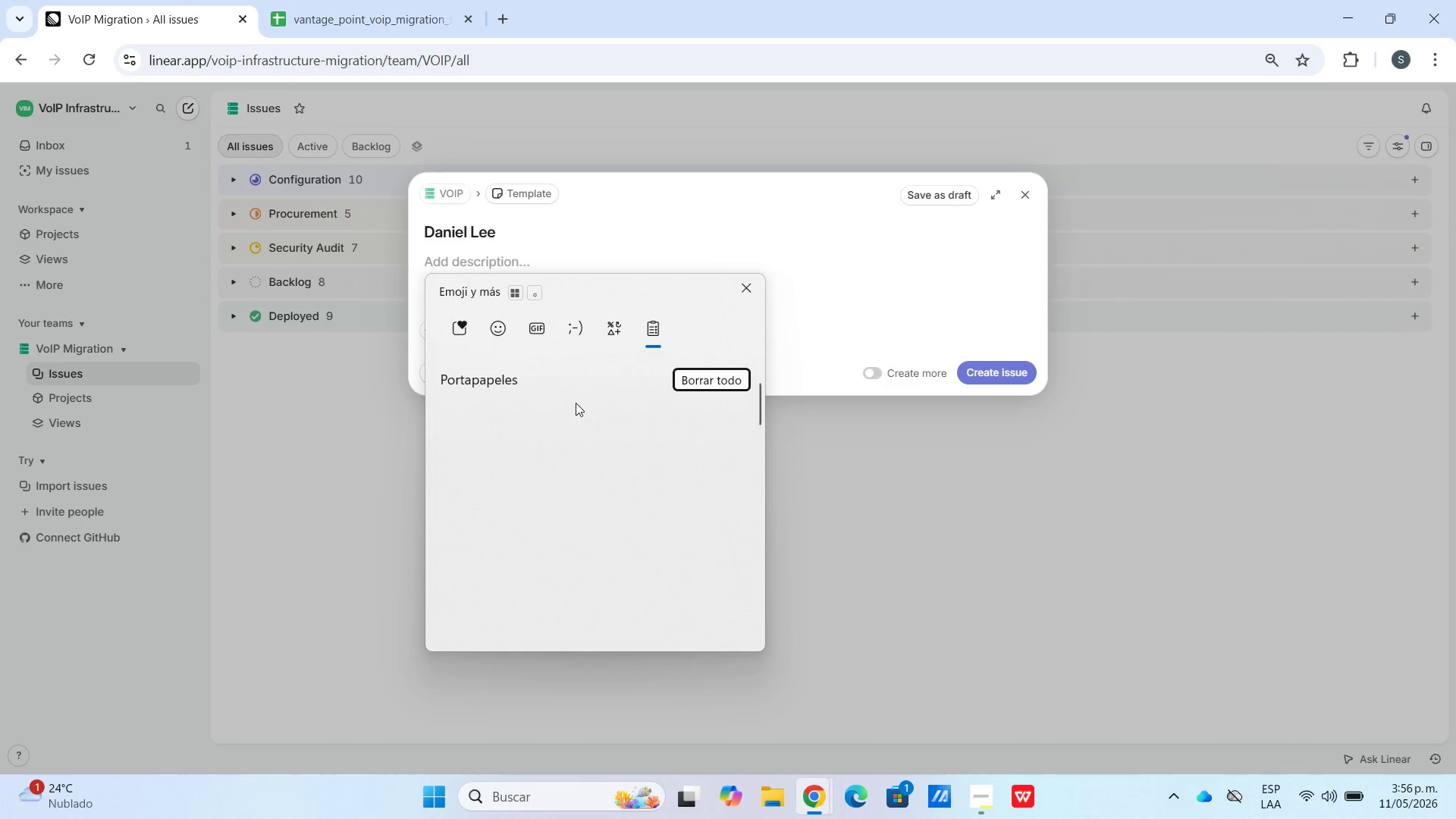 
left_click([613, 445])
 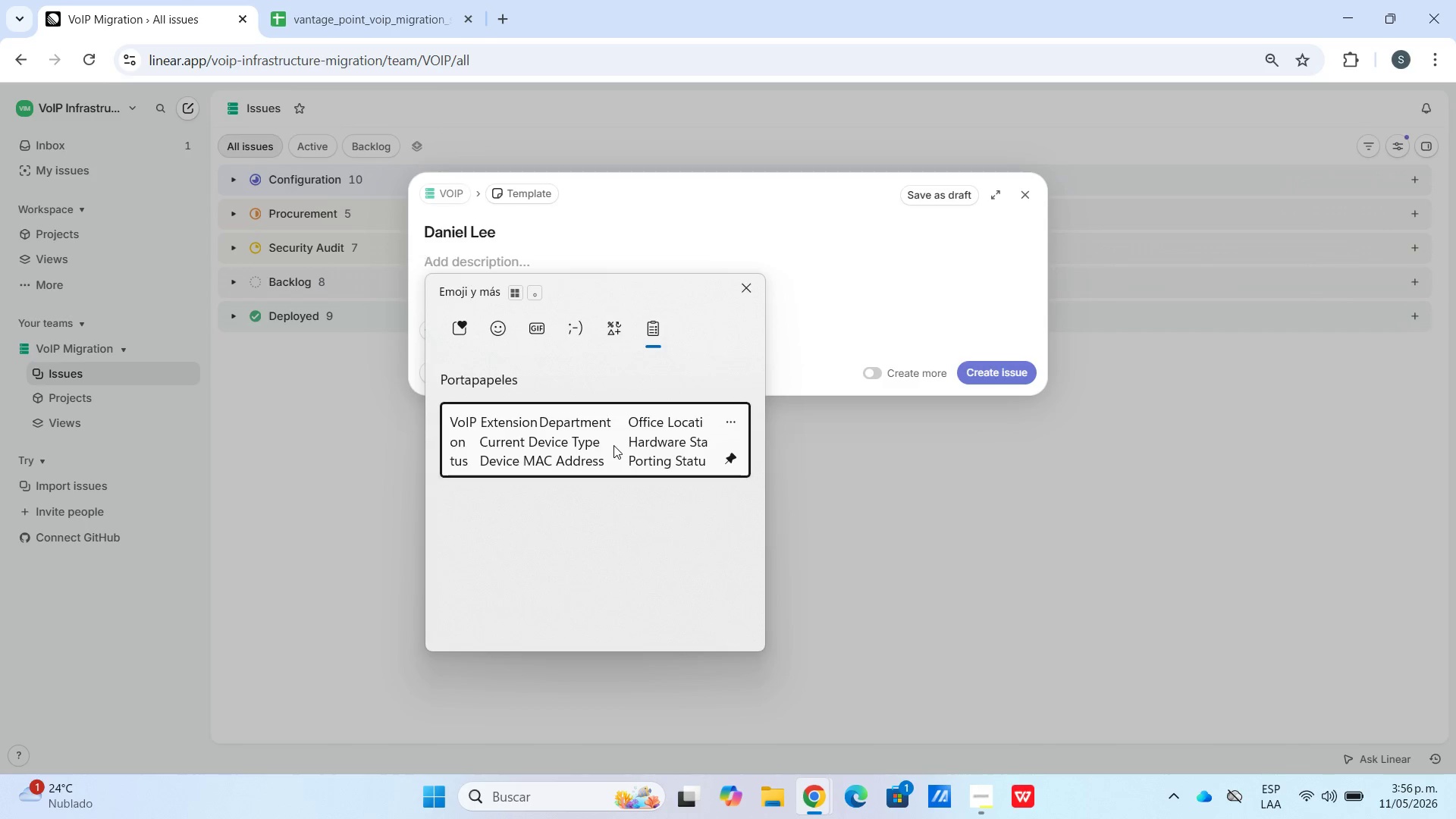 
key(Control+ControlLeft)
 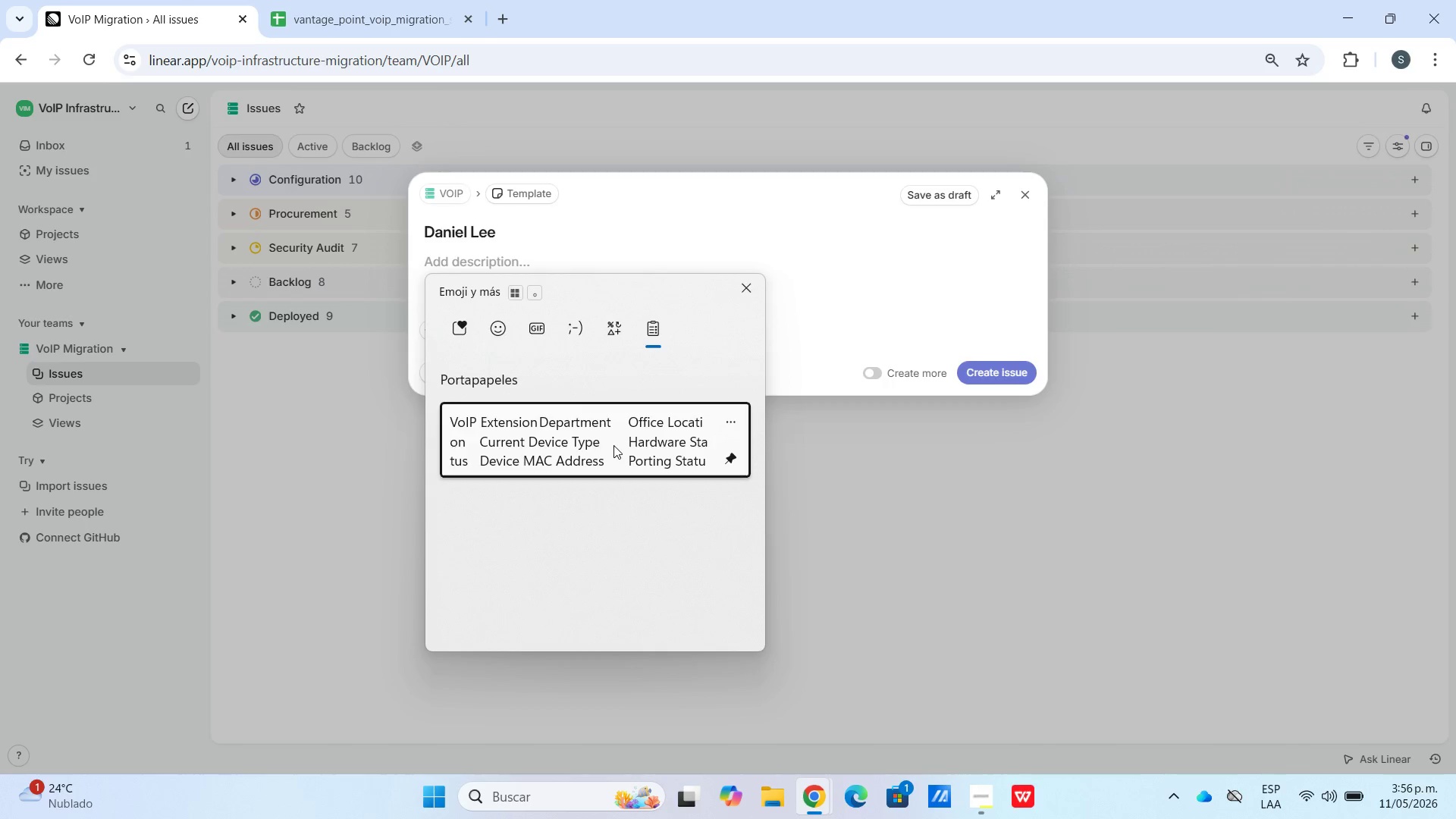 
hold_key(key=V, duration=6.16)
 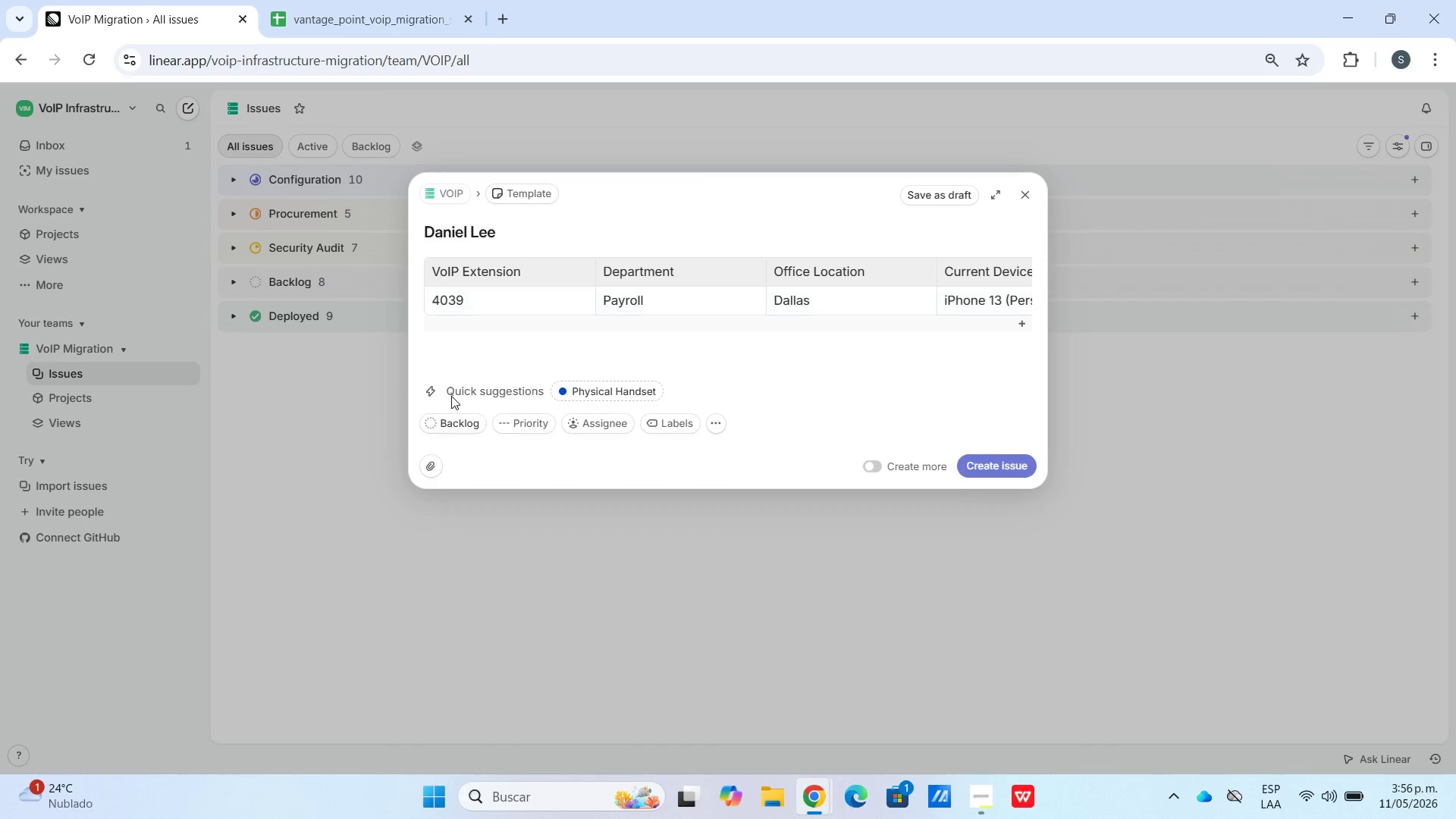 
scroll: coordinate [613, 450], scroll_direction: down, amount: 7.0
 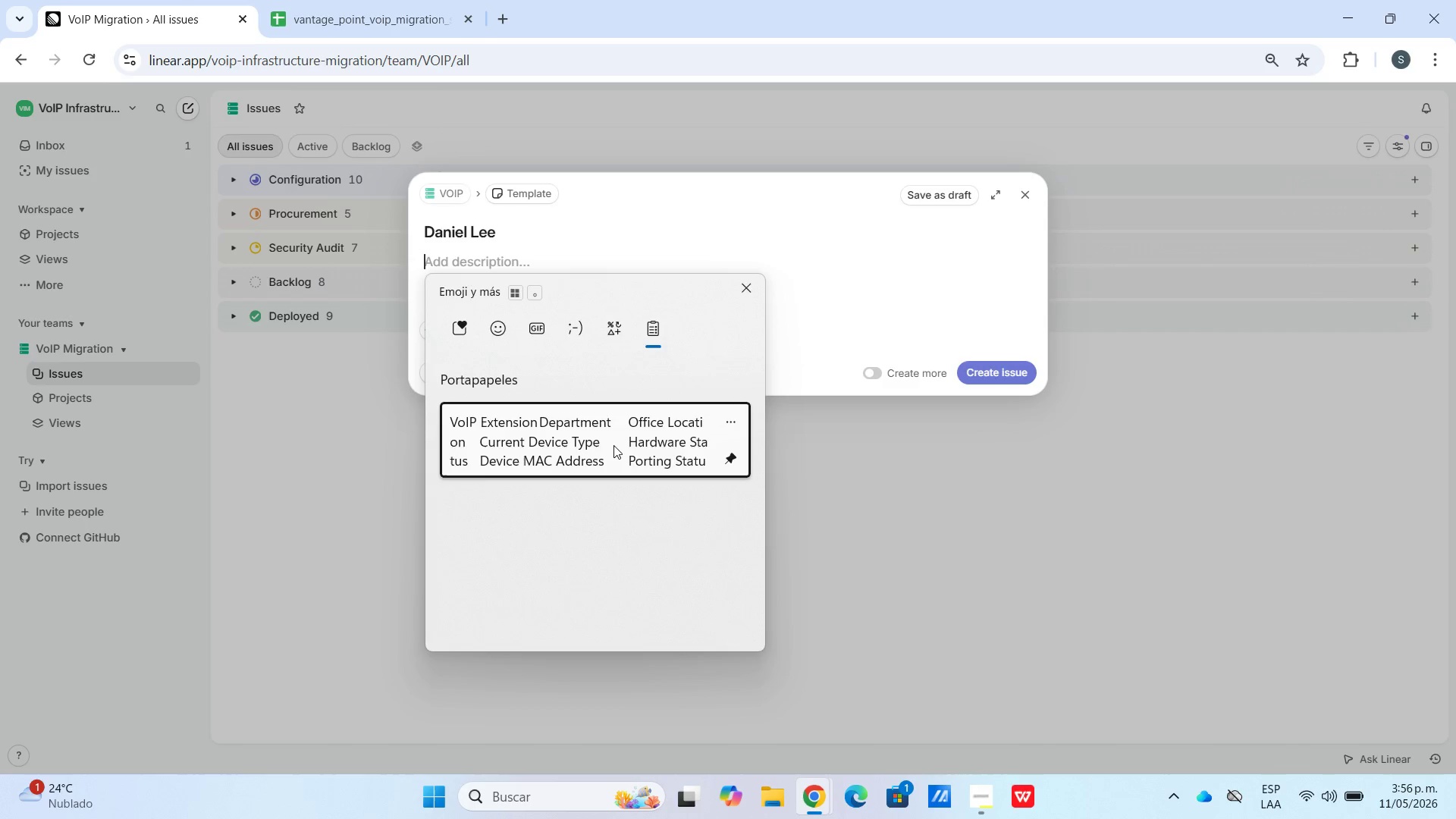 
left_click([445, 0])
 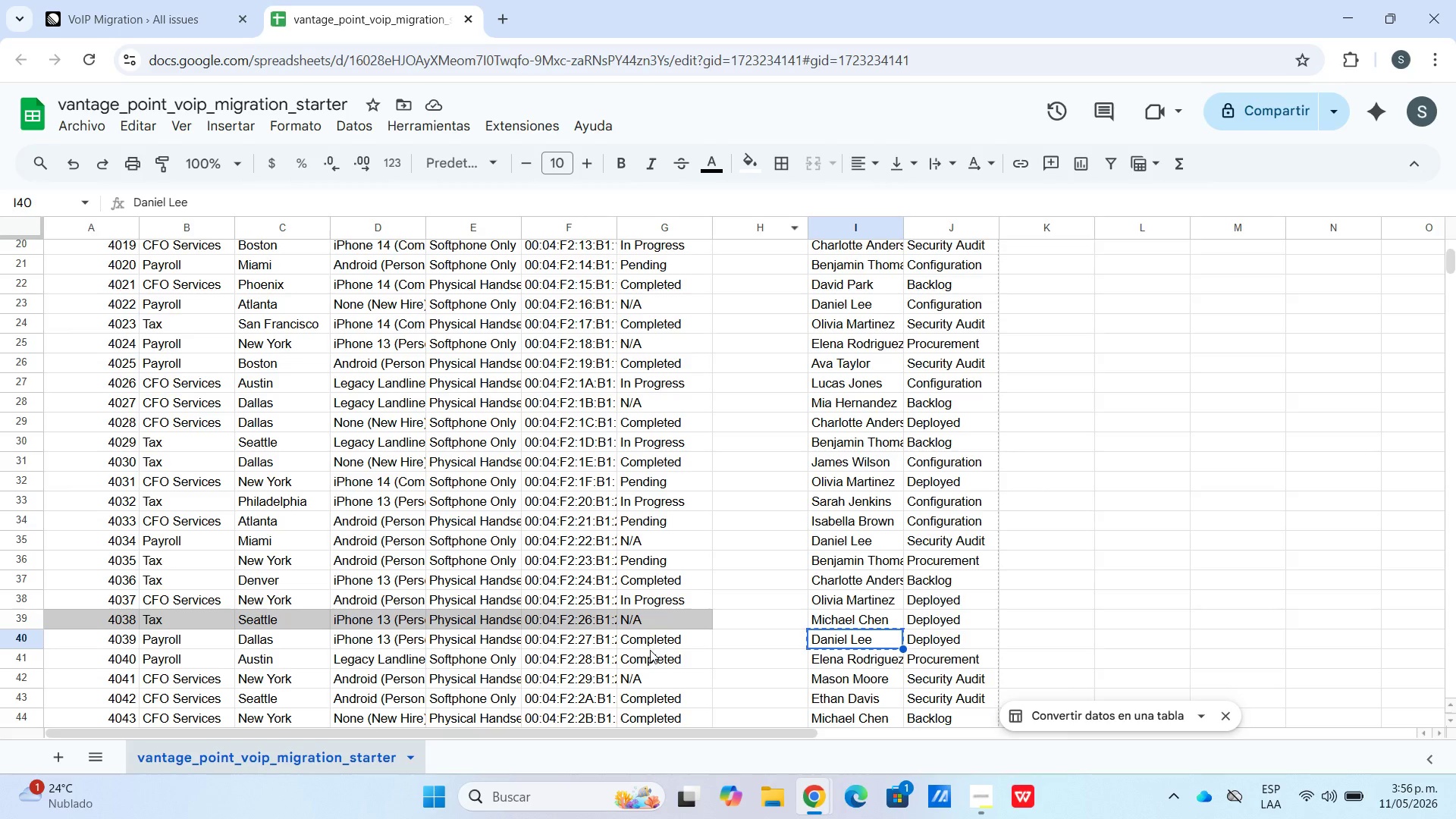 
left_click_drag(start_coordinate=[670, 637], to_coordinate=[127, 634])
 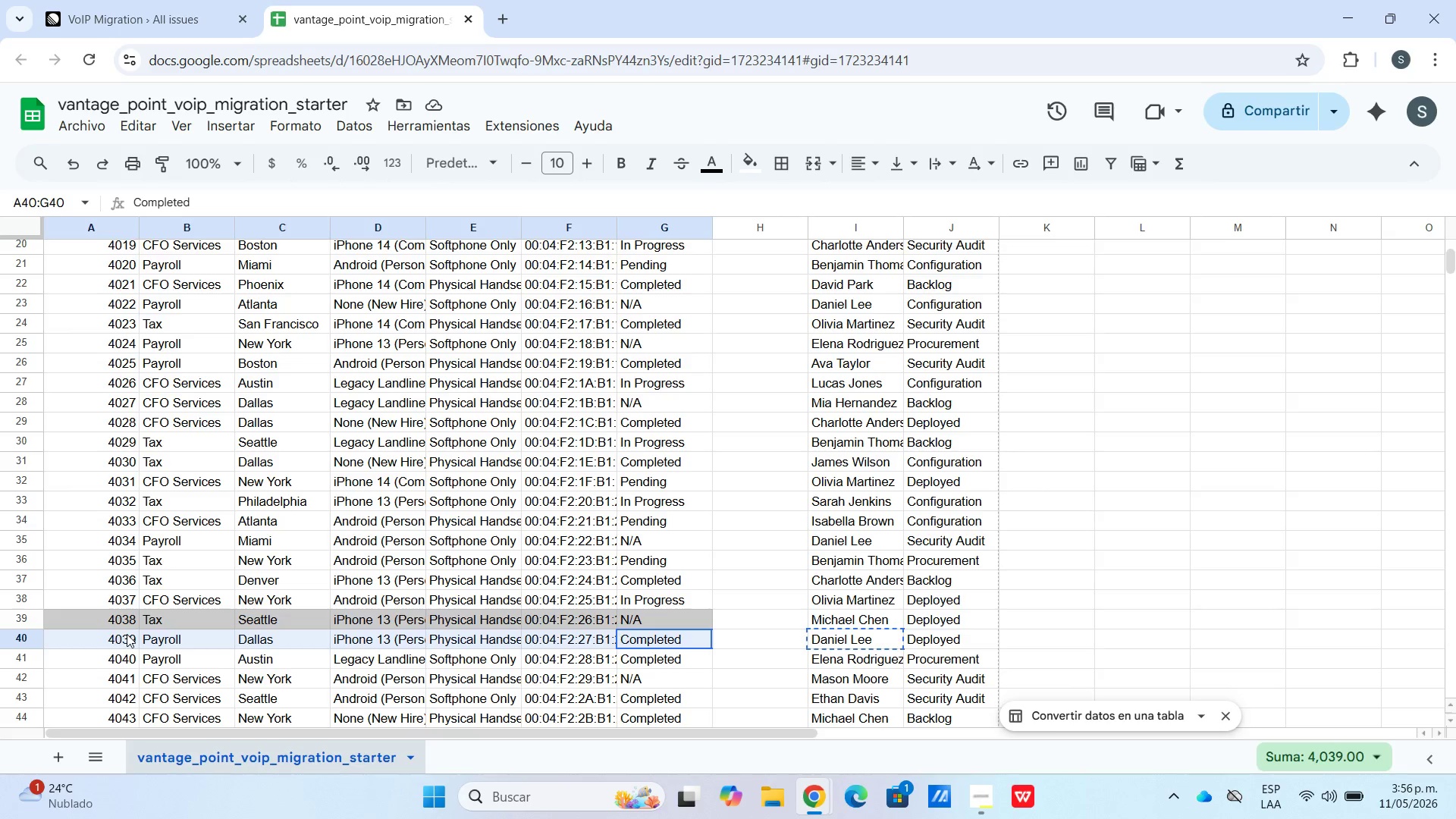 
key(Control+C)
 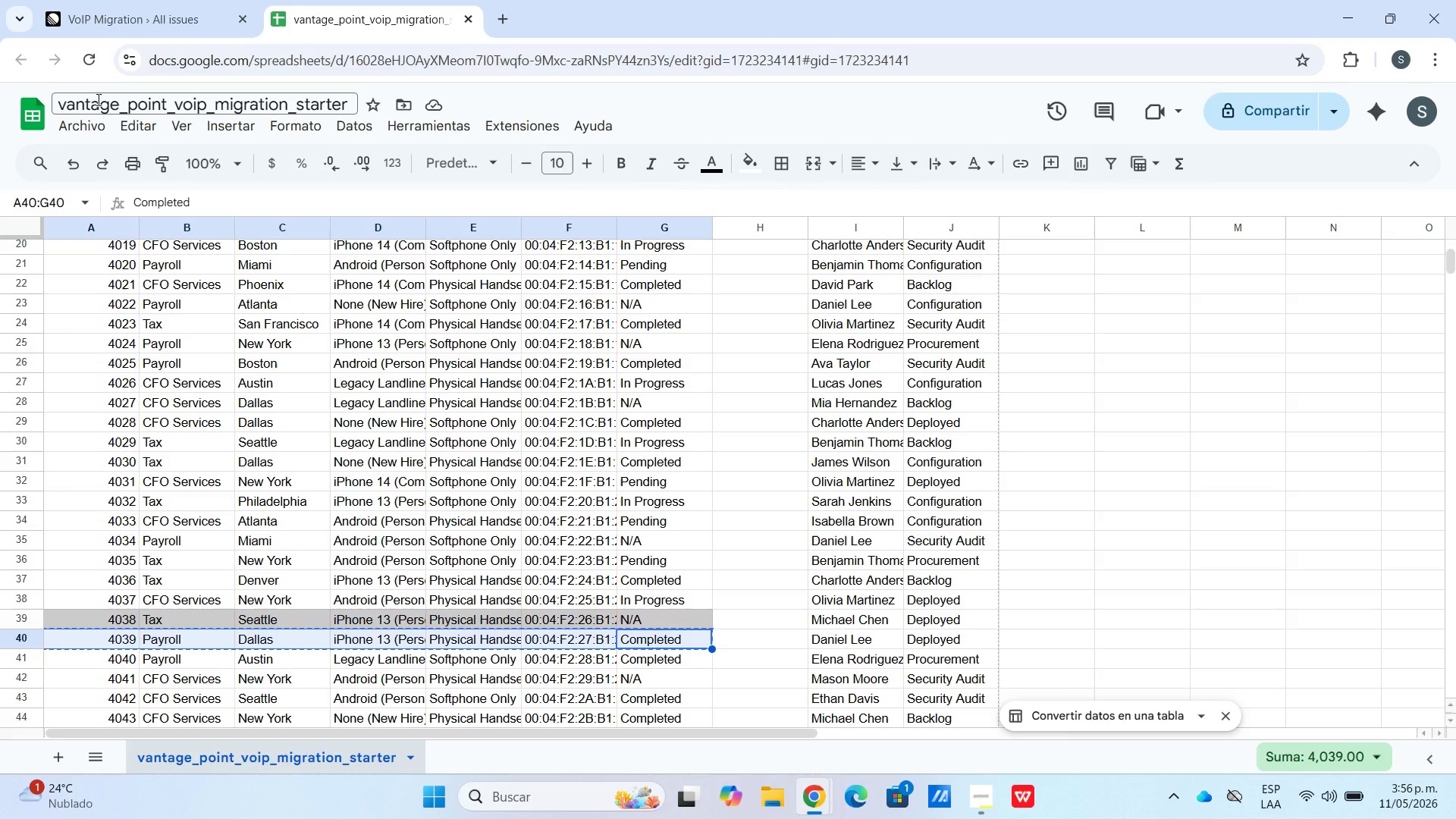 
left_click([156, 3])
 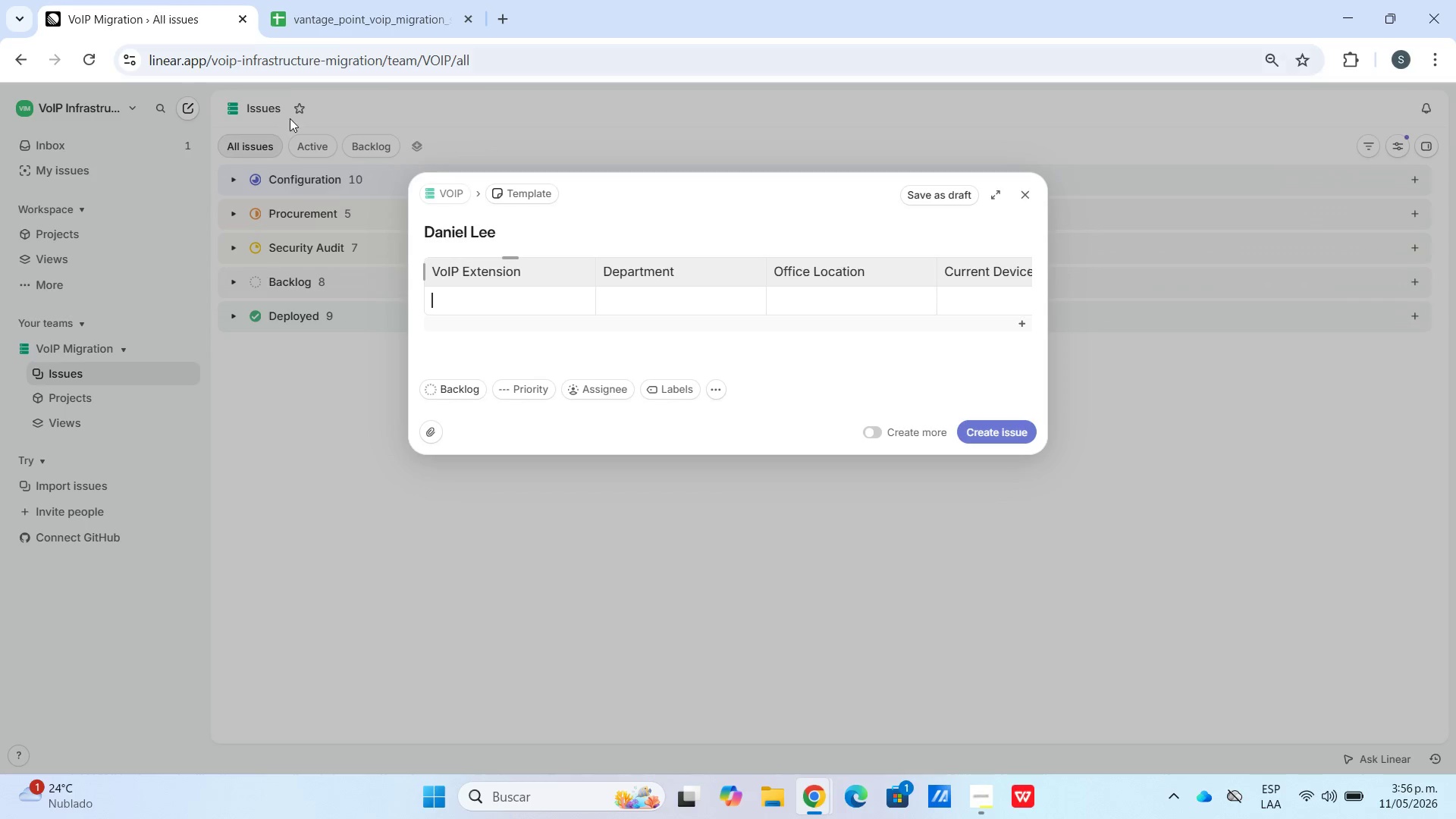 
hold_key(key=ControlLeft, duration=0.55)
 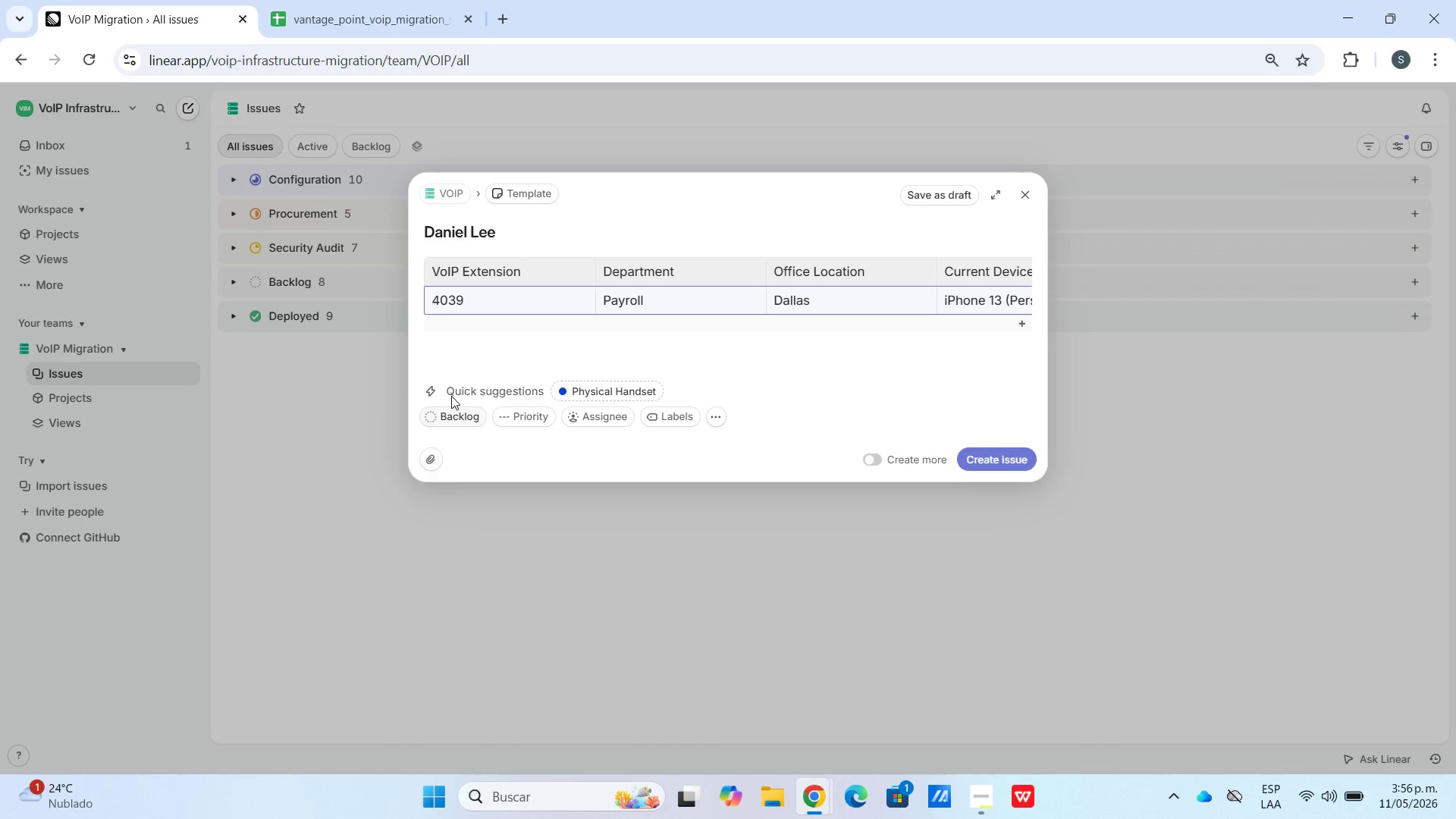 
left_click([451, 396])
 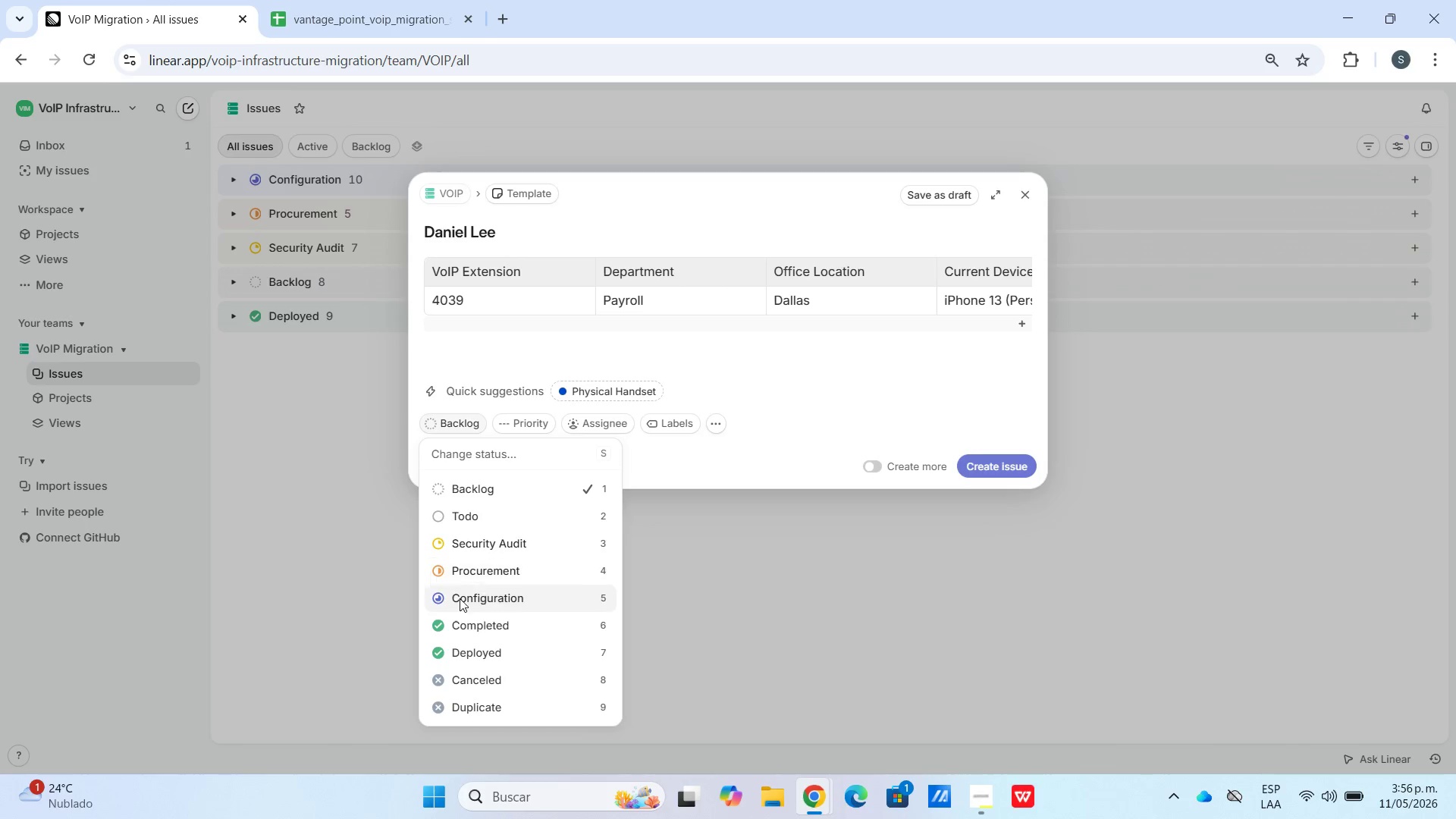 
left_click([467, 655])
 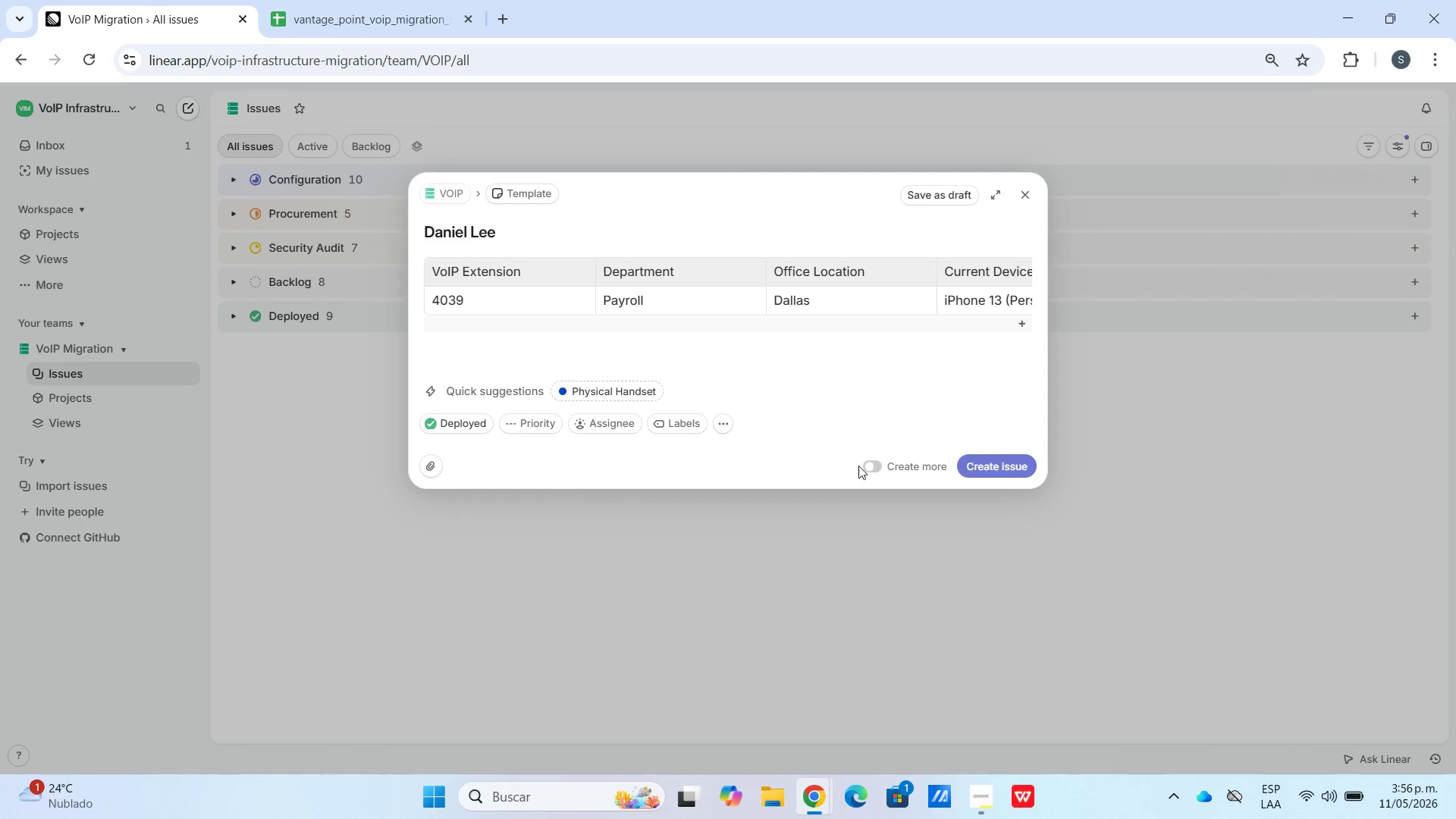 
left_click([874, 467])
 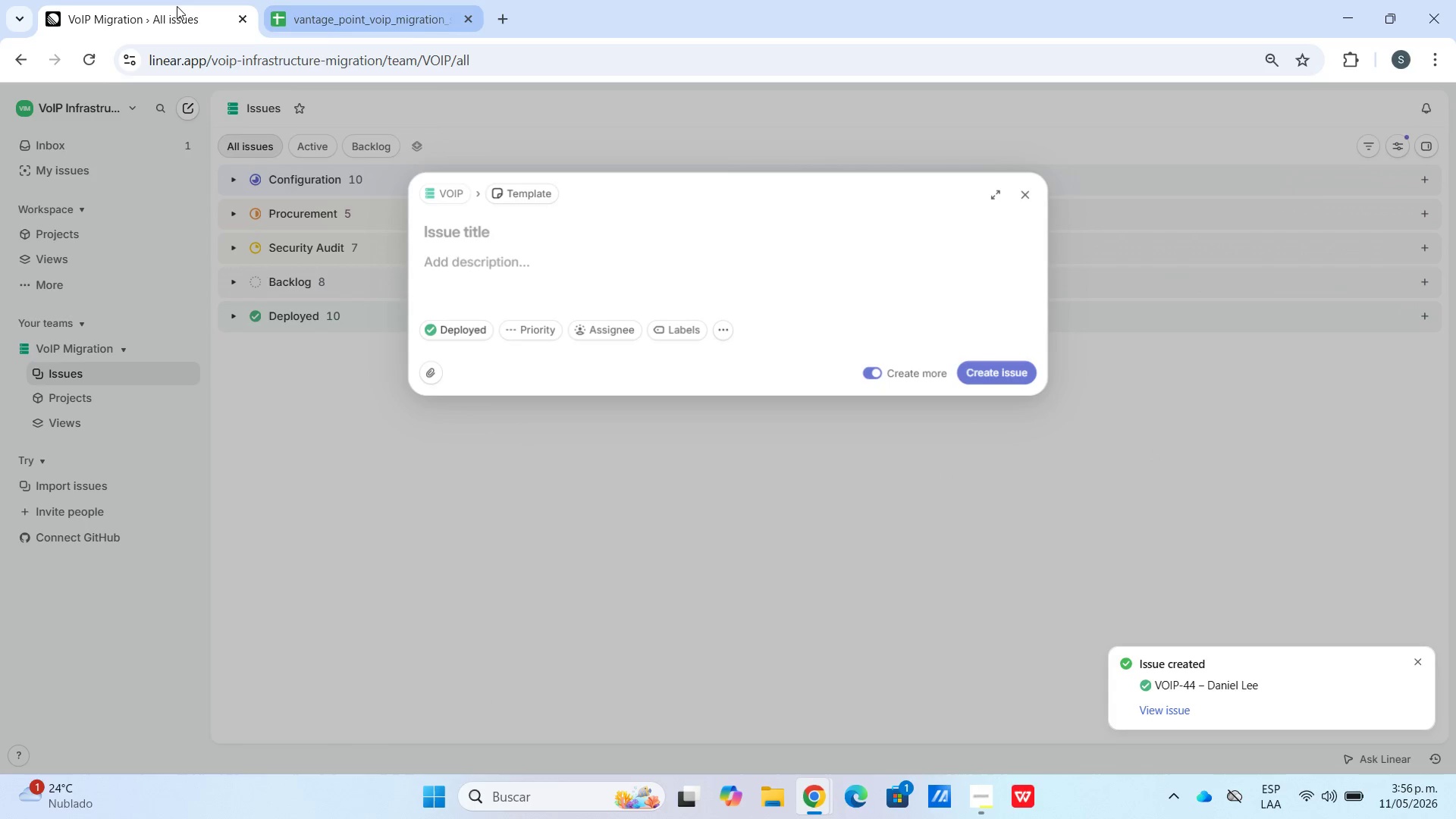 
scroll: coordinate [704, 440], scroll_direction: down, amount: 4.0
 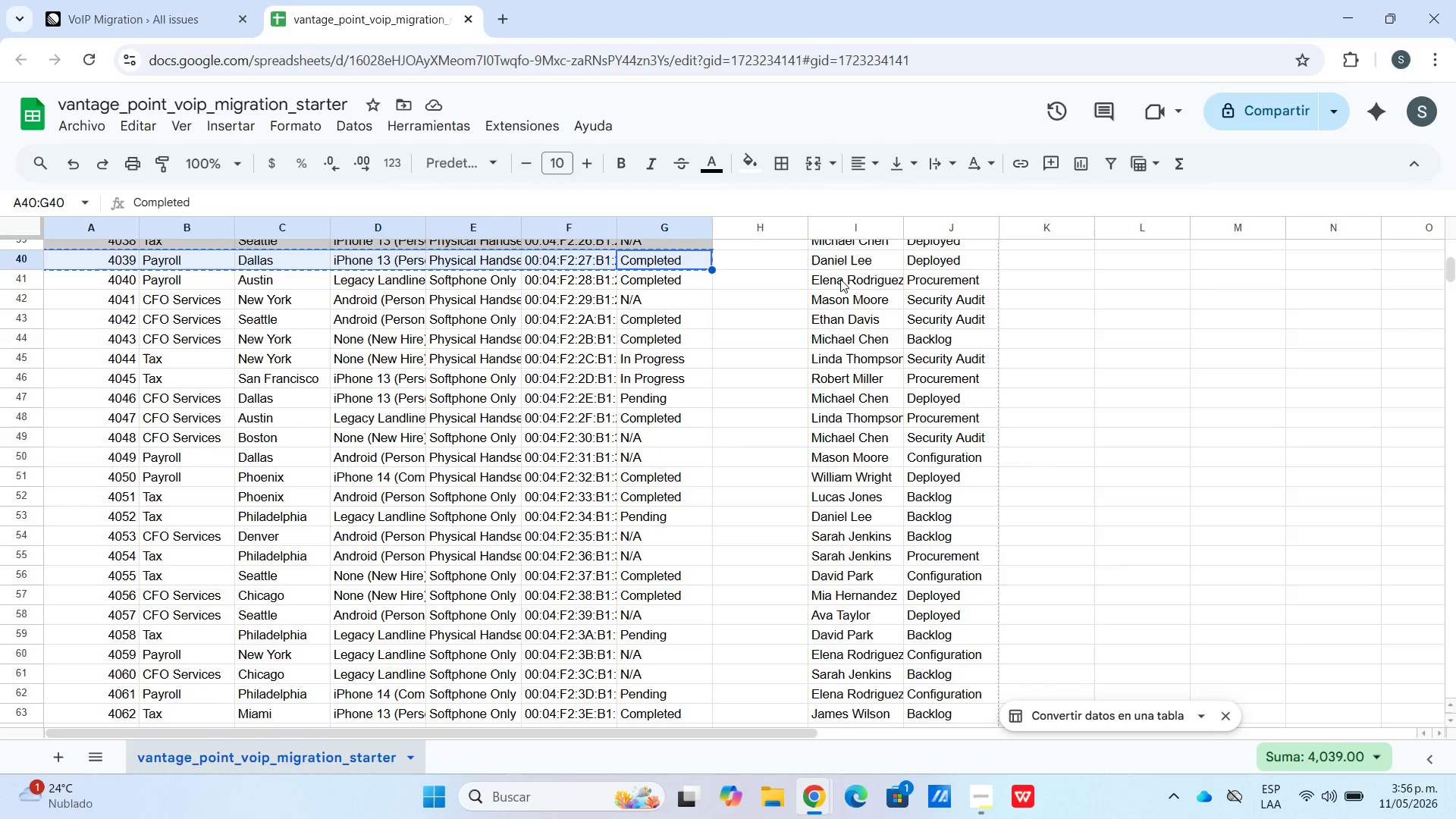 
left_click([839, 285])
 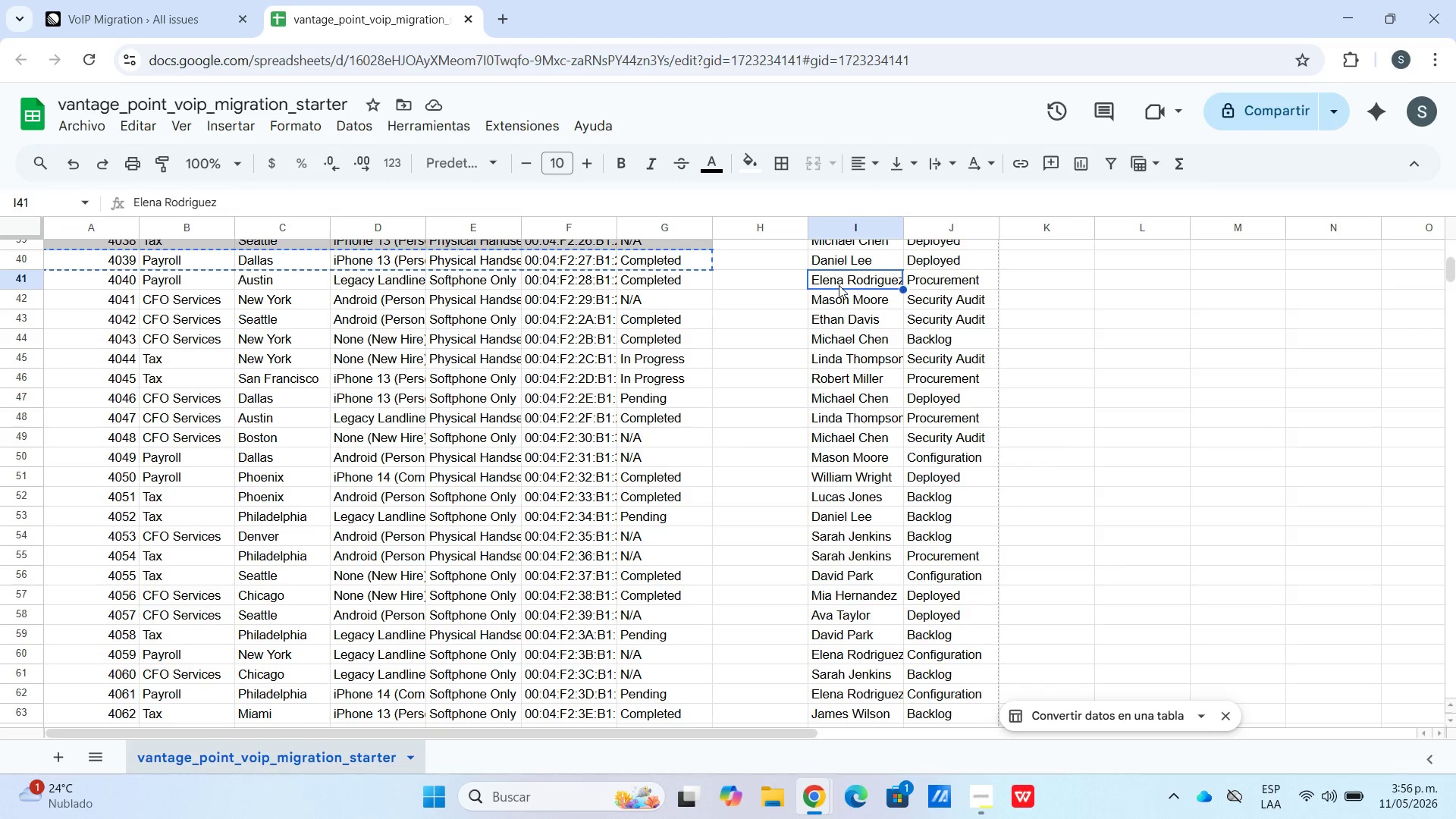 
key(Control+C)
 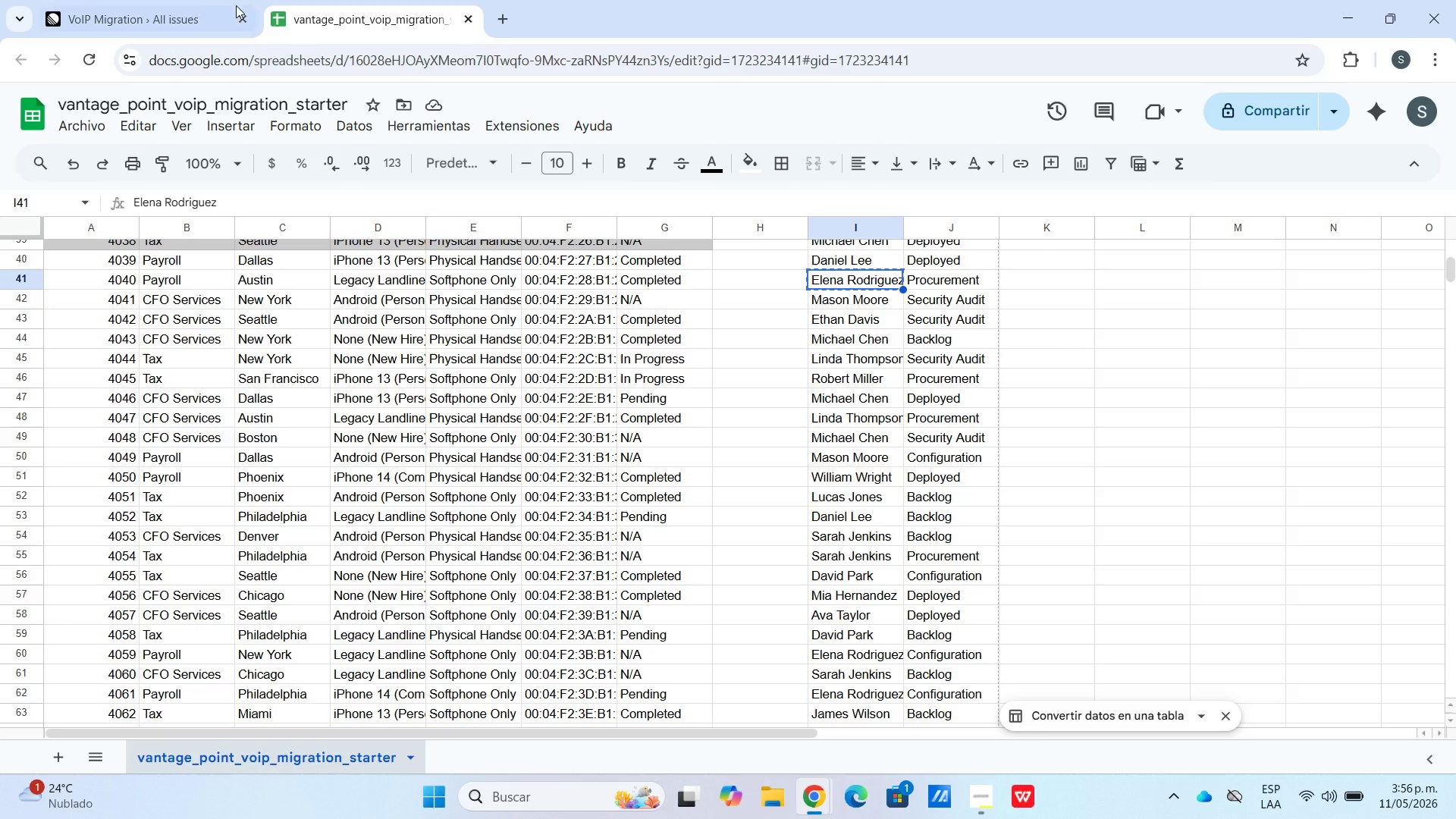 
left_click_drag(start_coordinate=[182, 1], to_coordinate=[188, 6])
 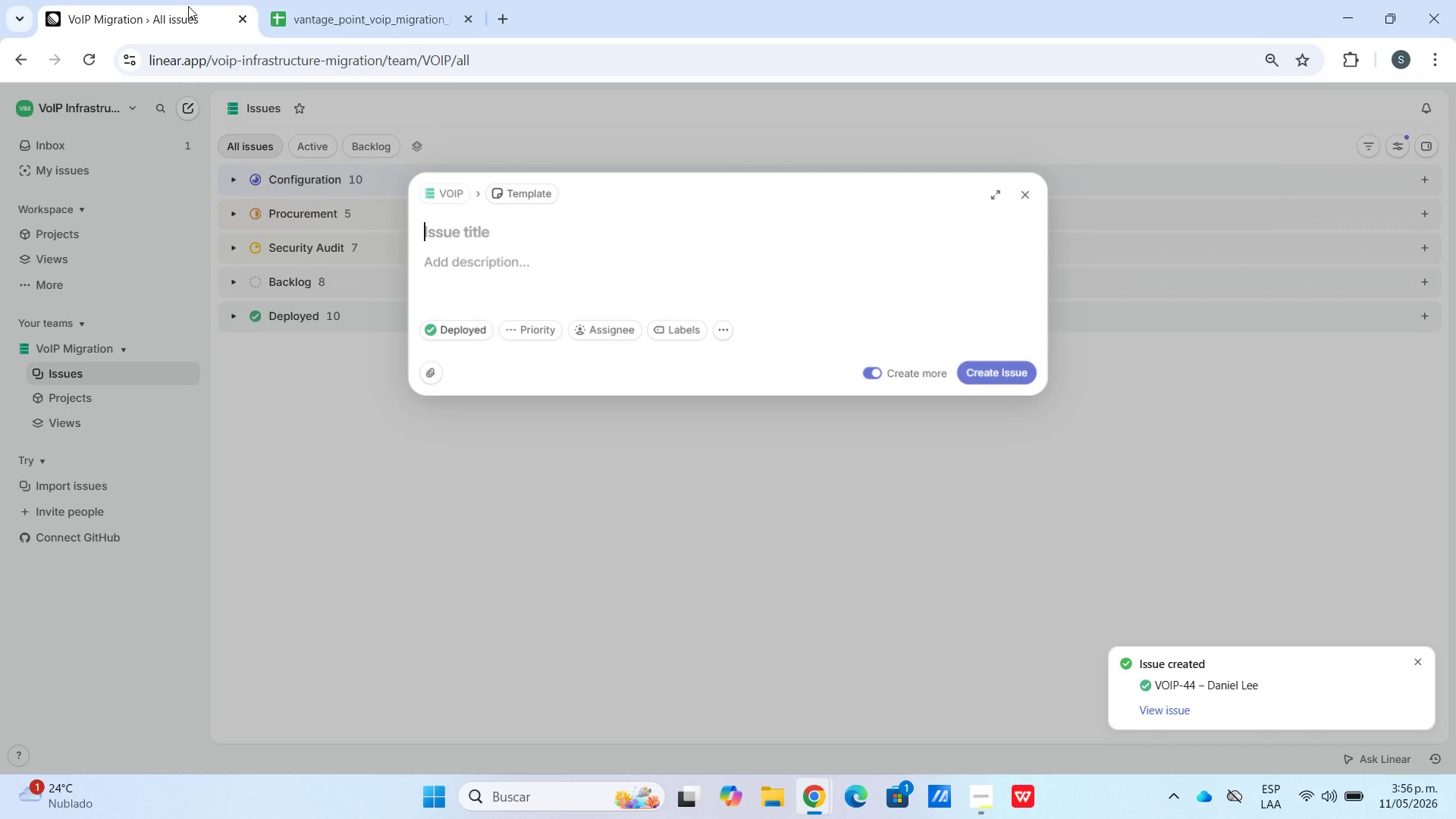 
key(Control+V)
 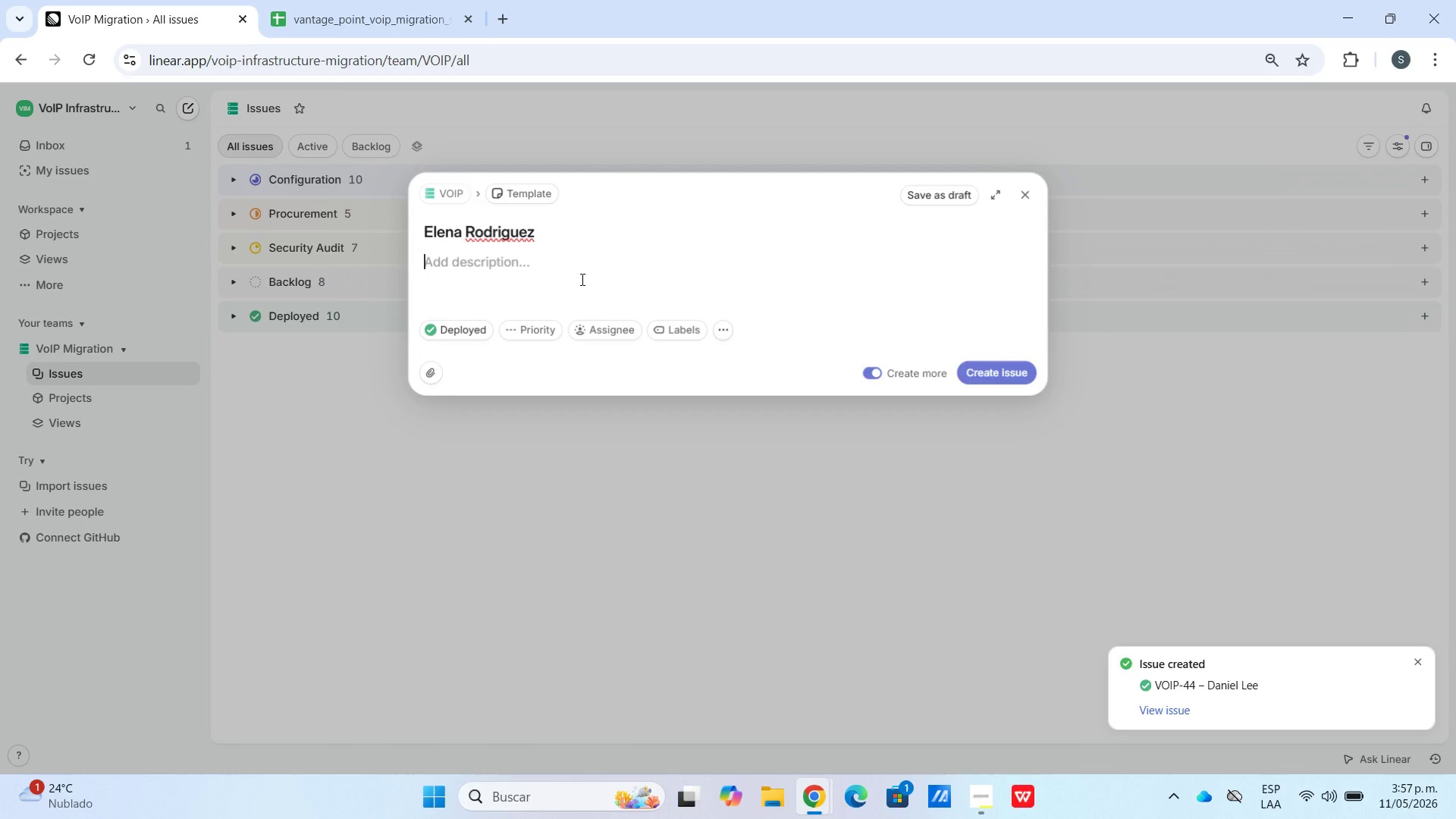 
key(Meta+V)
 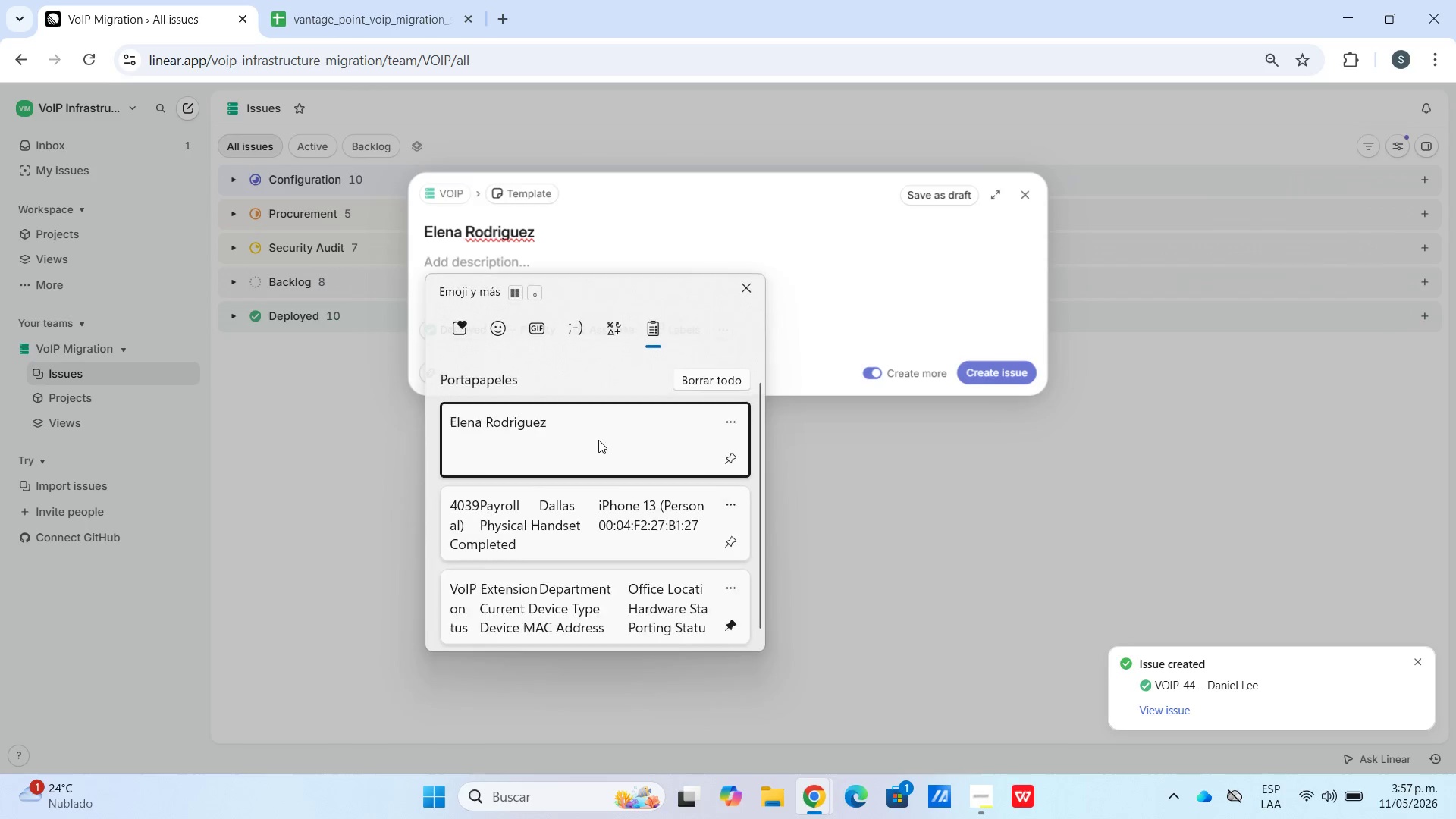 
left_click([585, 554])
 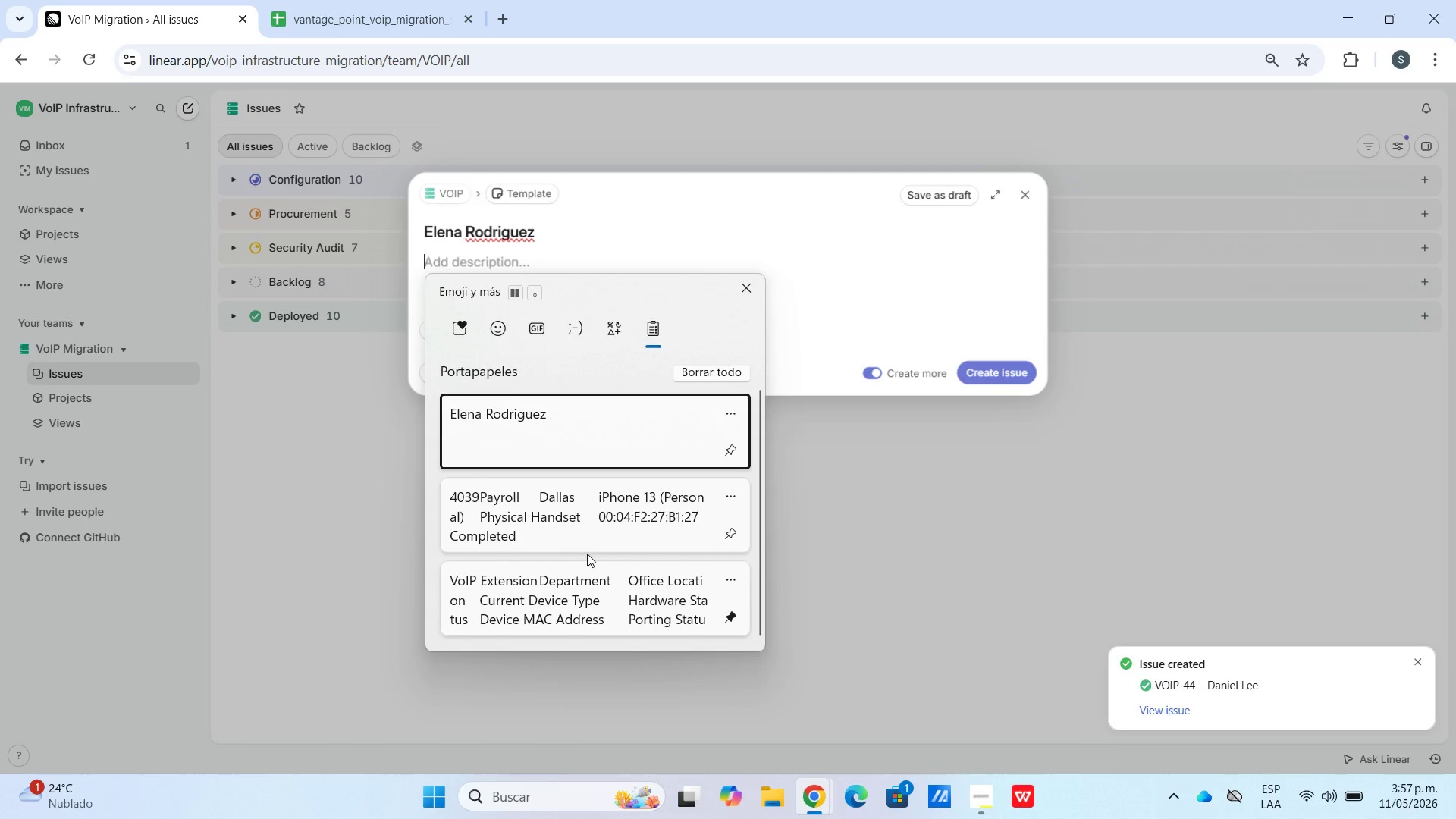 
scroll: coordinate [597, 449], scroll_direction: down, amount: 13.0
 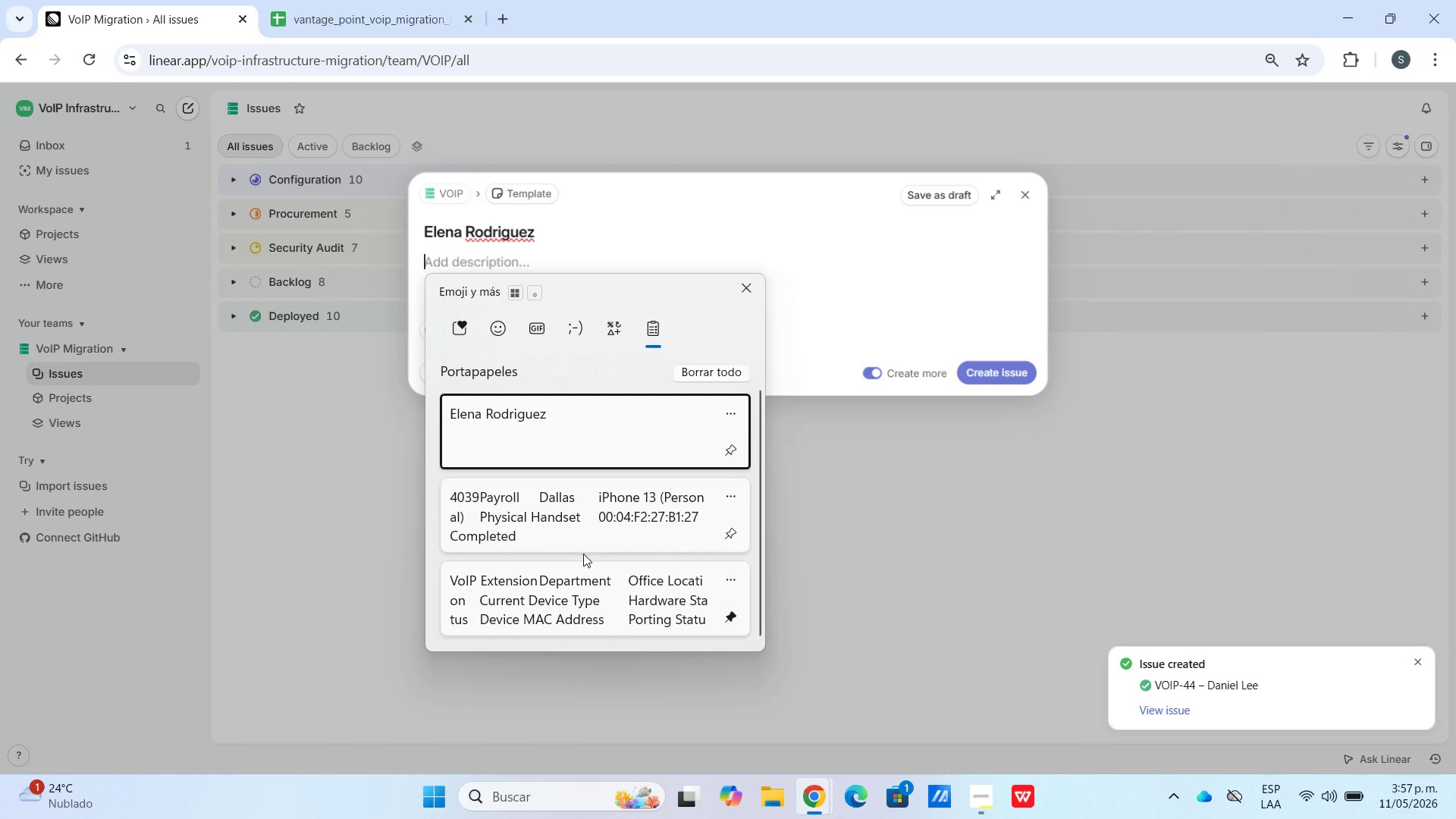 
left_click([588, 590])
 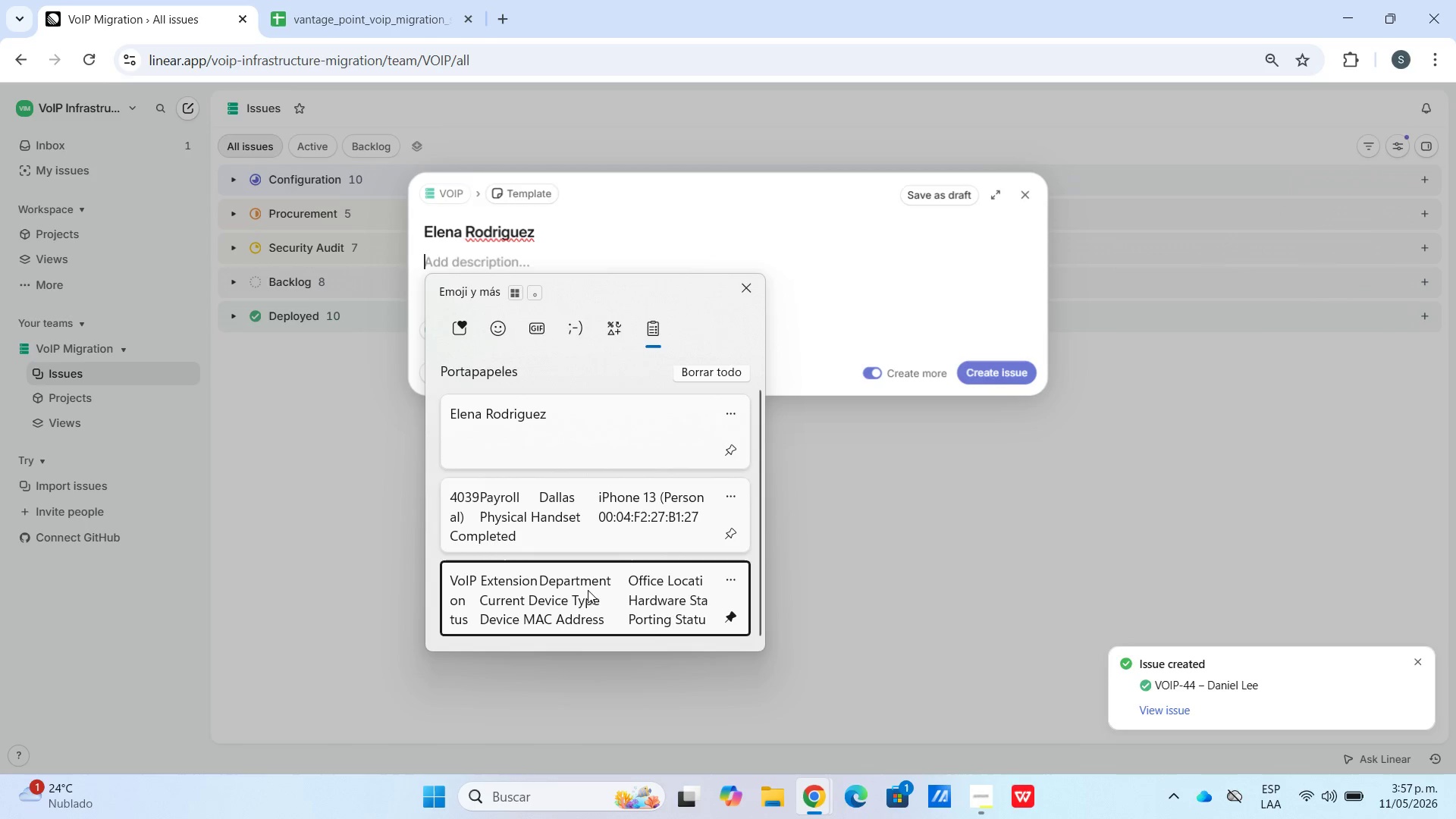 
key(Control+ControlLeft)
 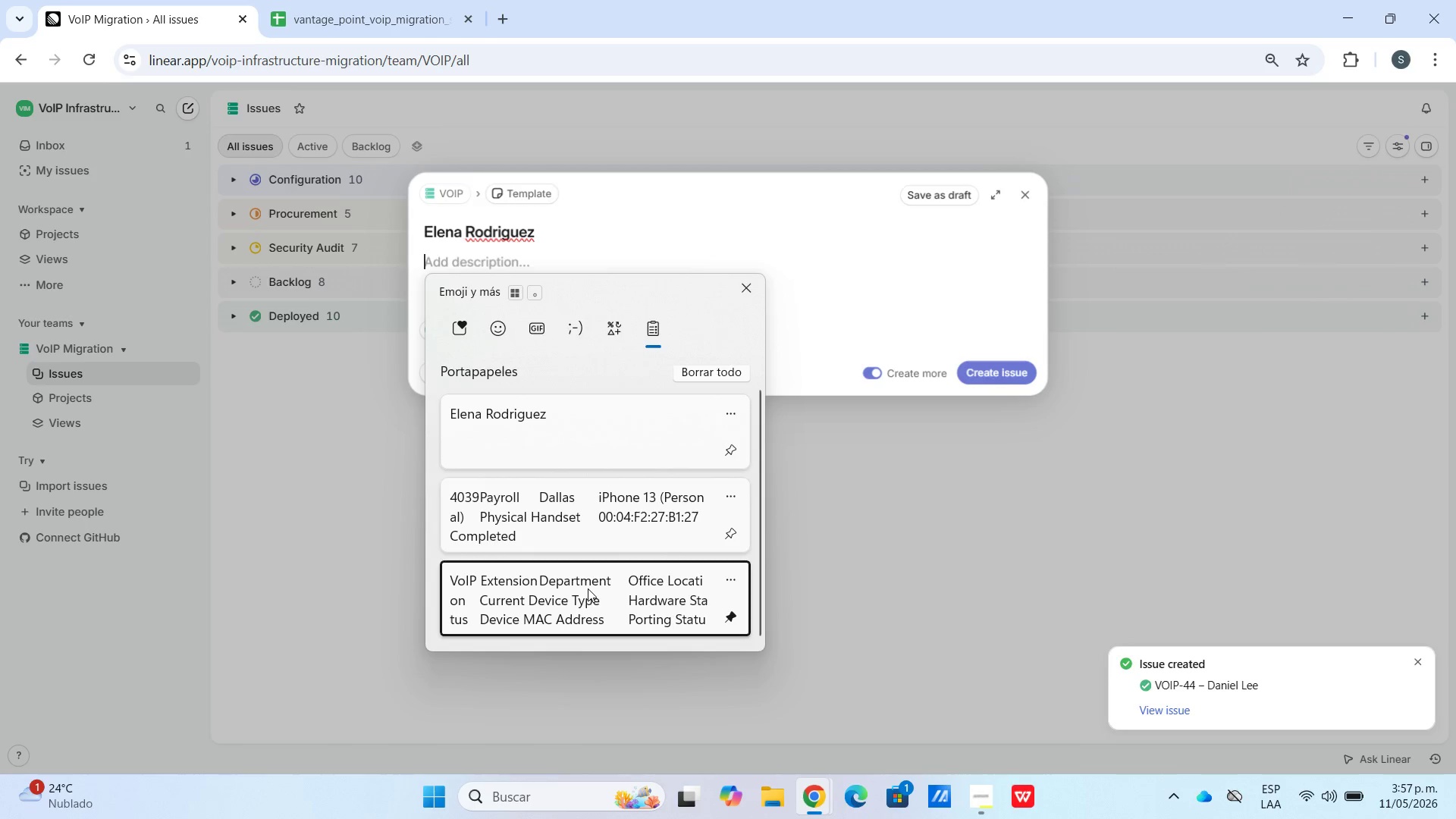 
key(Control+V)
 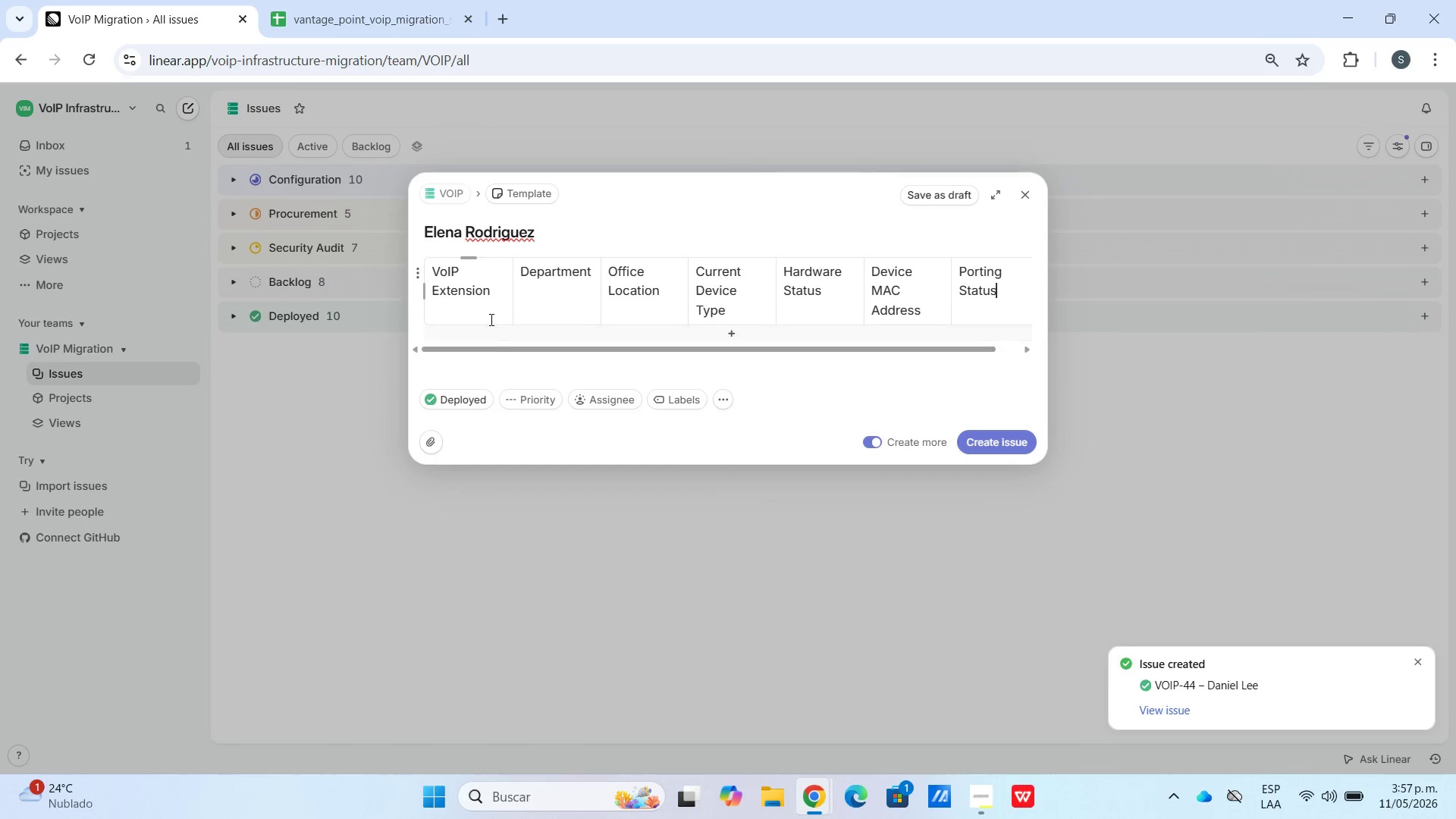 
left_click([487, 331])
 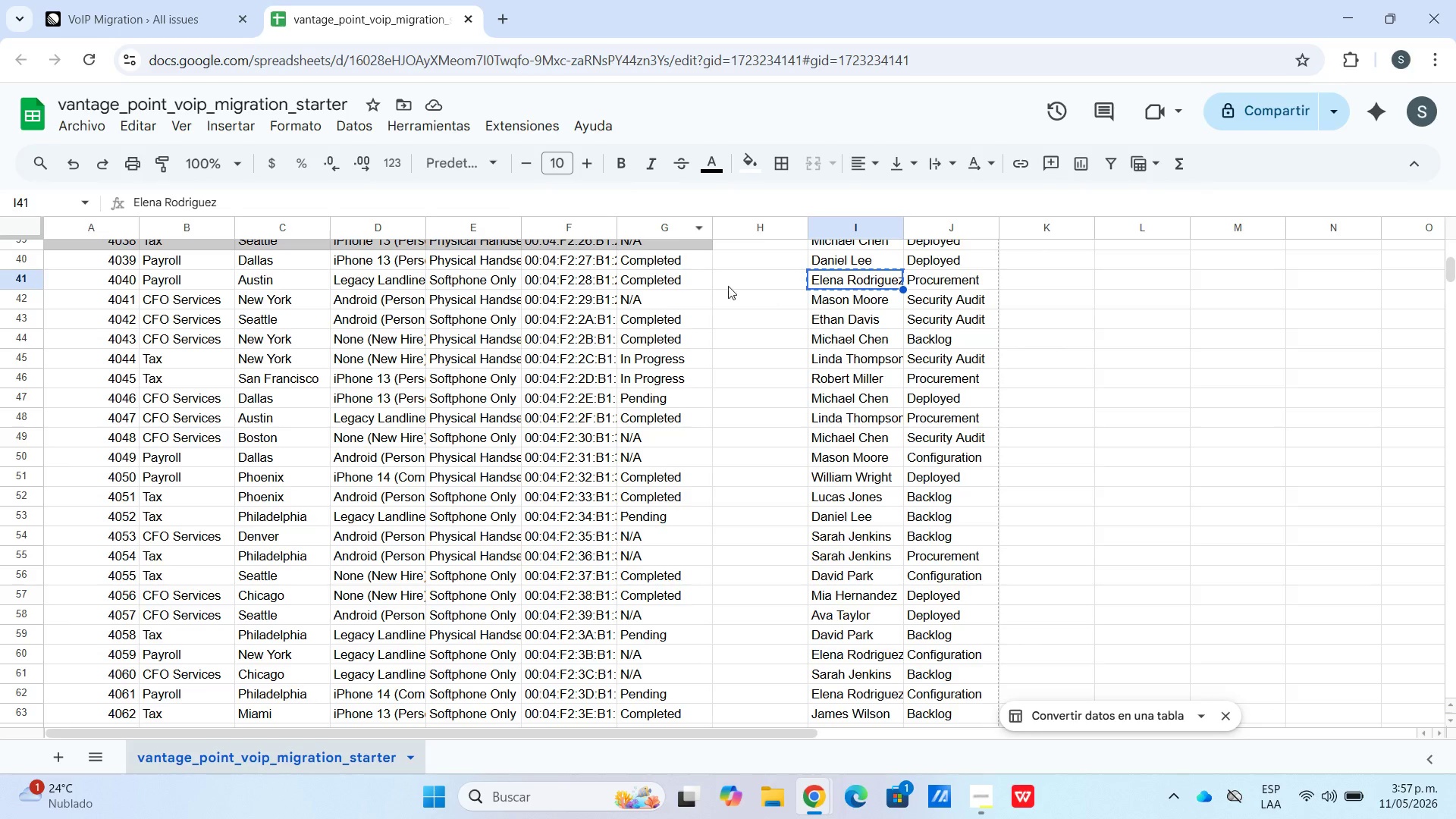 
left_click_drag(start_coordinate=[689, 280], to_coordinate=[119, 280])
 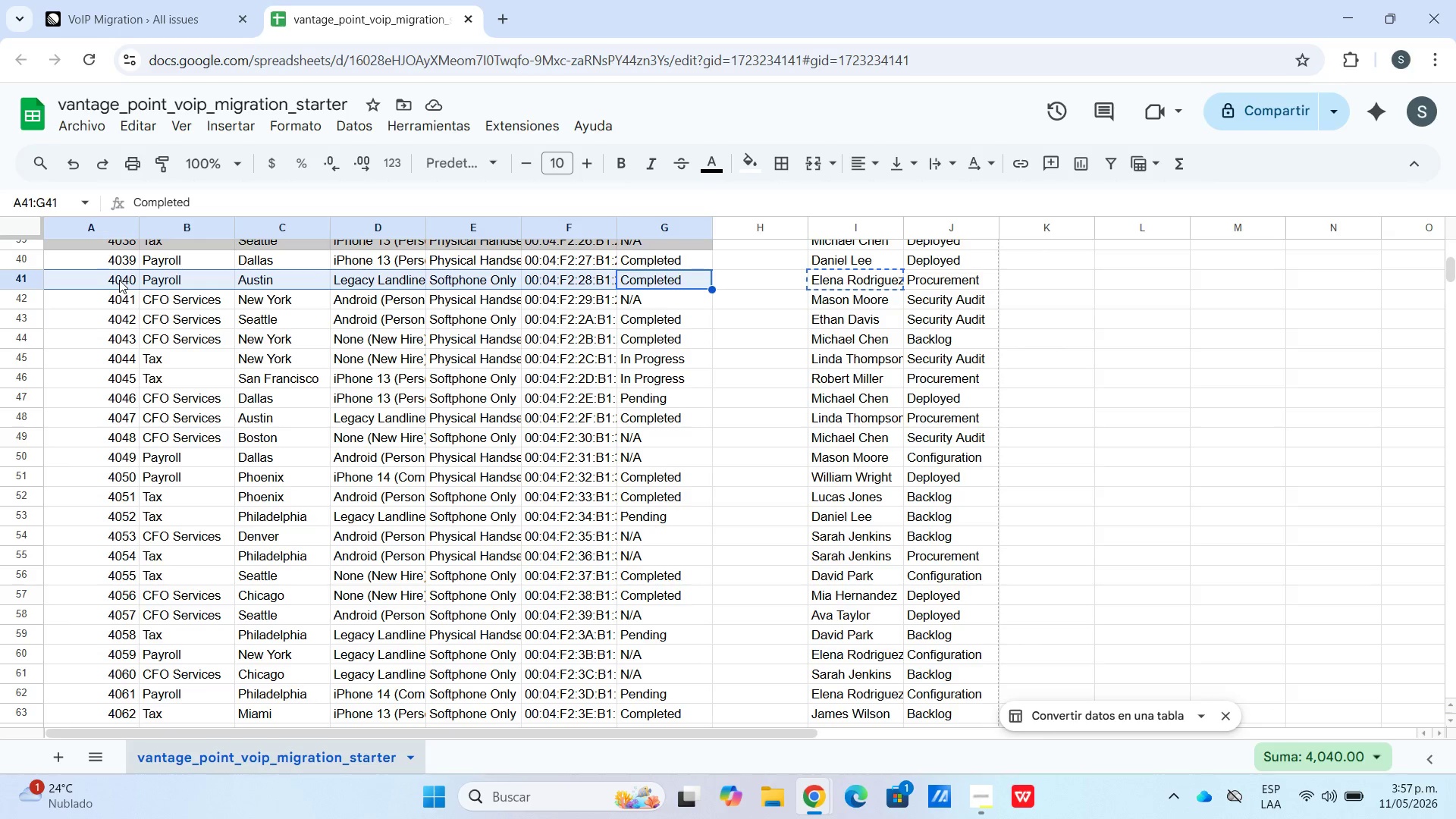 
key(Control+C)
 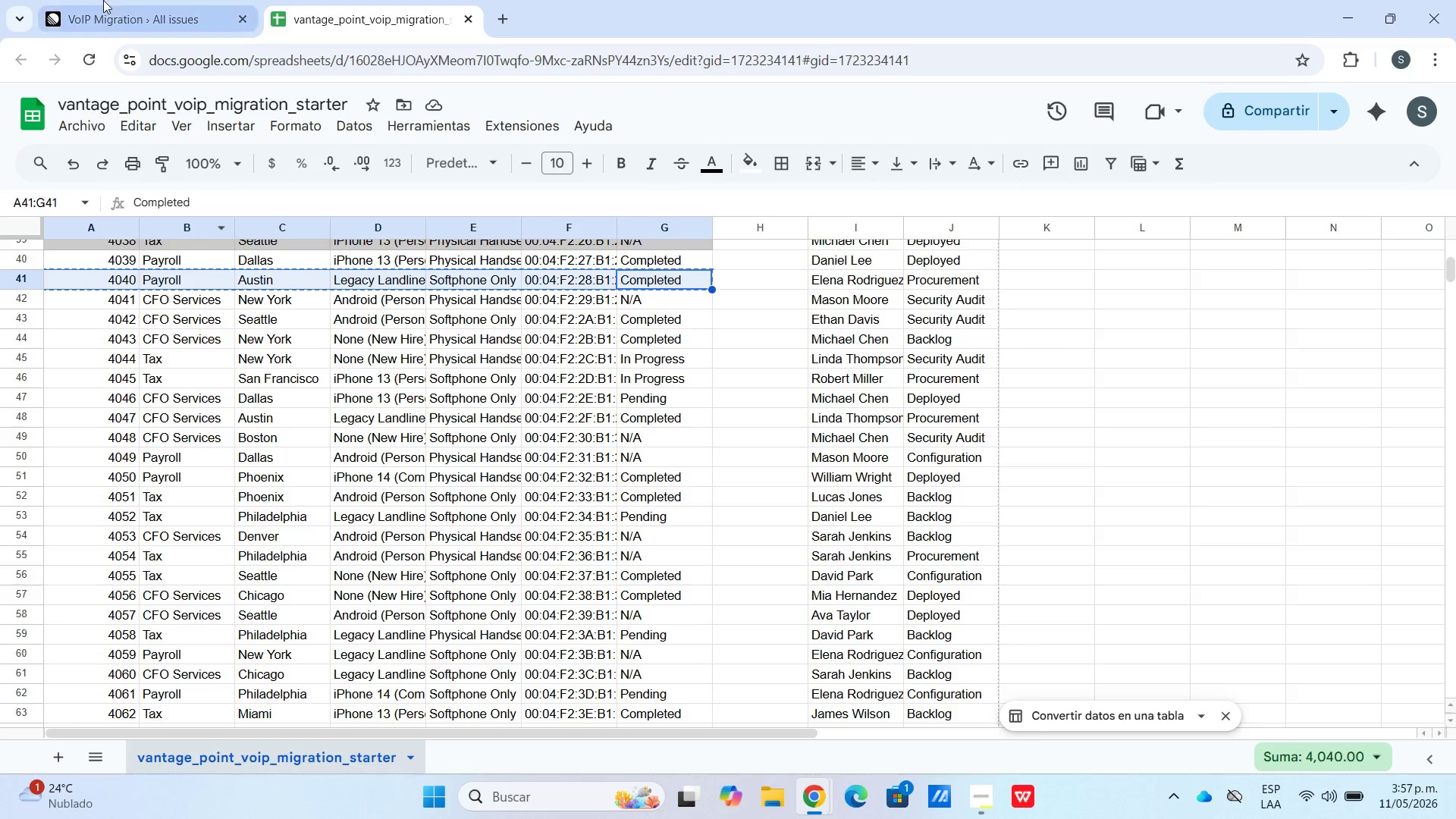 
left_click([124, 0])
 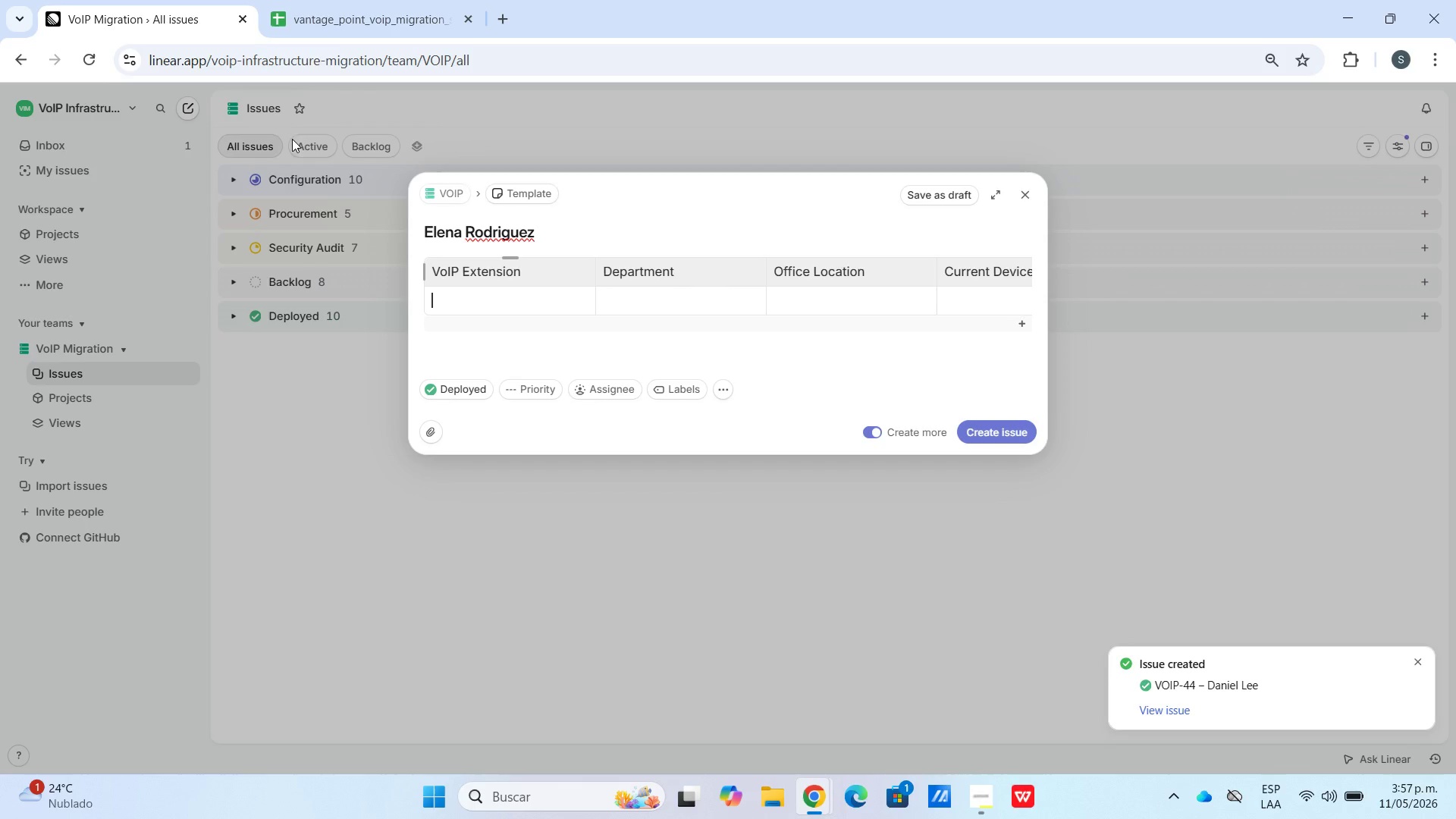 
key(Control+V)
 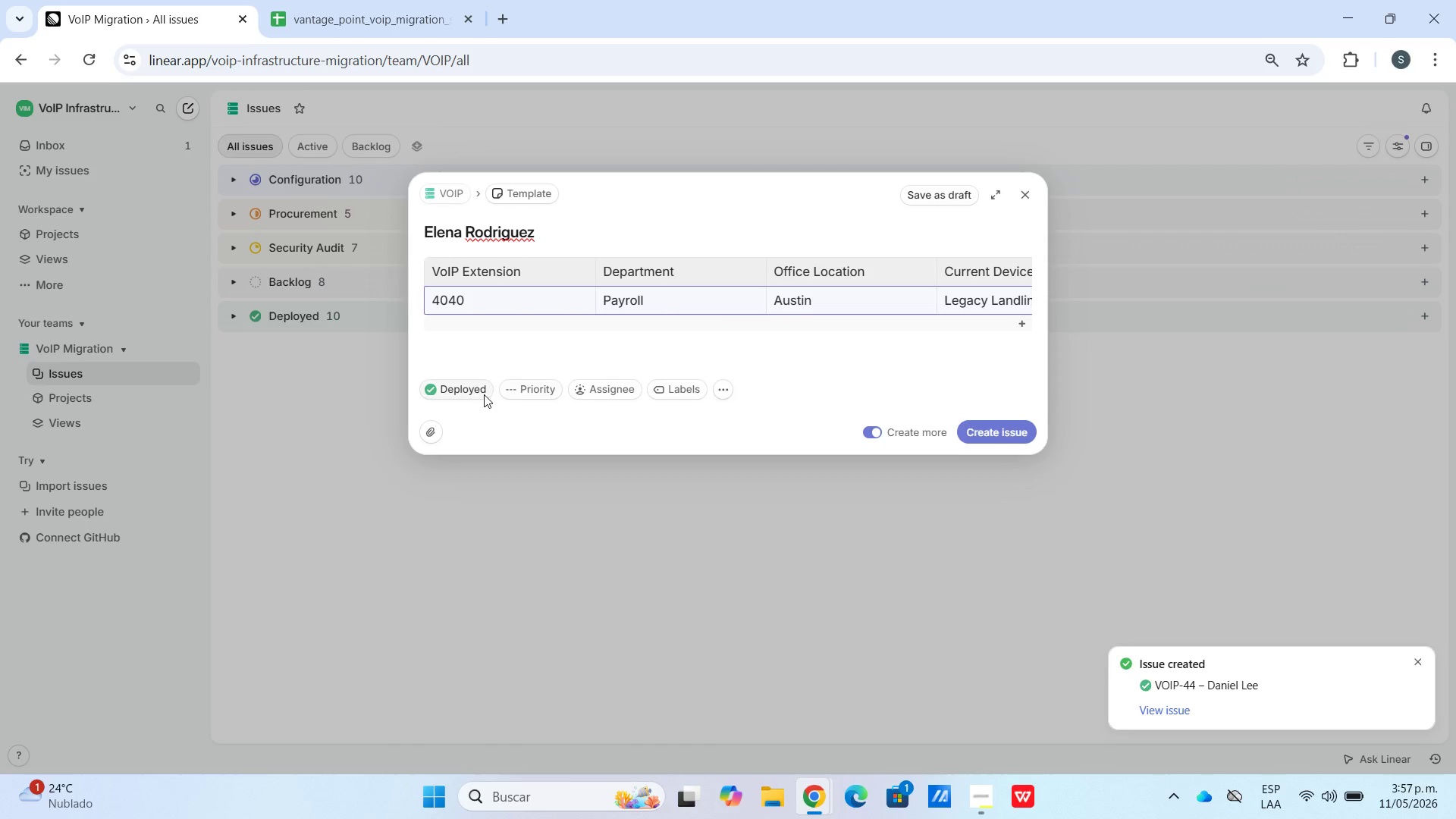 
left_click([480, 394])
 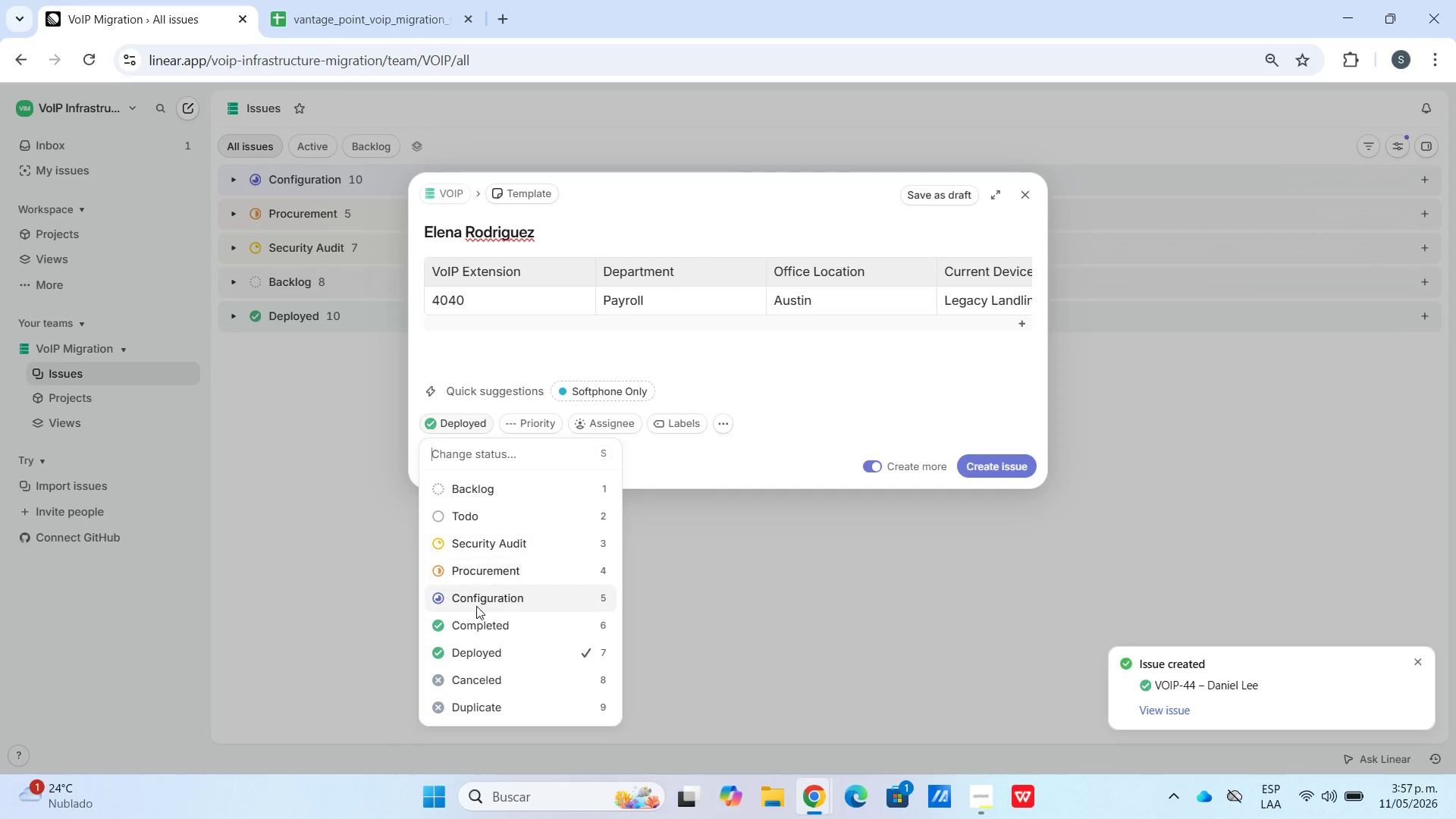 
left_click([485, 580])
 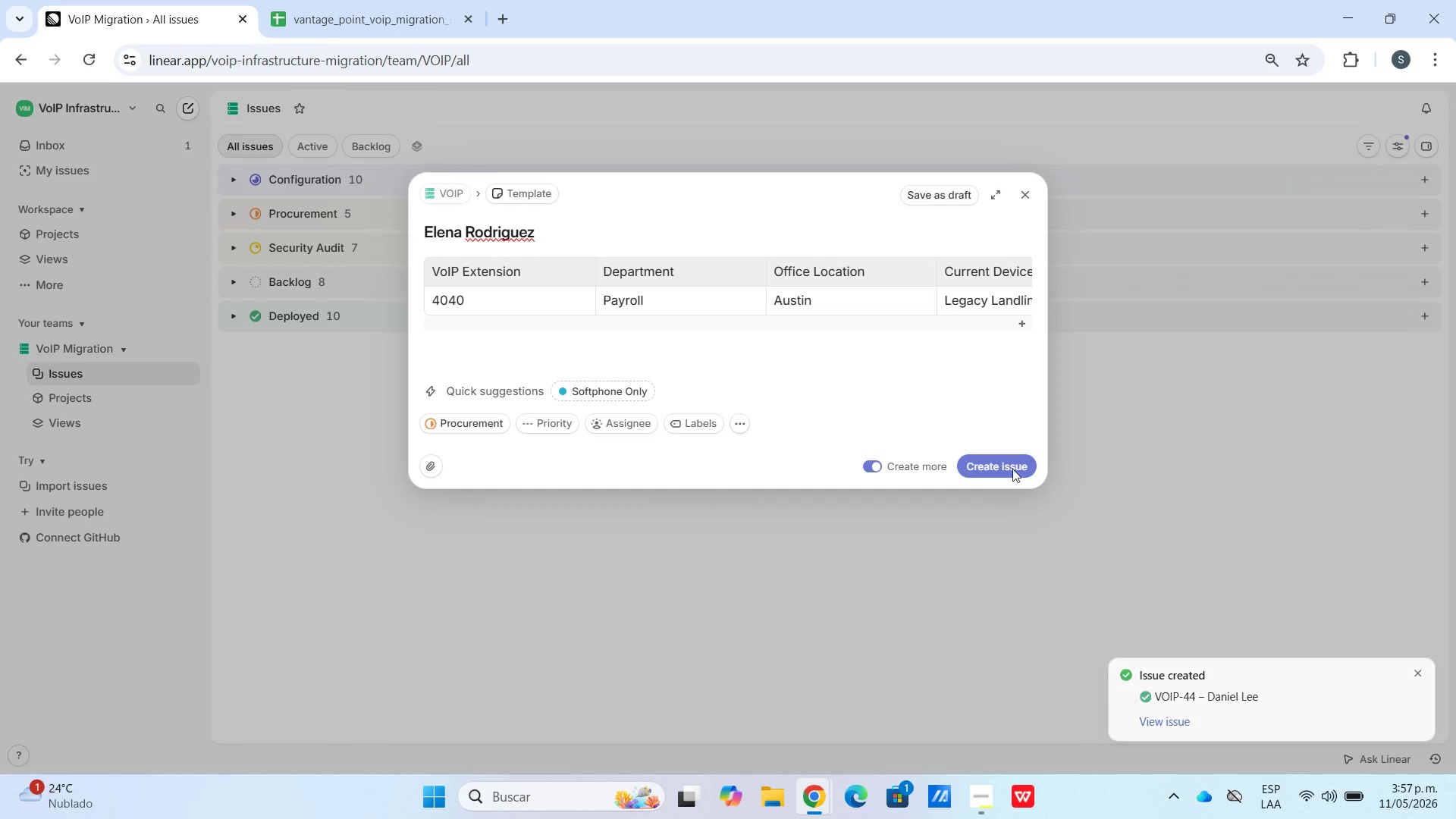 
left_click([1011, 472])
 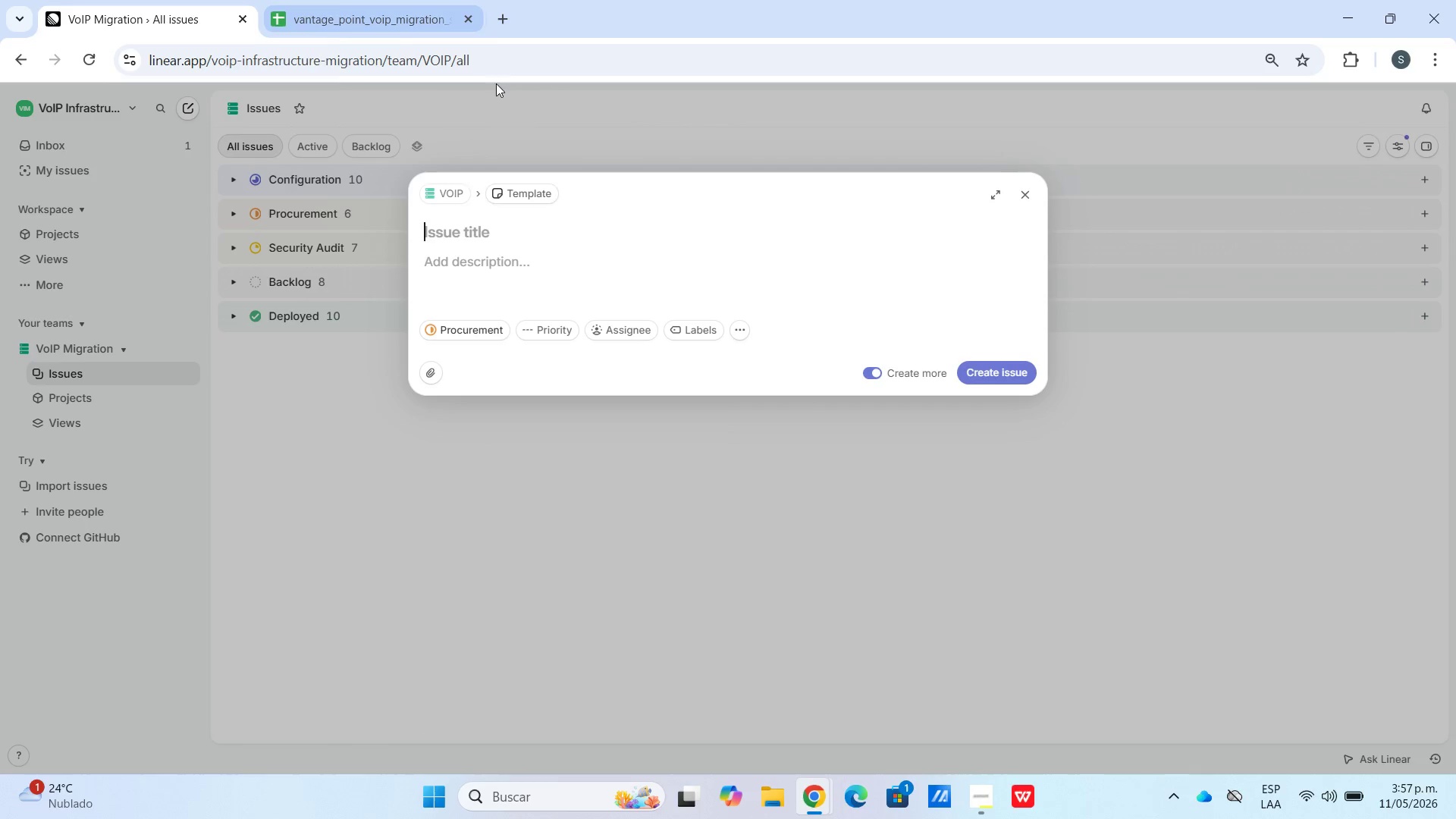 
left_click([443, 0])
 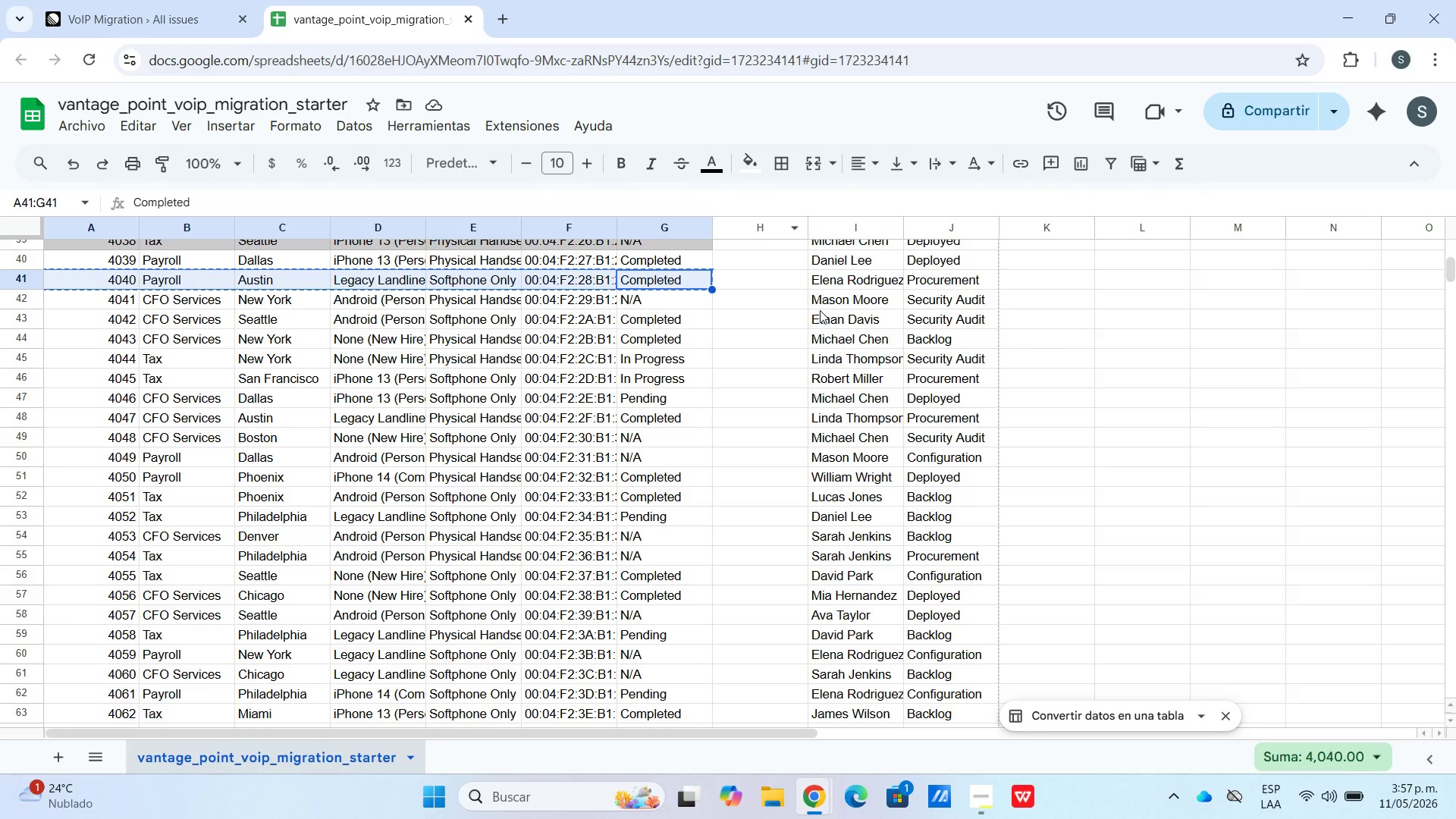 
left_click([833, 300])
 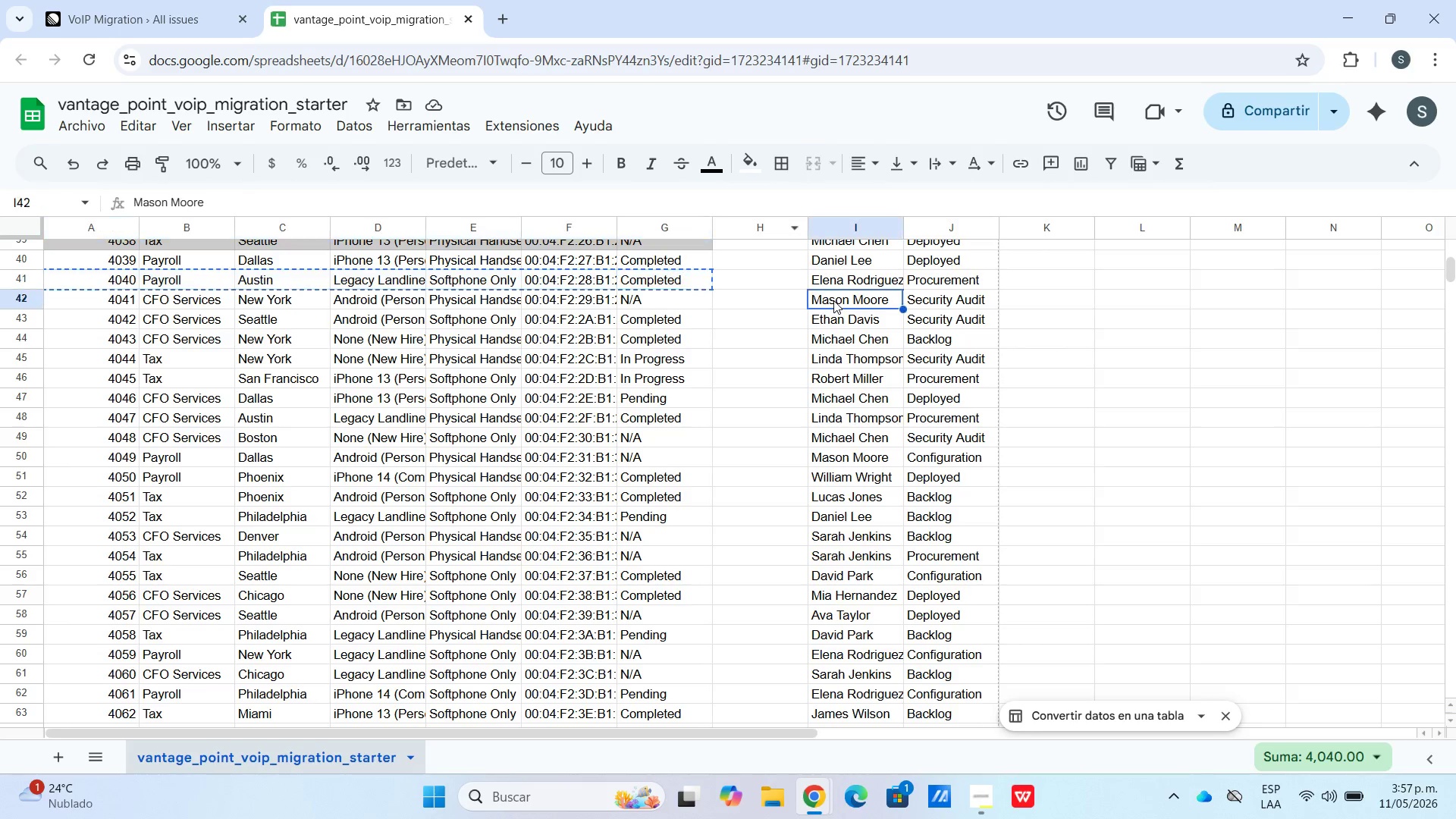 
key(Control+C)
 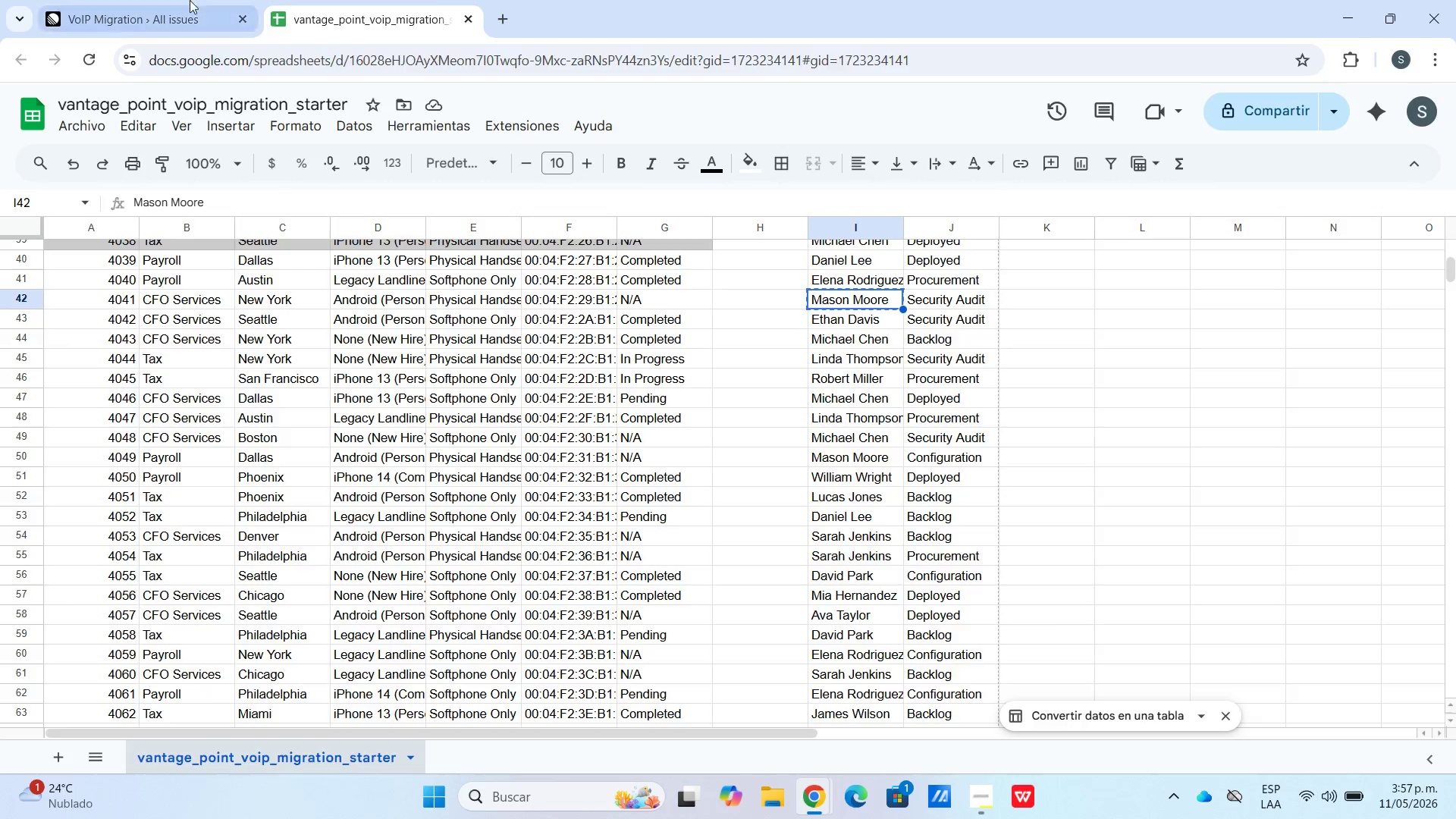 
key(Control+V)
 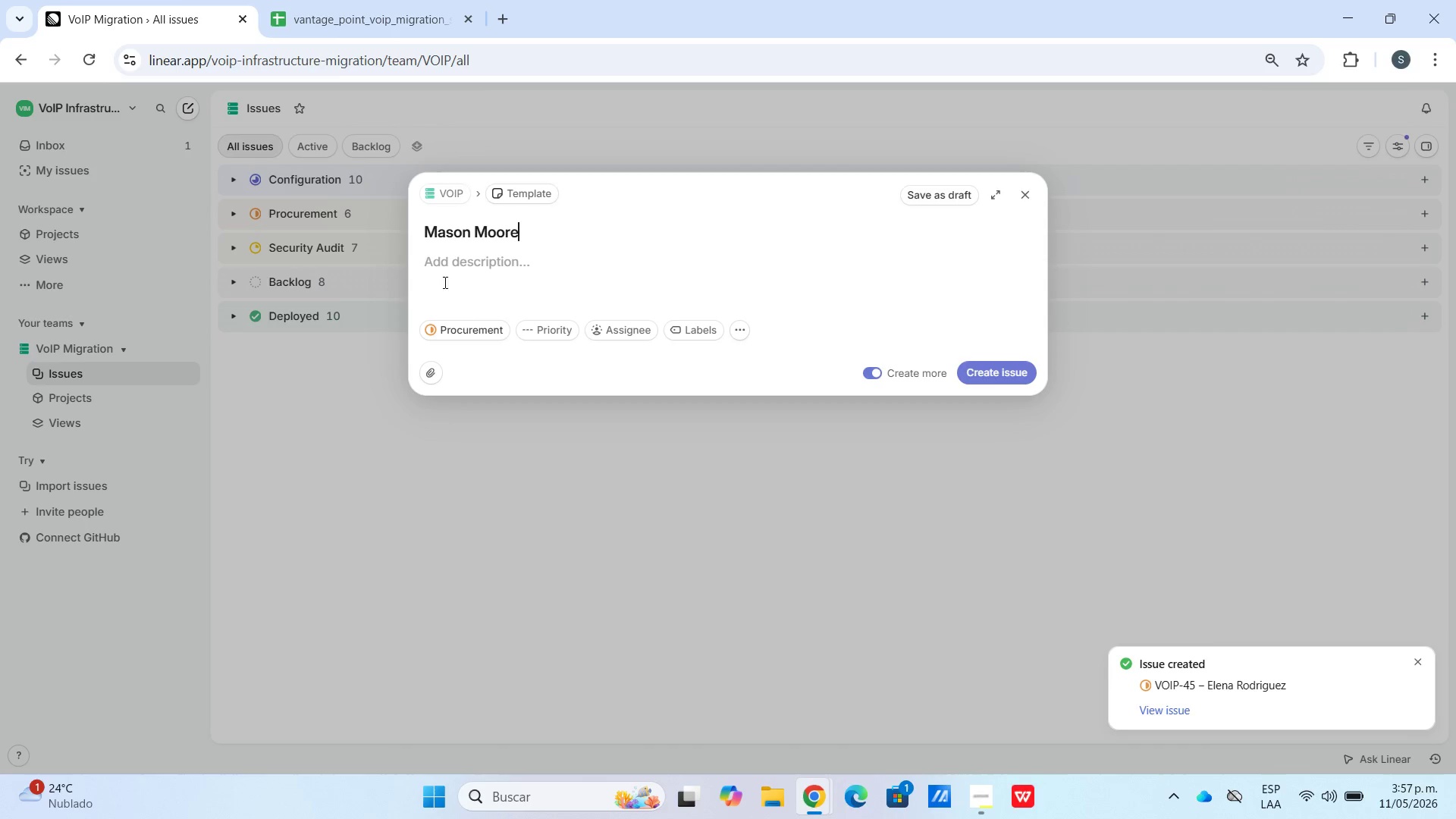 
left_click([489, 314])
 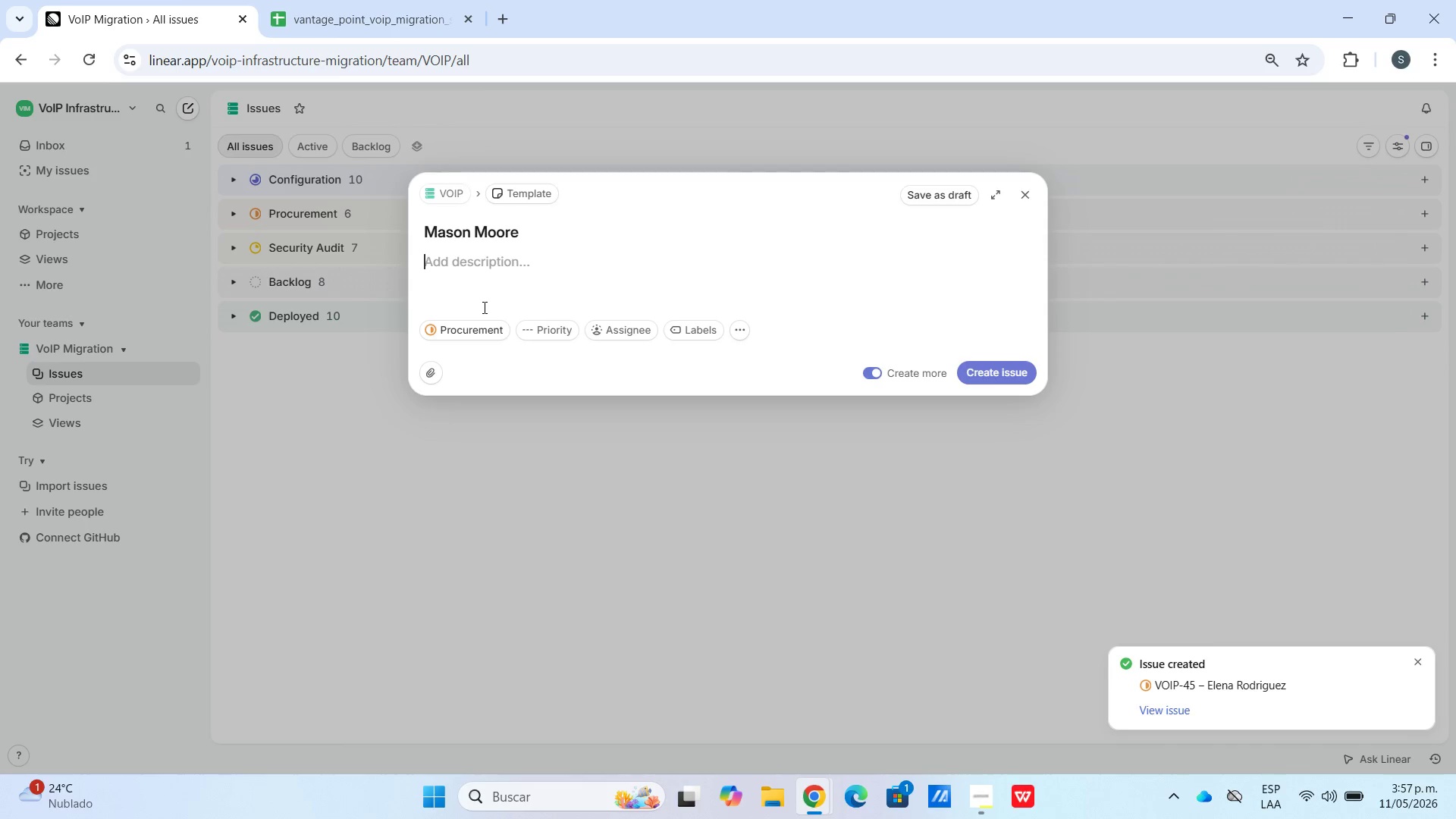 
key(Meta+V)
 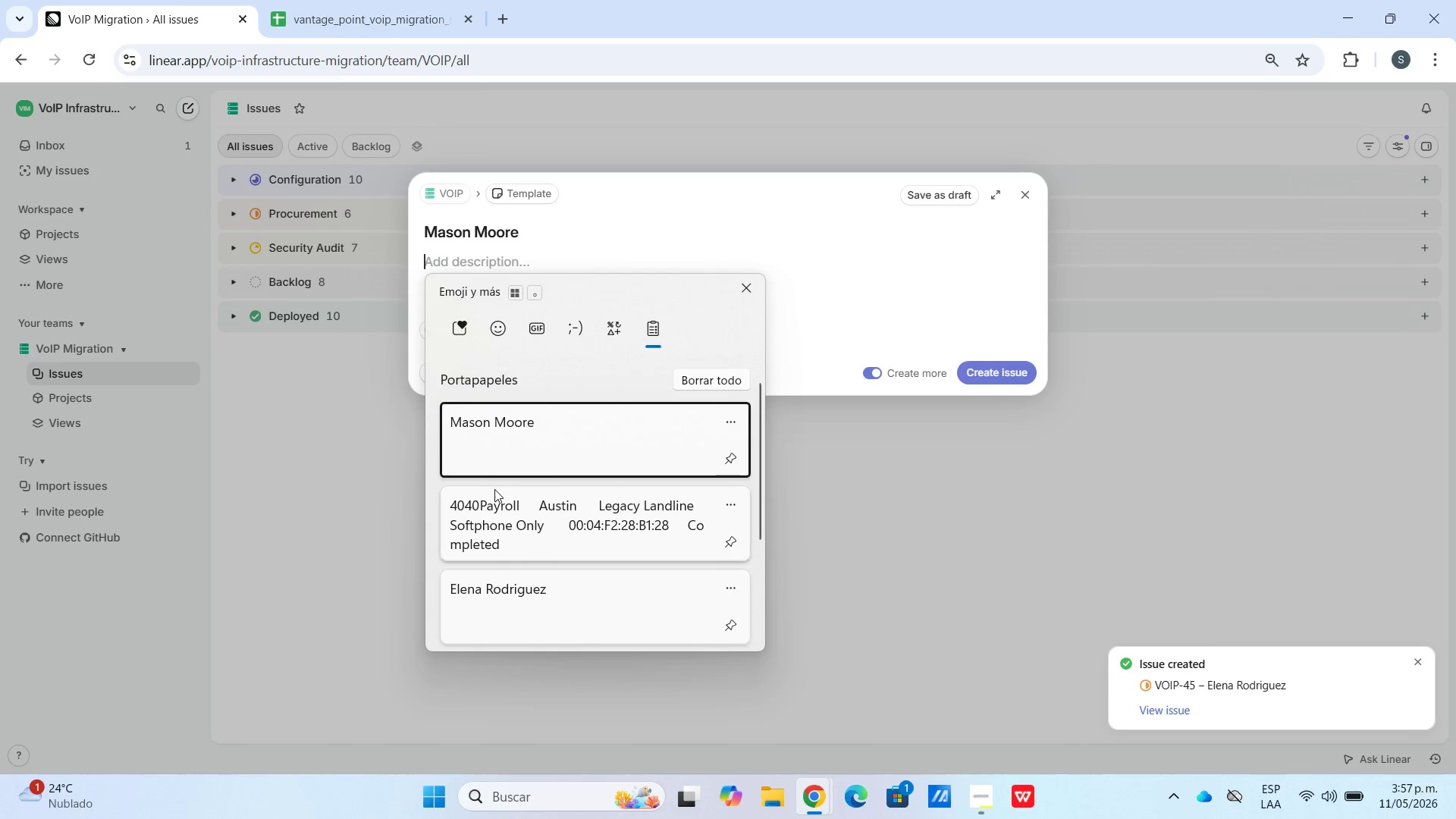 
scroll: coordinate [500, 510], scroll_direction: down, amount: 7.0
 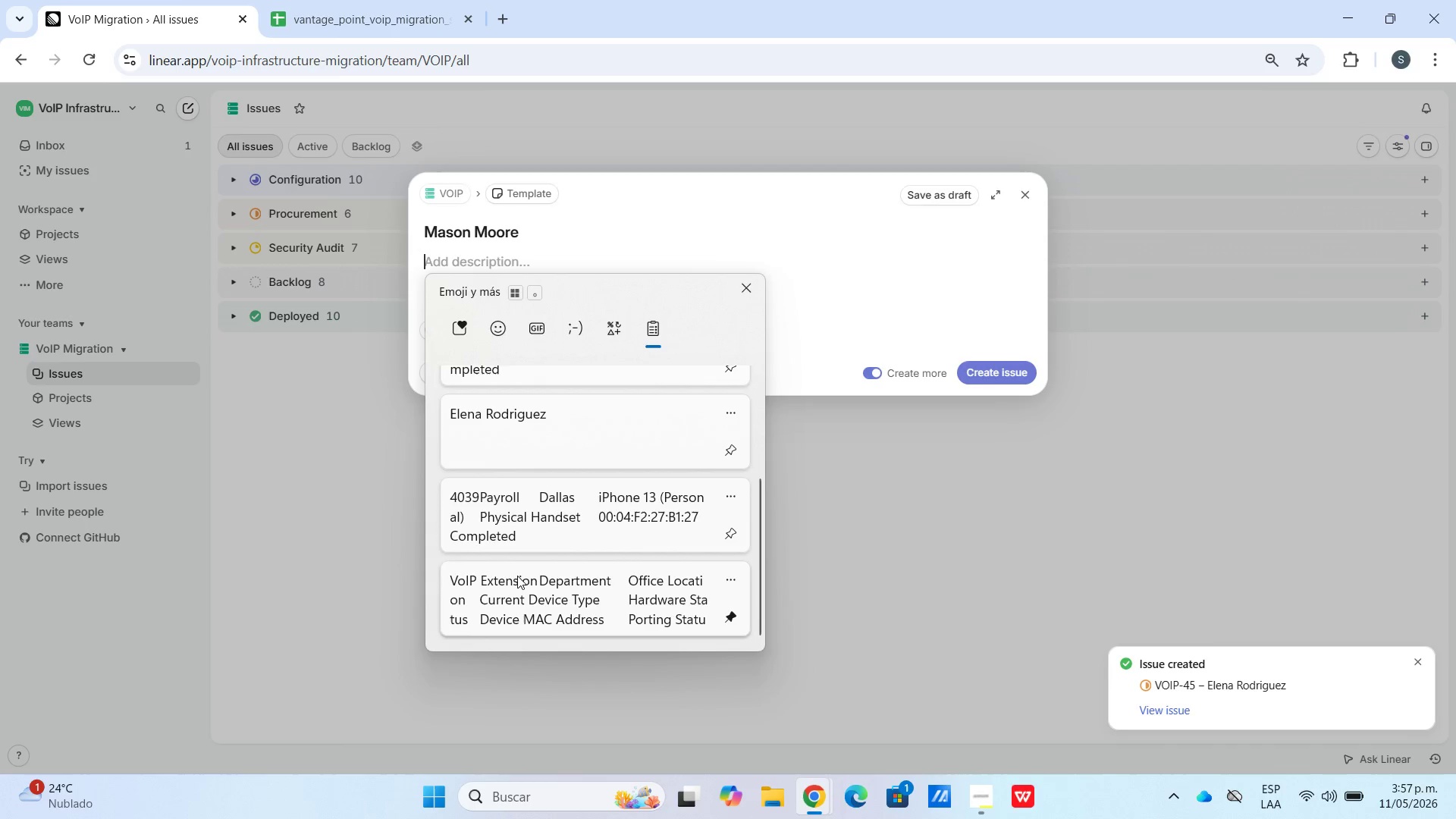 
left_click([520, 579])
 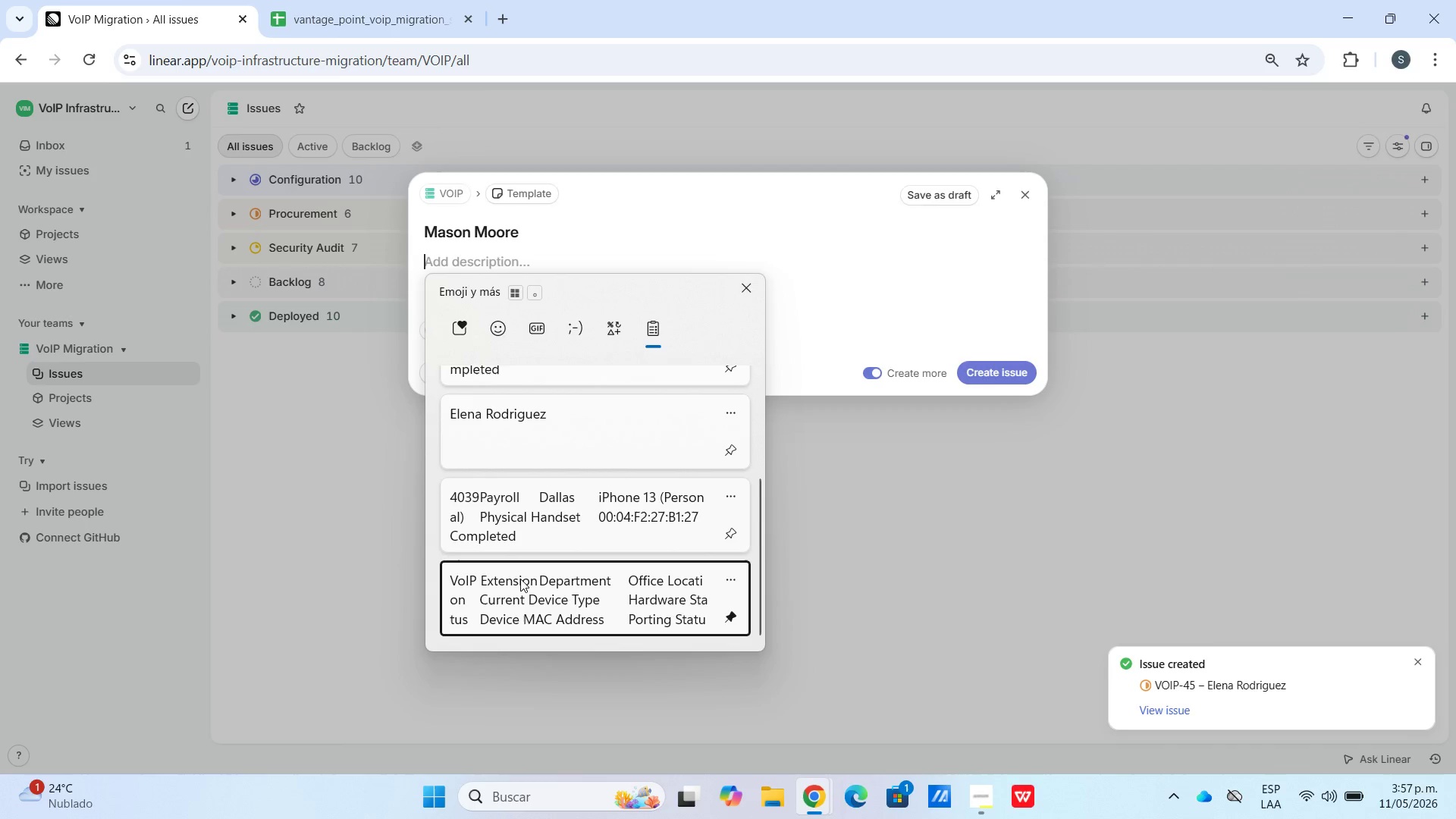 
key(Control+ControlLeft)
 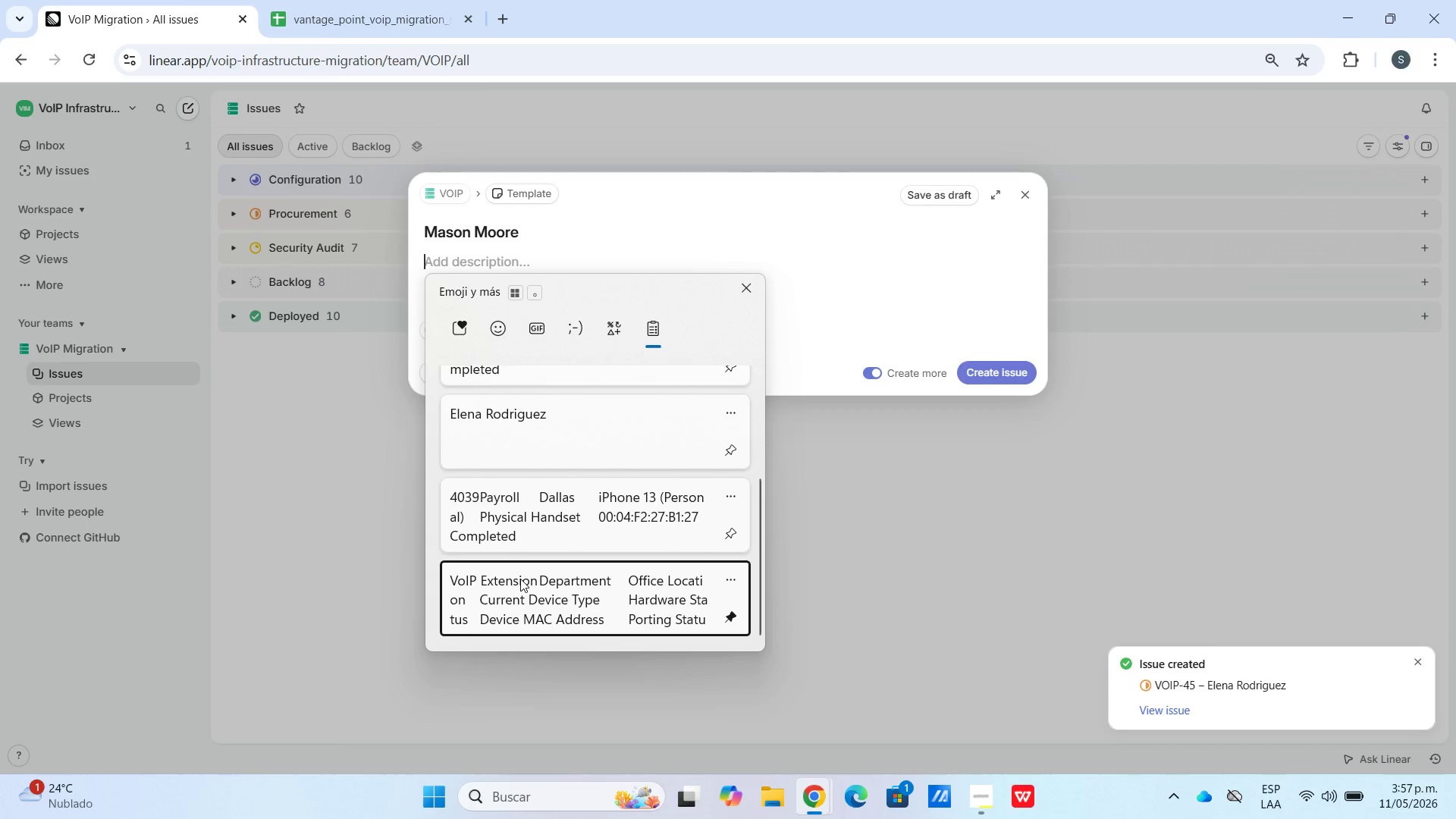 
key(Control+V)
 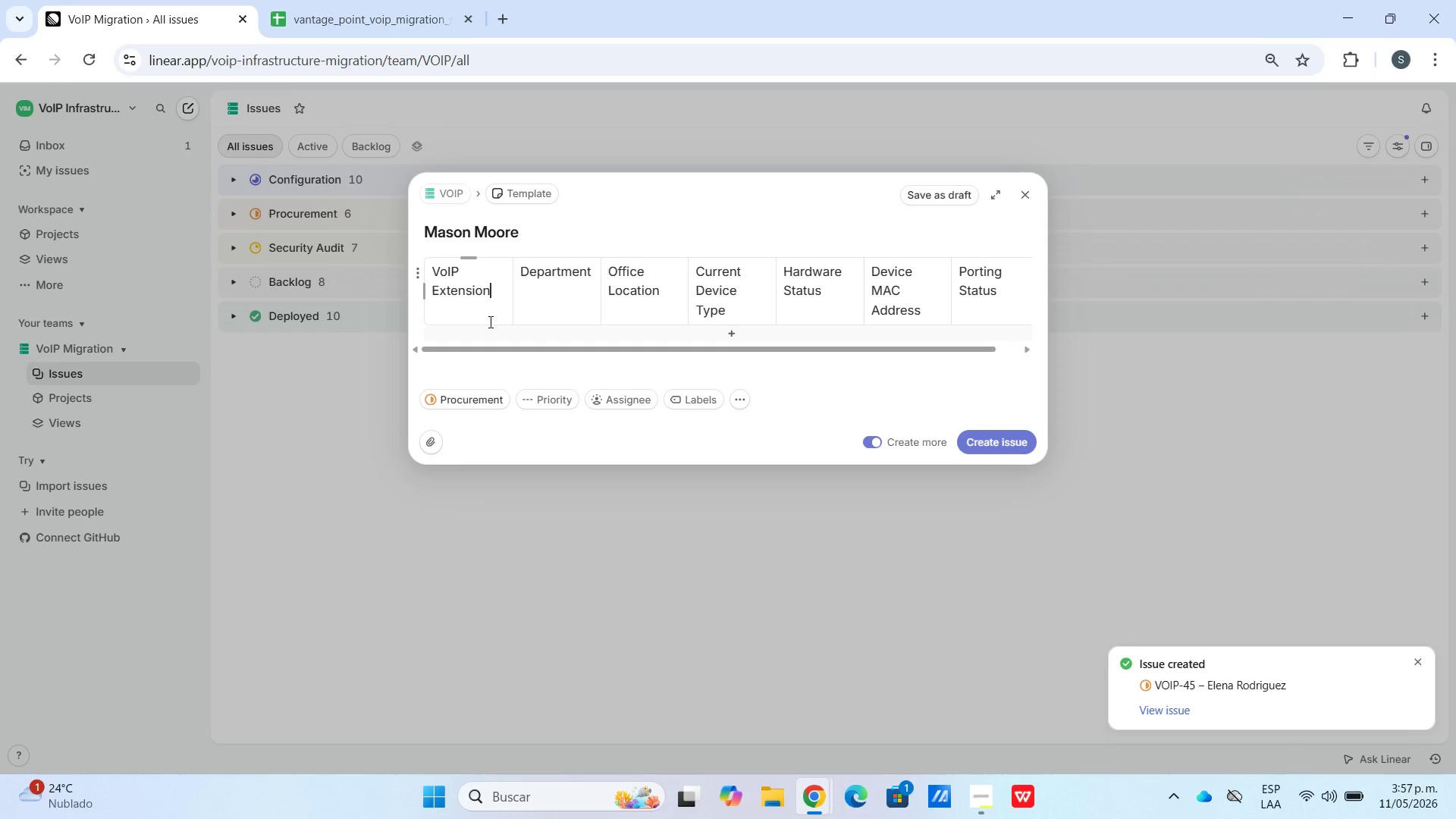 
double_click([494, 339])
 